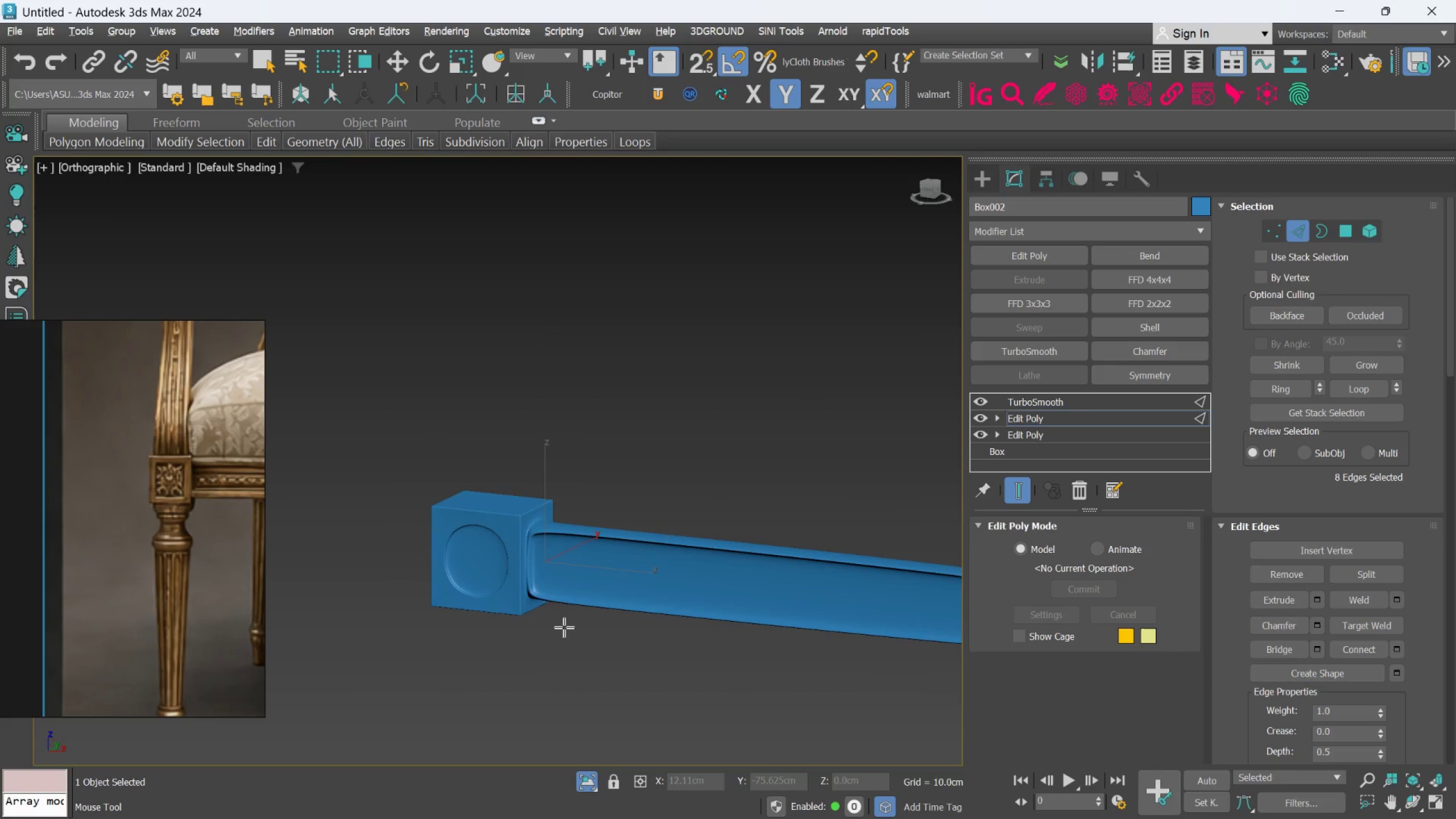 
hold_key(key=AltLeft, duration=0.52)
 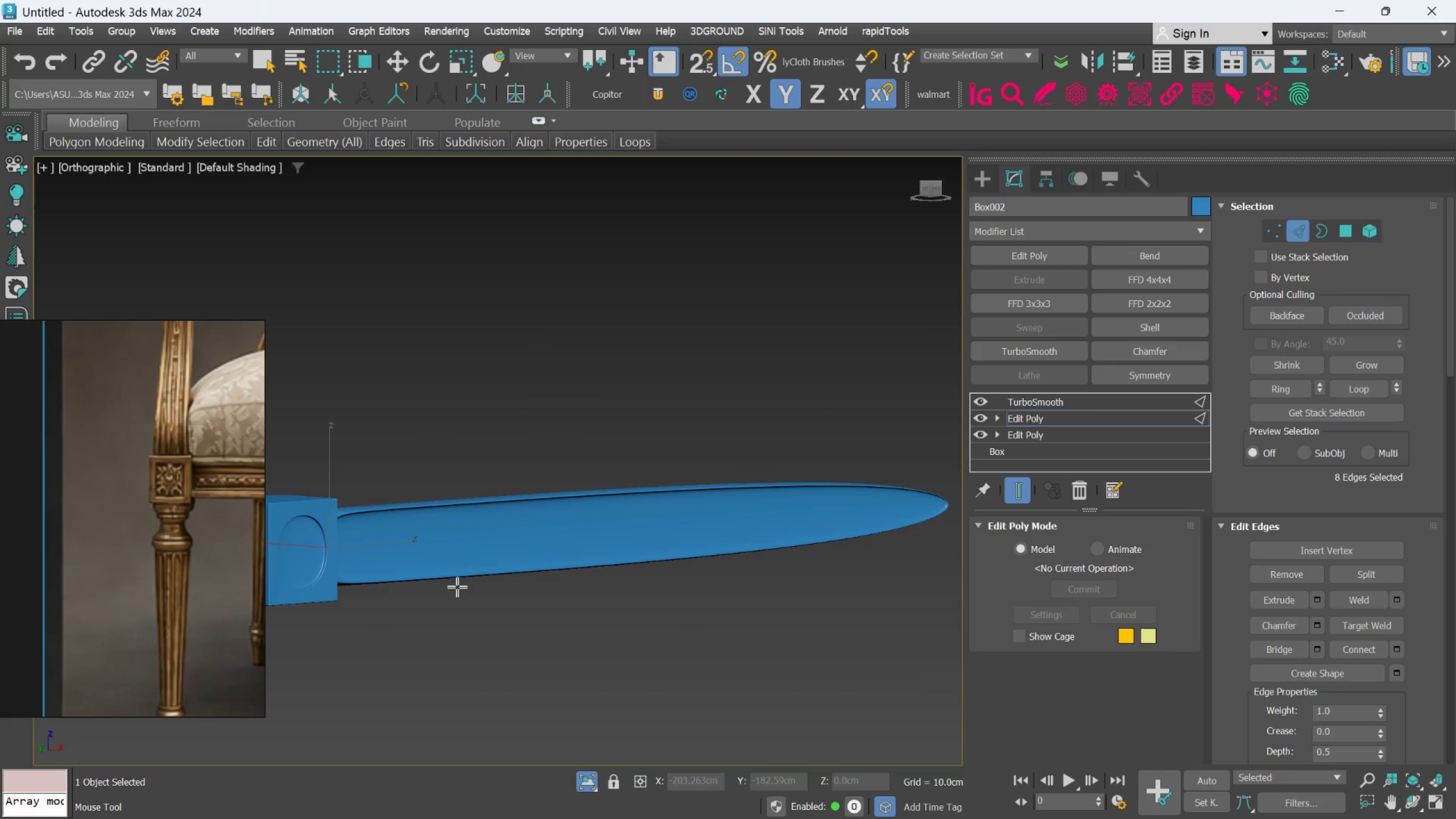 
hold_key(key=AltLeft, duration=0.39)
 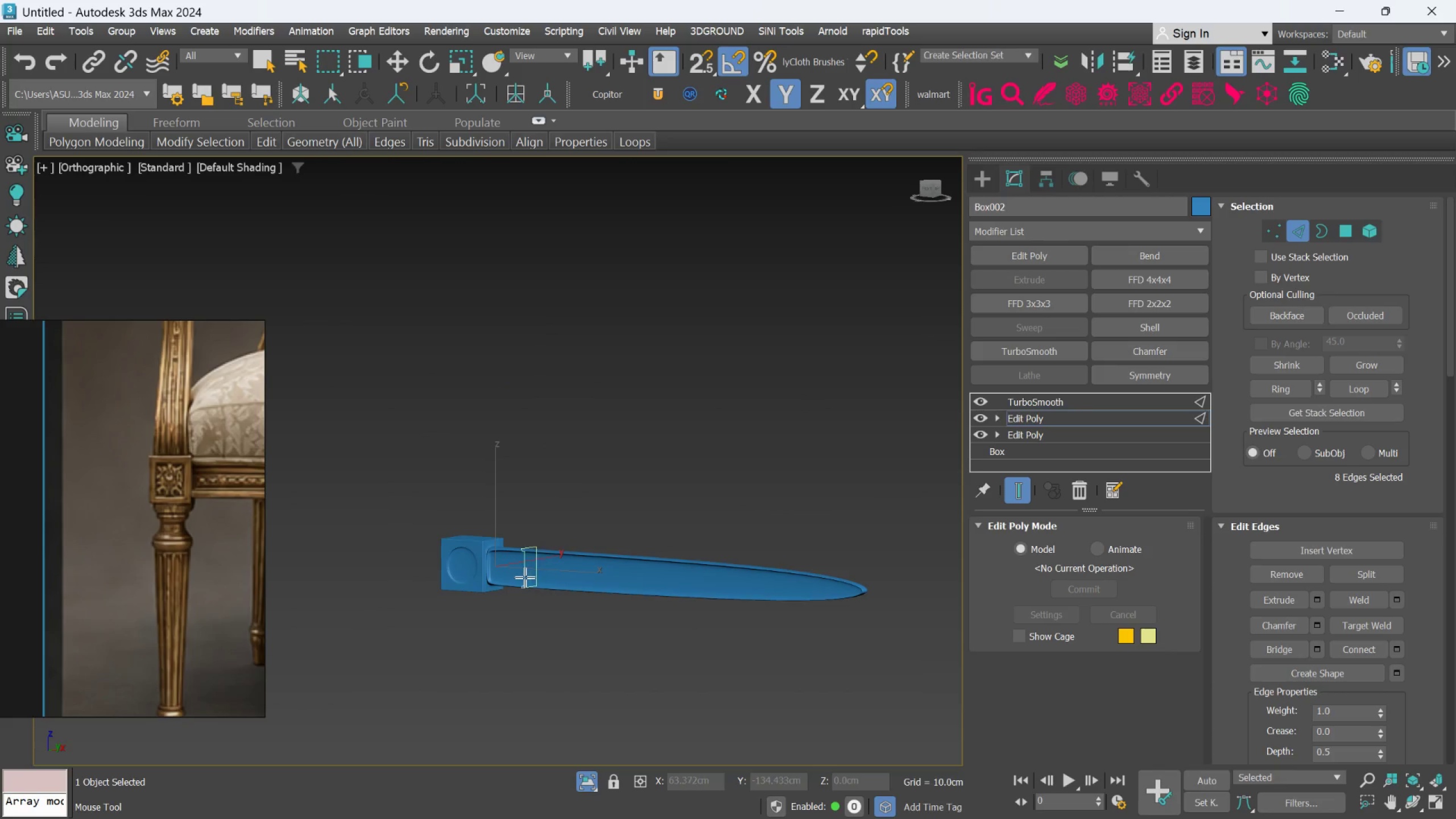 
scroll: coordinate [662, 585], scroll_direction: down, amount: 2.0
 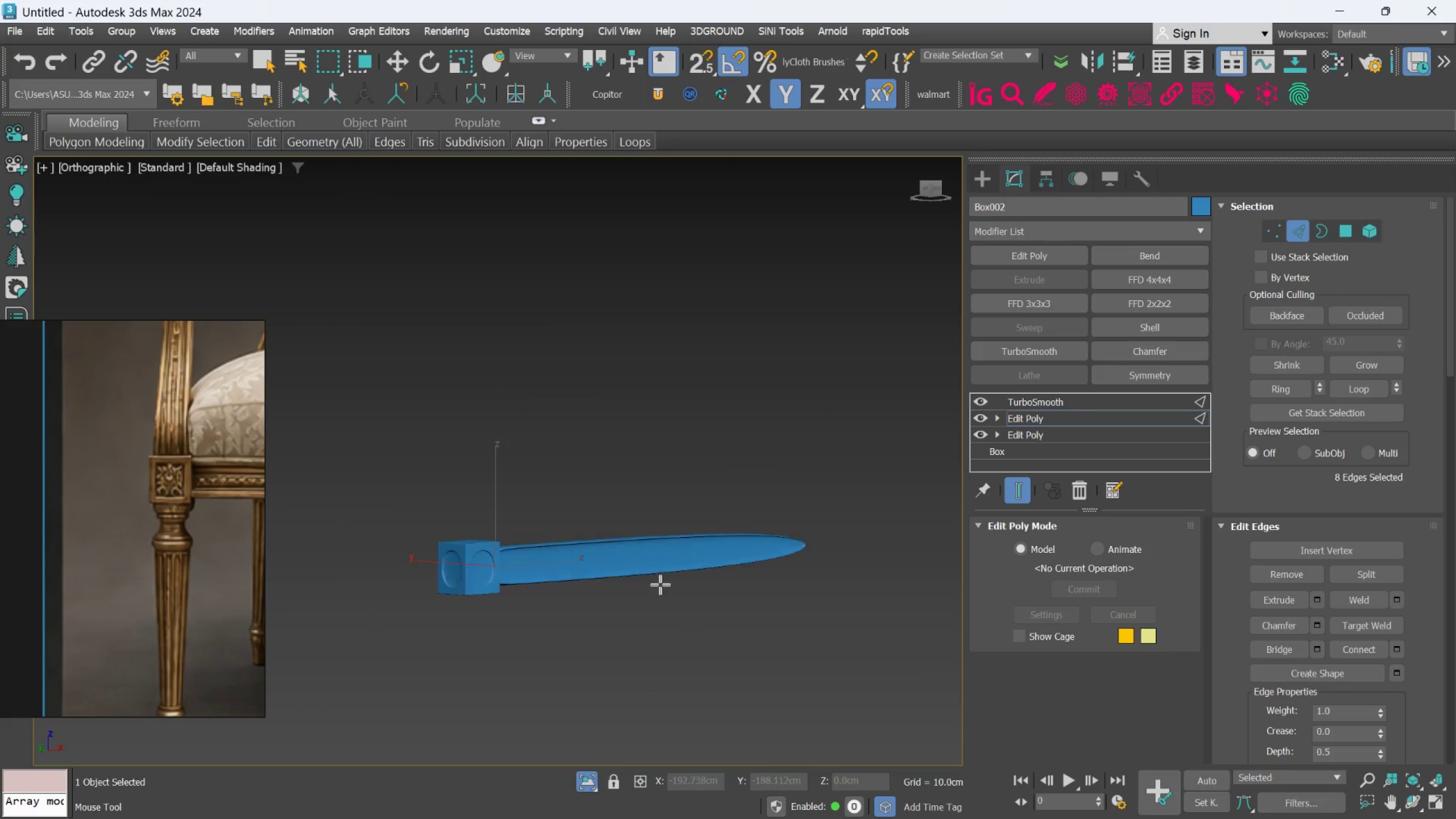 
scroll: coordinate [497, 576], scroll_direction: up, amount: 4.0
 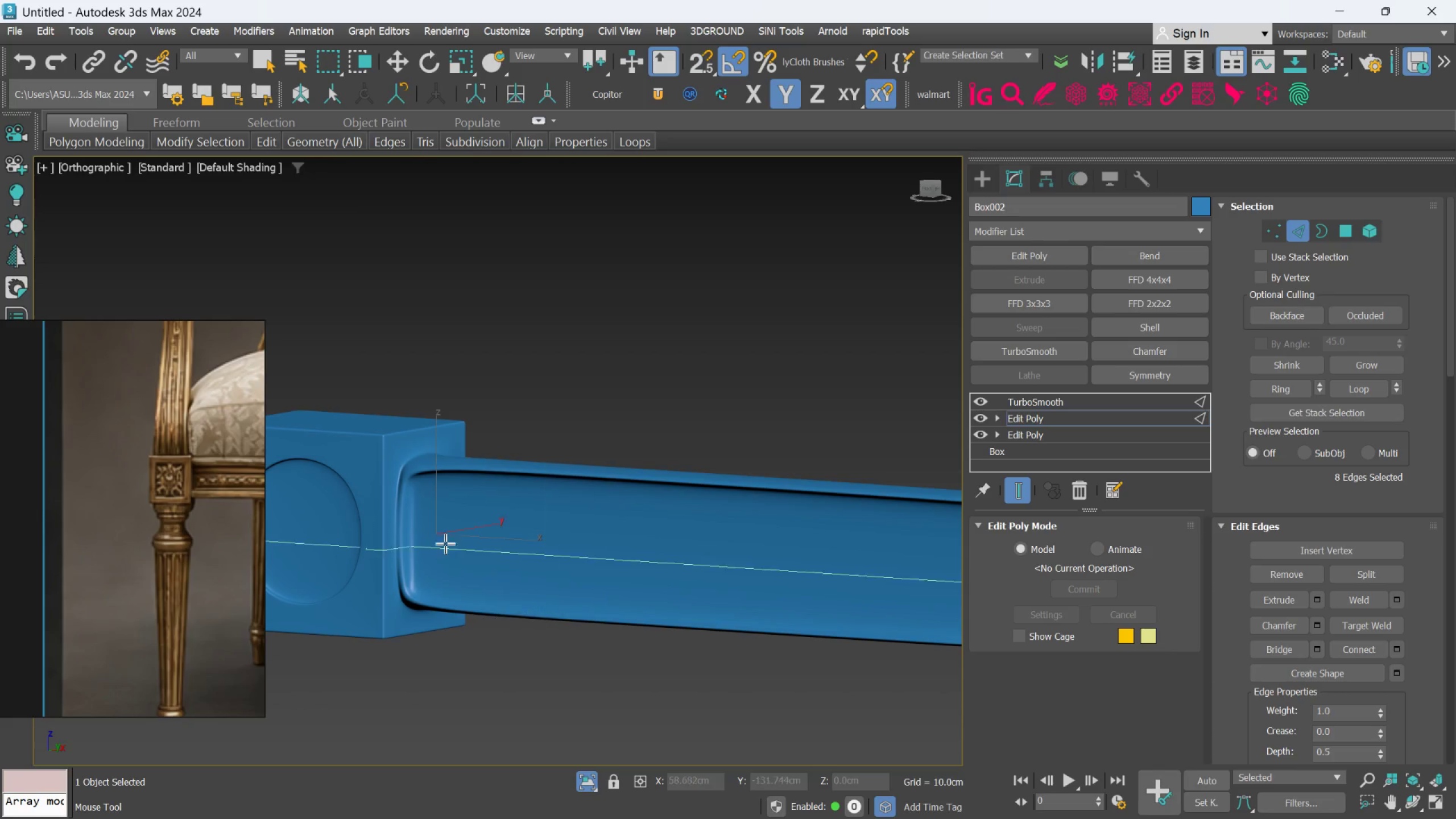 
scroll: coordinate [466, 550], scroll_direction: down, amount: 4.0
 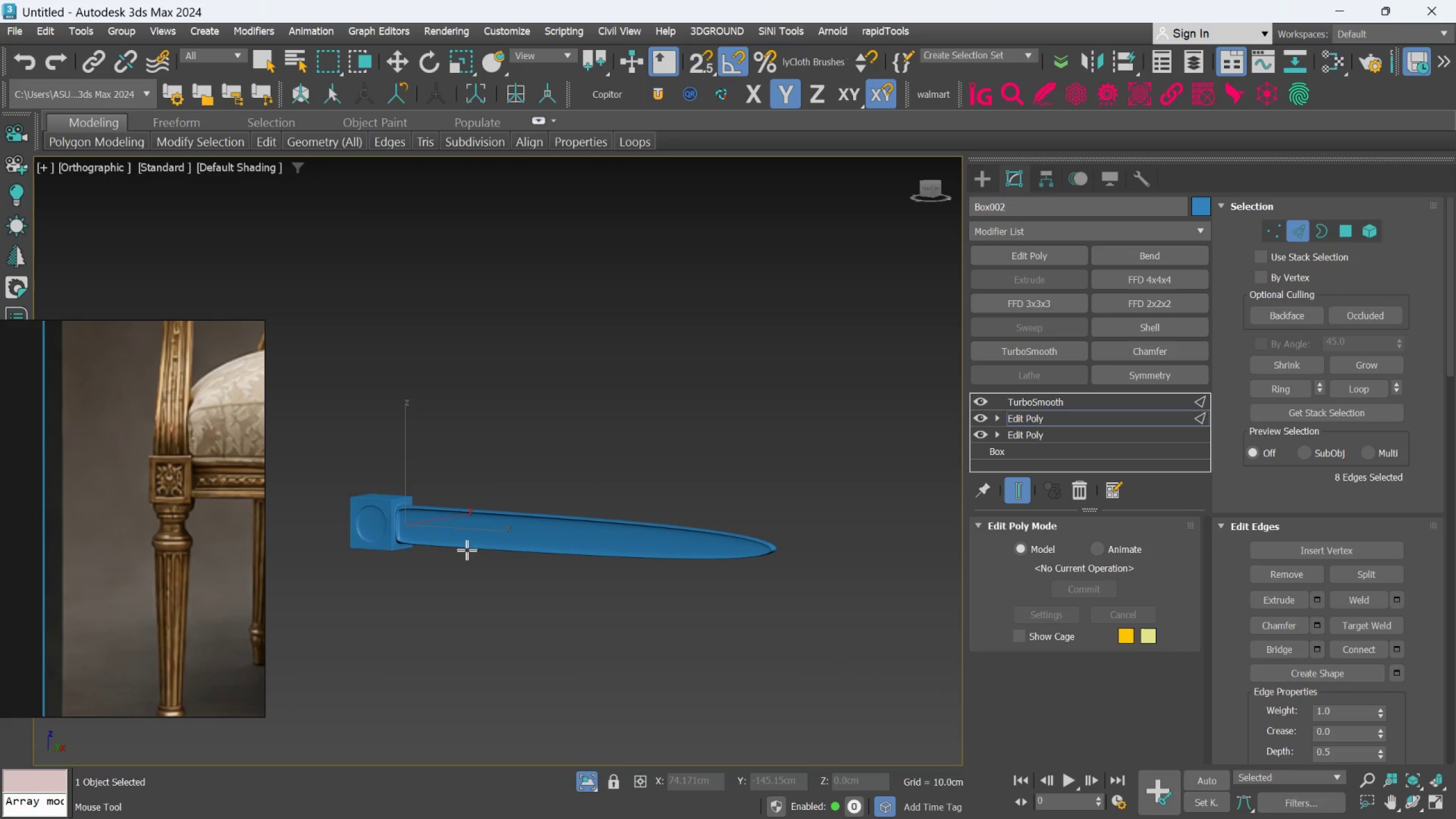 
hold_key(key=AltLeft, duration=0.53)
 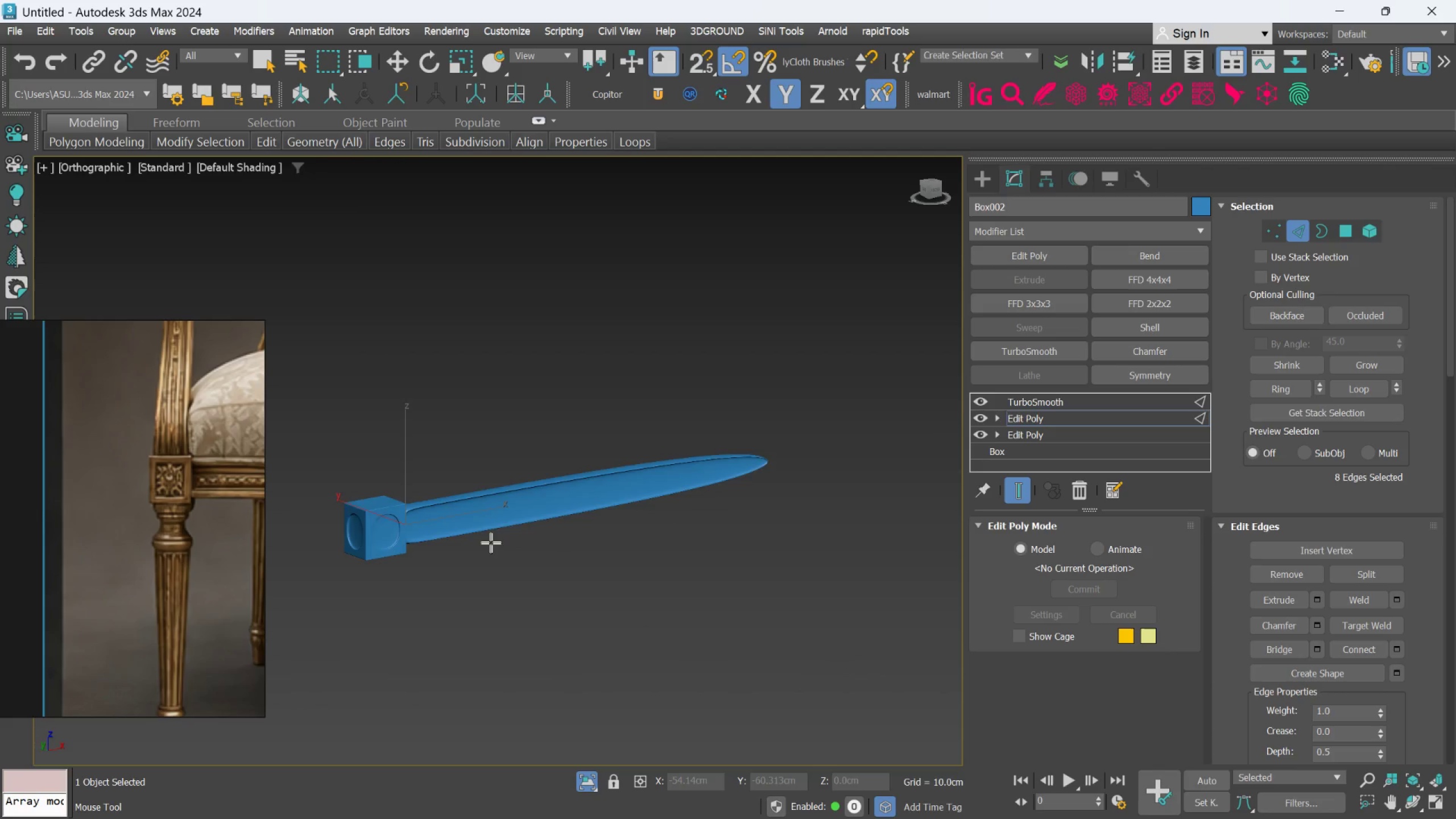 
scroll: coordinate [489, 542], scroll_direction: up, amount: 3.0
 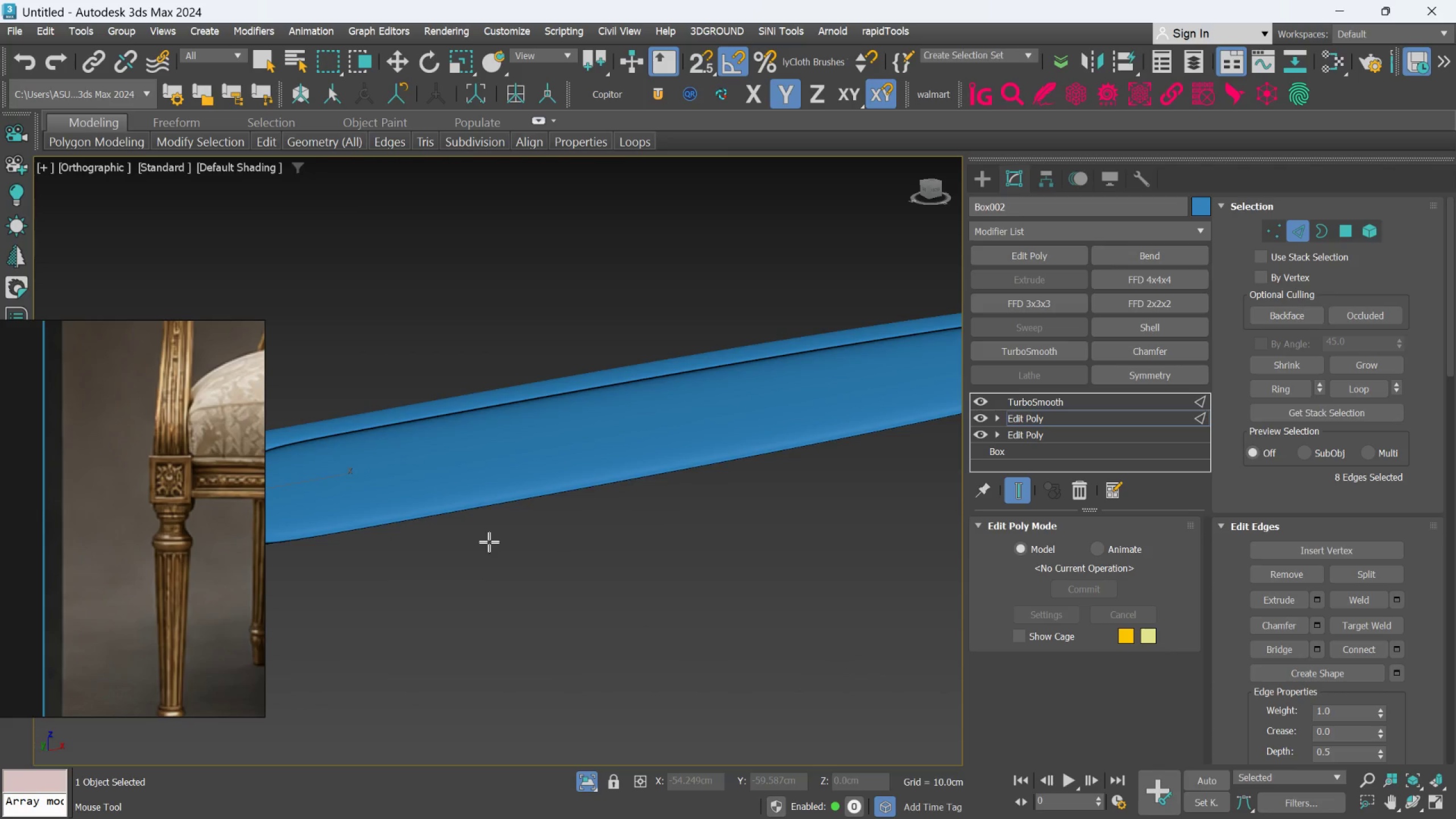 
hold_key(key=AltLeft, duration=0.44)
 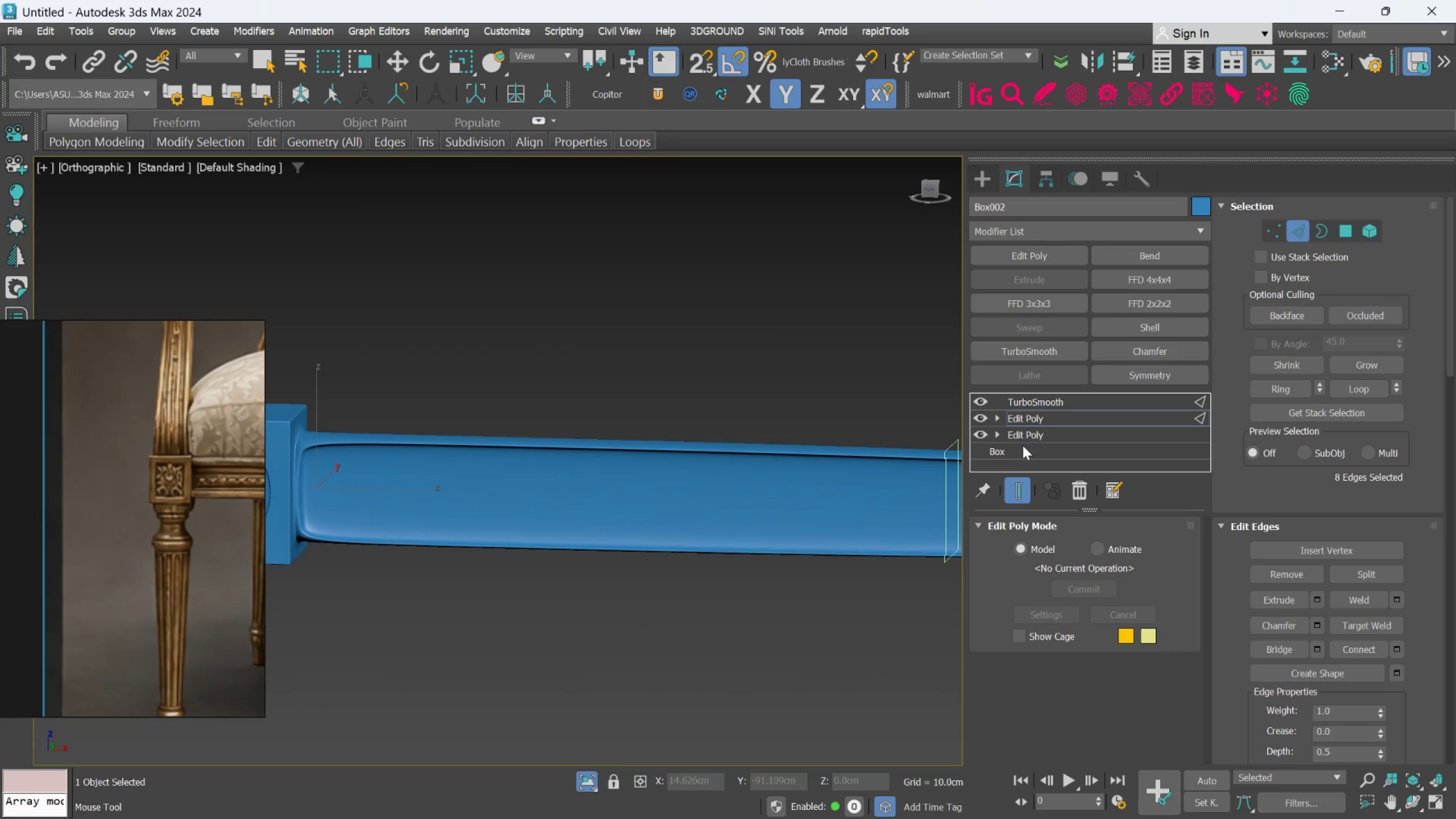 
mouse_move([1017, 489])
 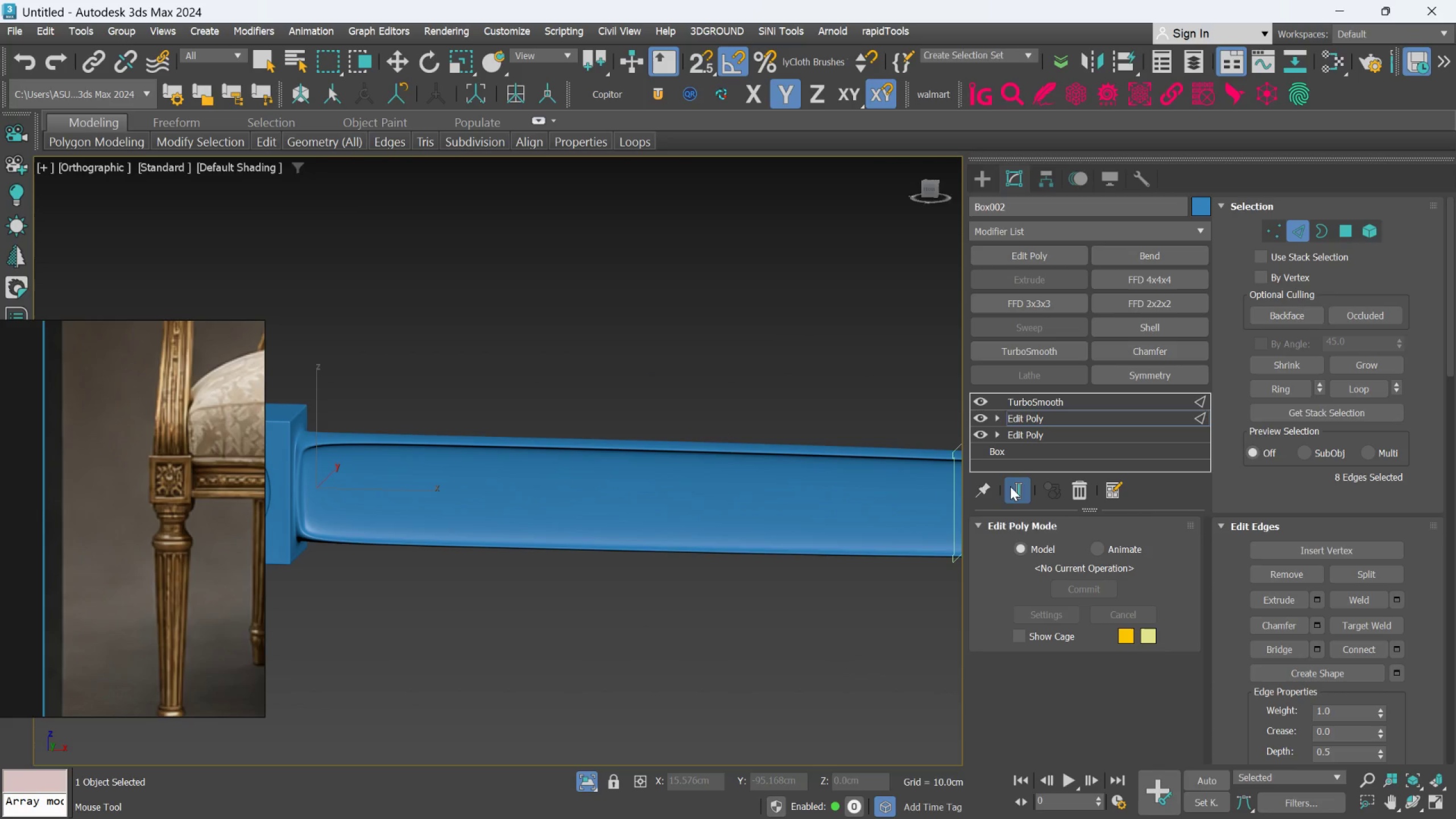 
left_click([1011, 486])
 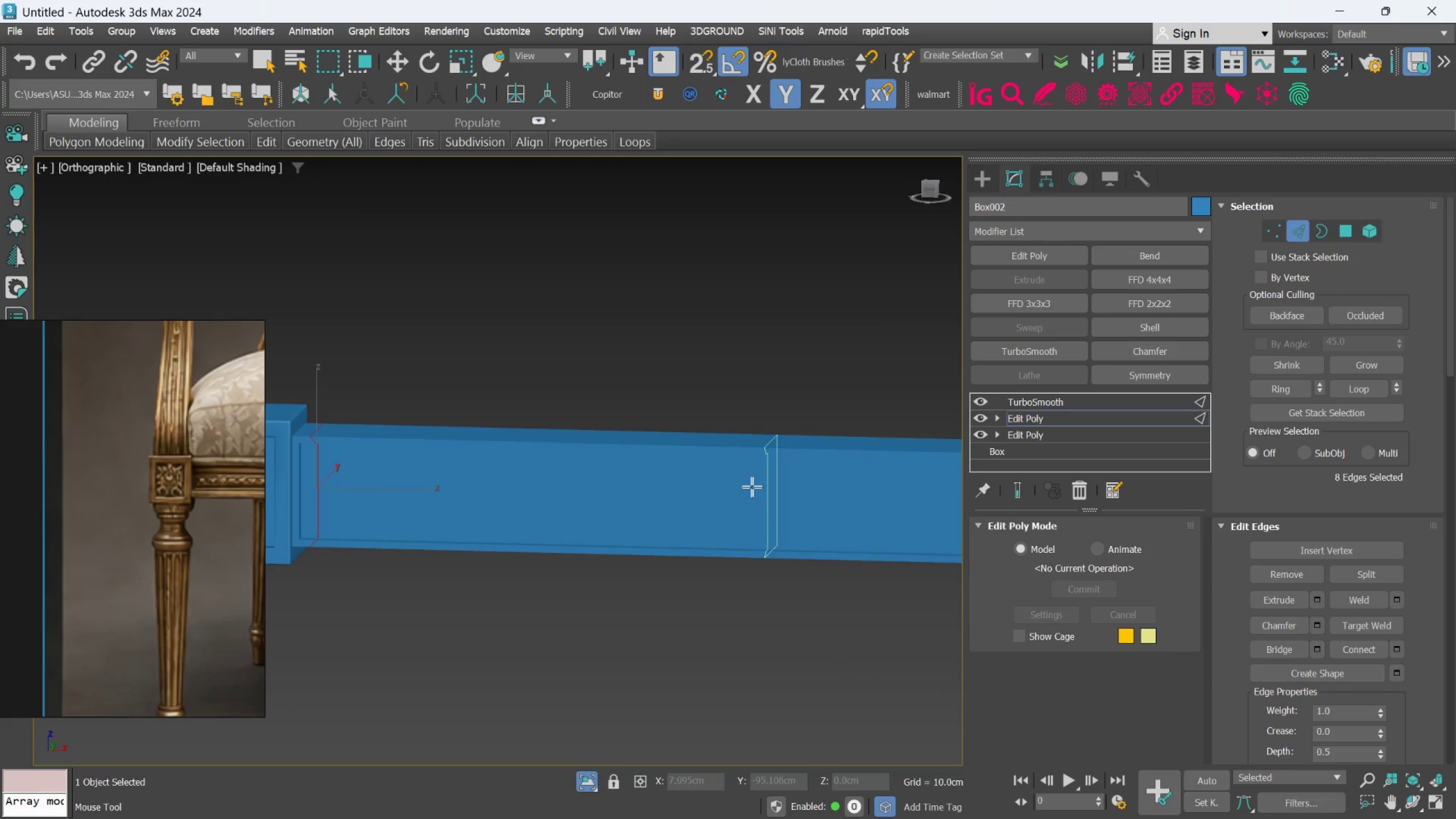 
scroll: coordinate [734, 485], scroll_direction: down, amount: 2.0
 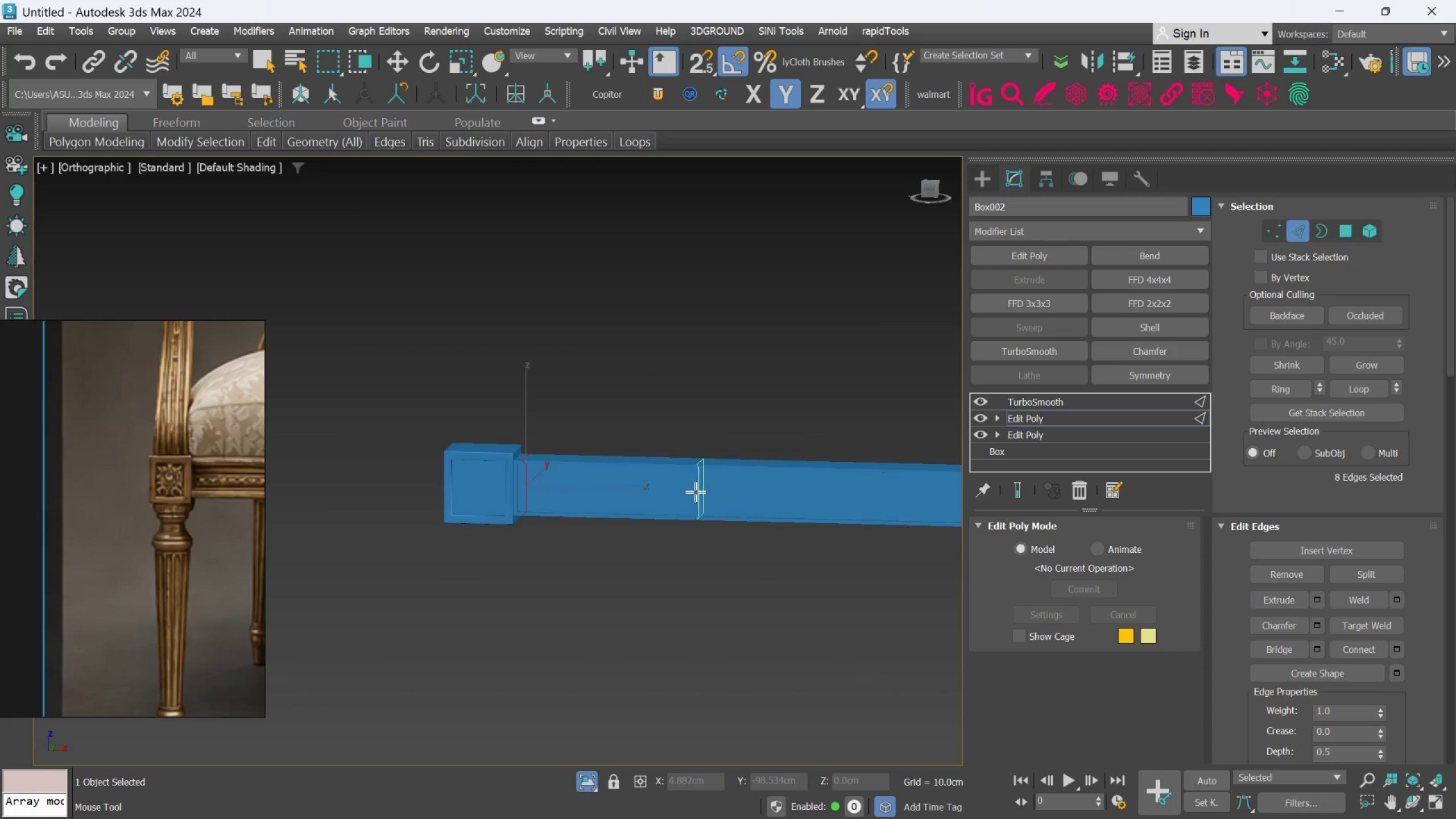 
hold_key(key=AltLeft, duration=0.69)
 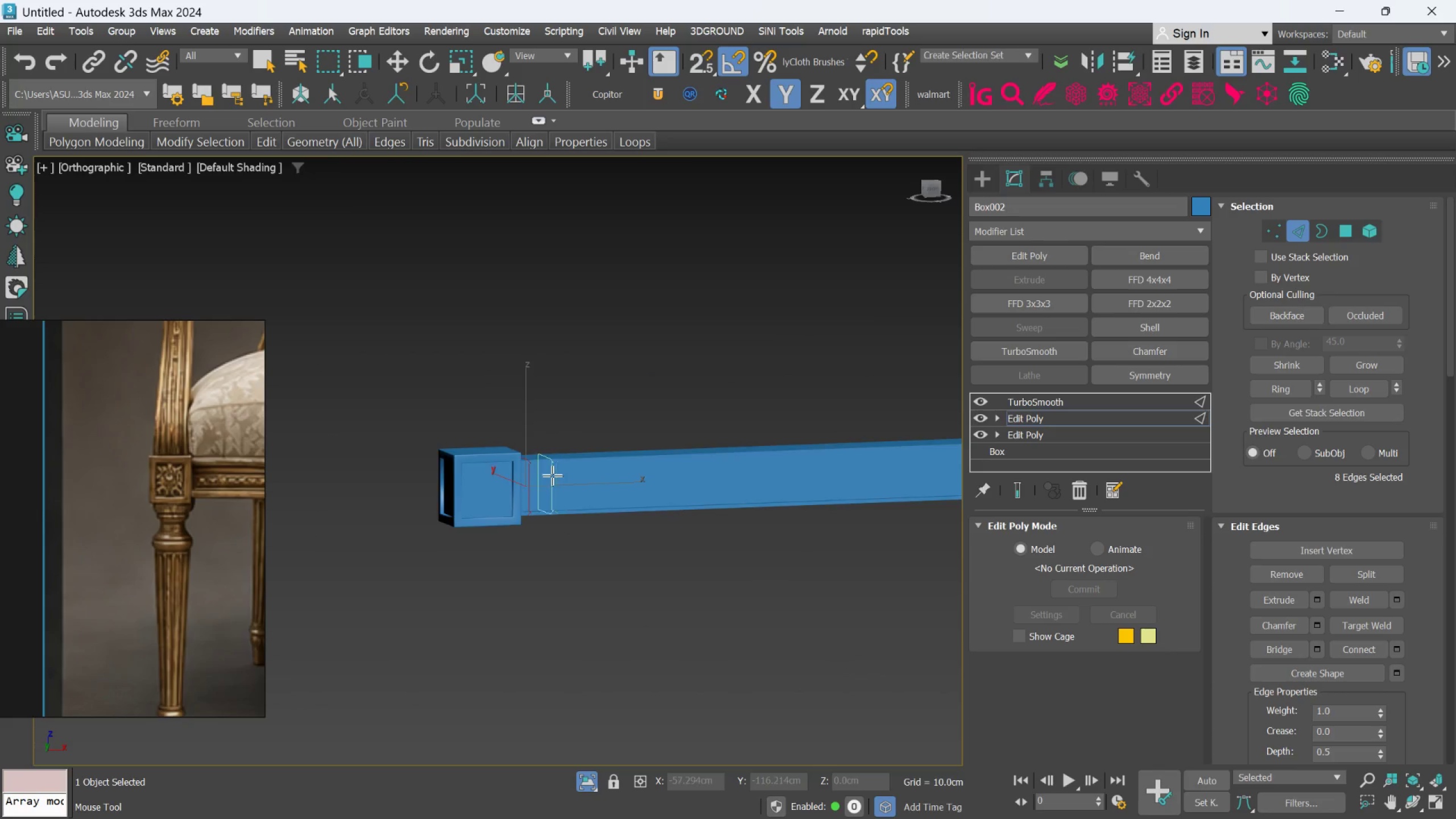 
scroll: coordinate [549, 475], scroll_direction: up, amount: 1.0
 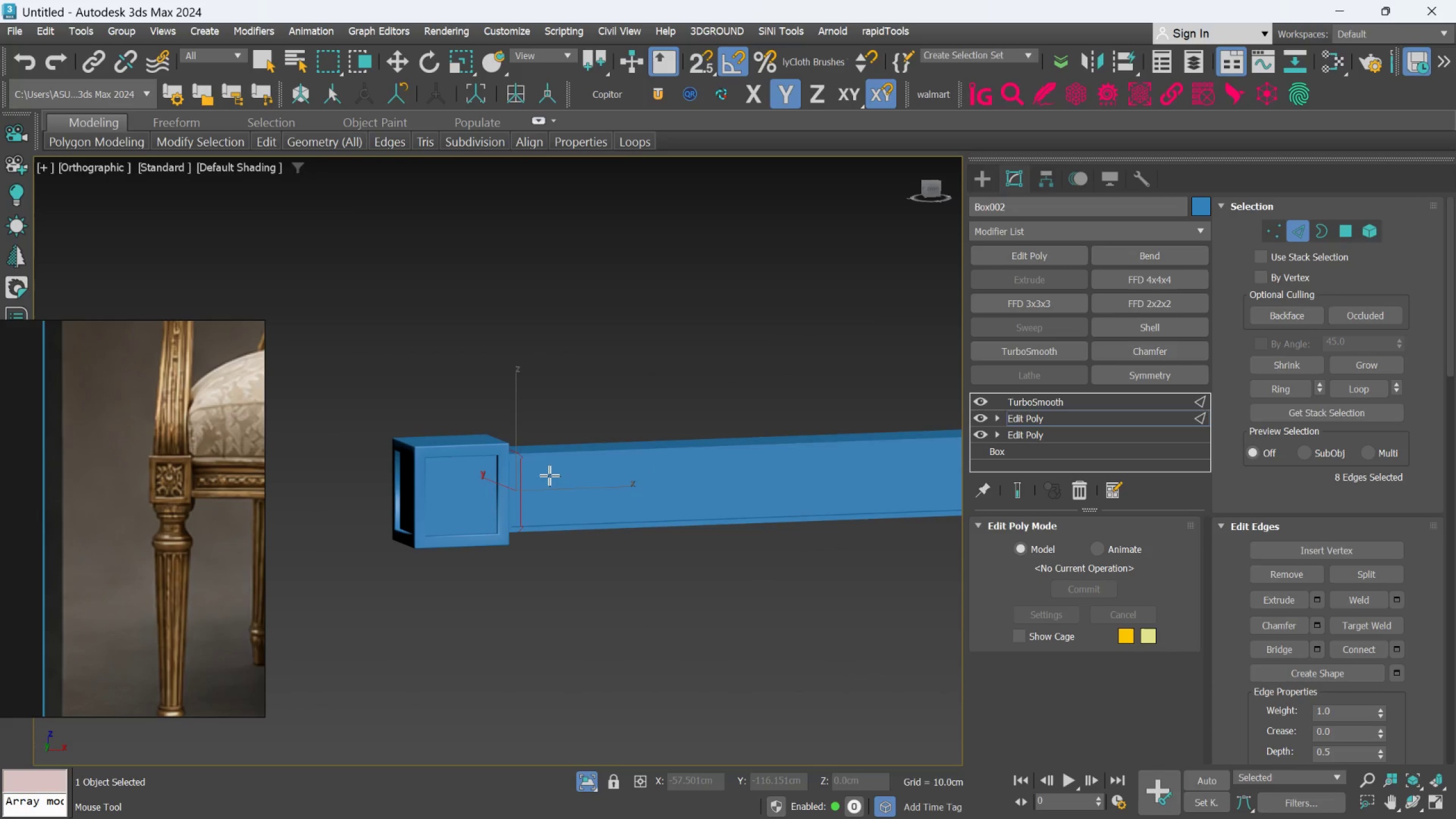 
hold_key(key=AltLeft, duration=1.01)
 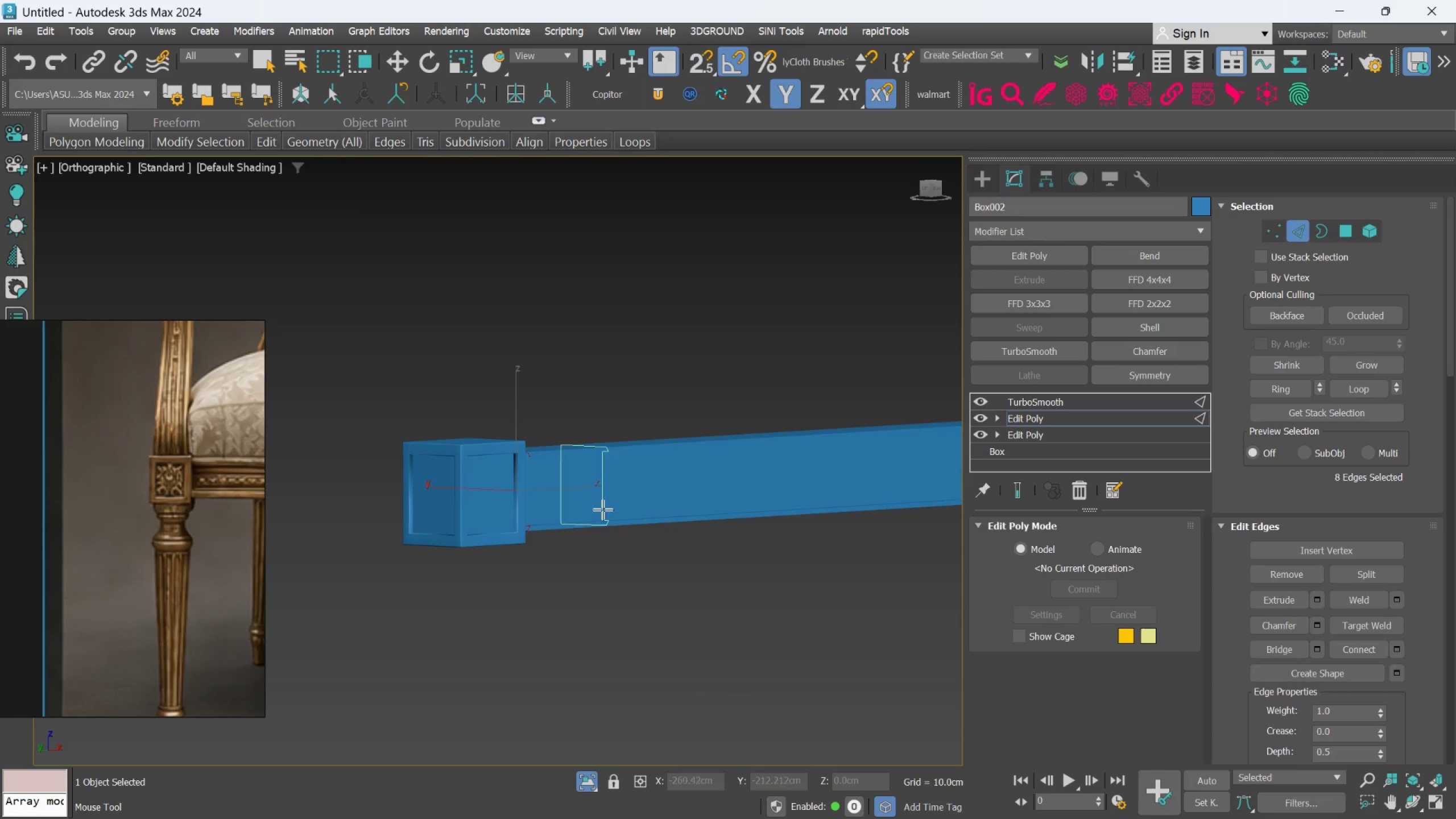 
scroll: coordinate [547, 536], scroll_direction: down, amount: 1.0
 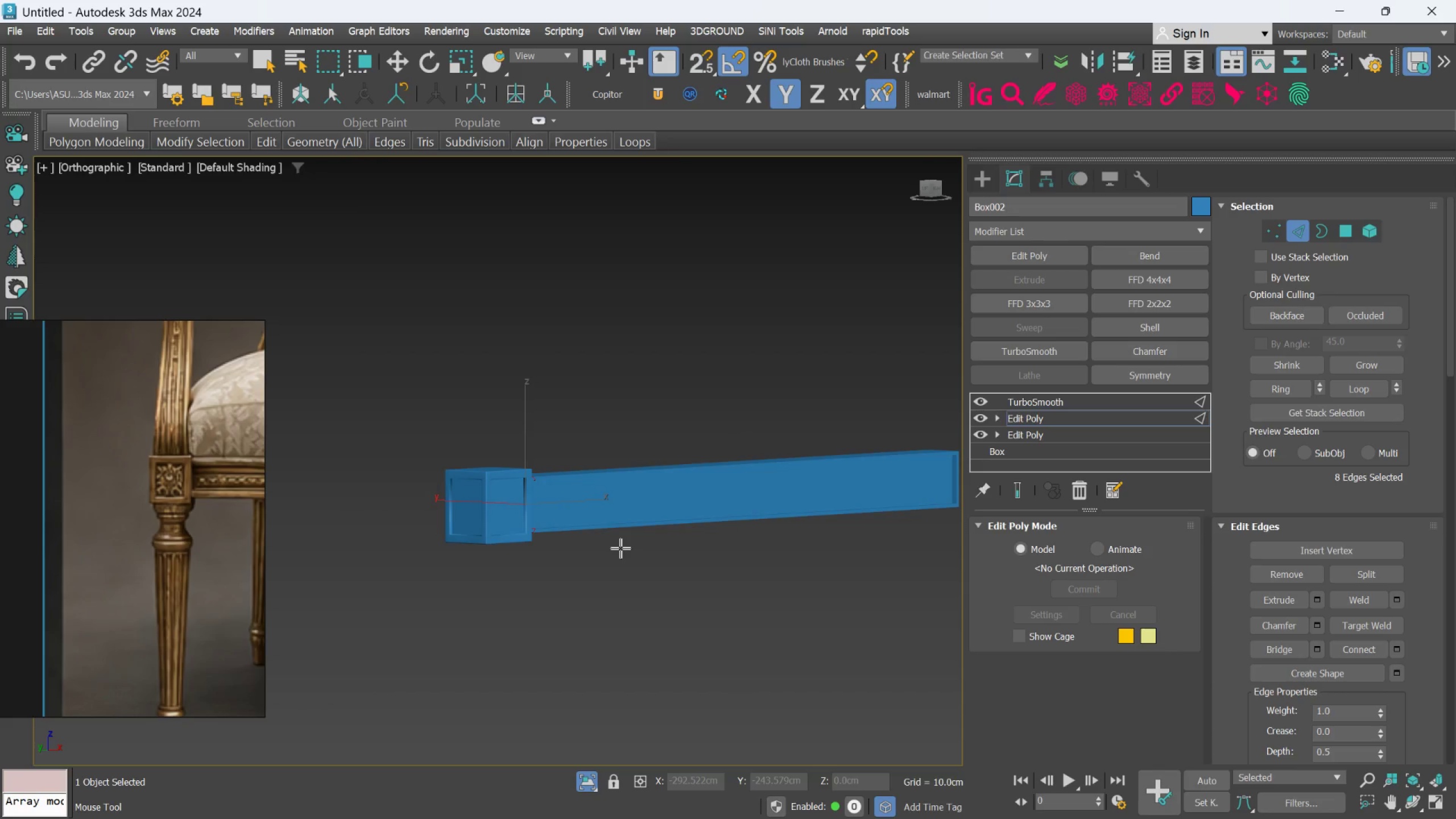 
scroll: coordinate [464, 564], scroll_direction: up, amount: 4.0
 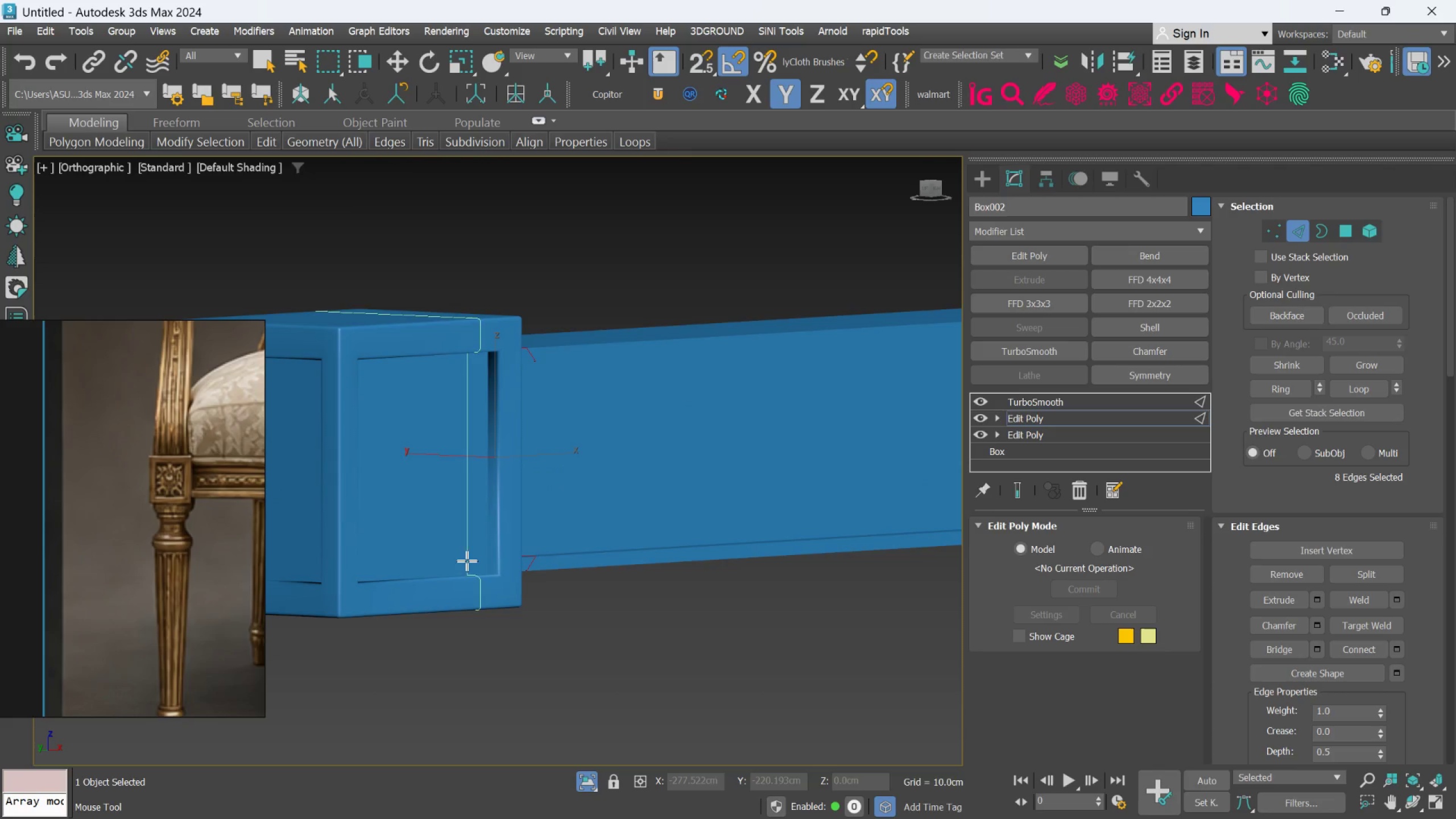 
scroll: coordinate [491, 536], scroll_direction: none, amount: 0.0
 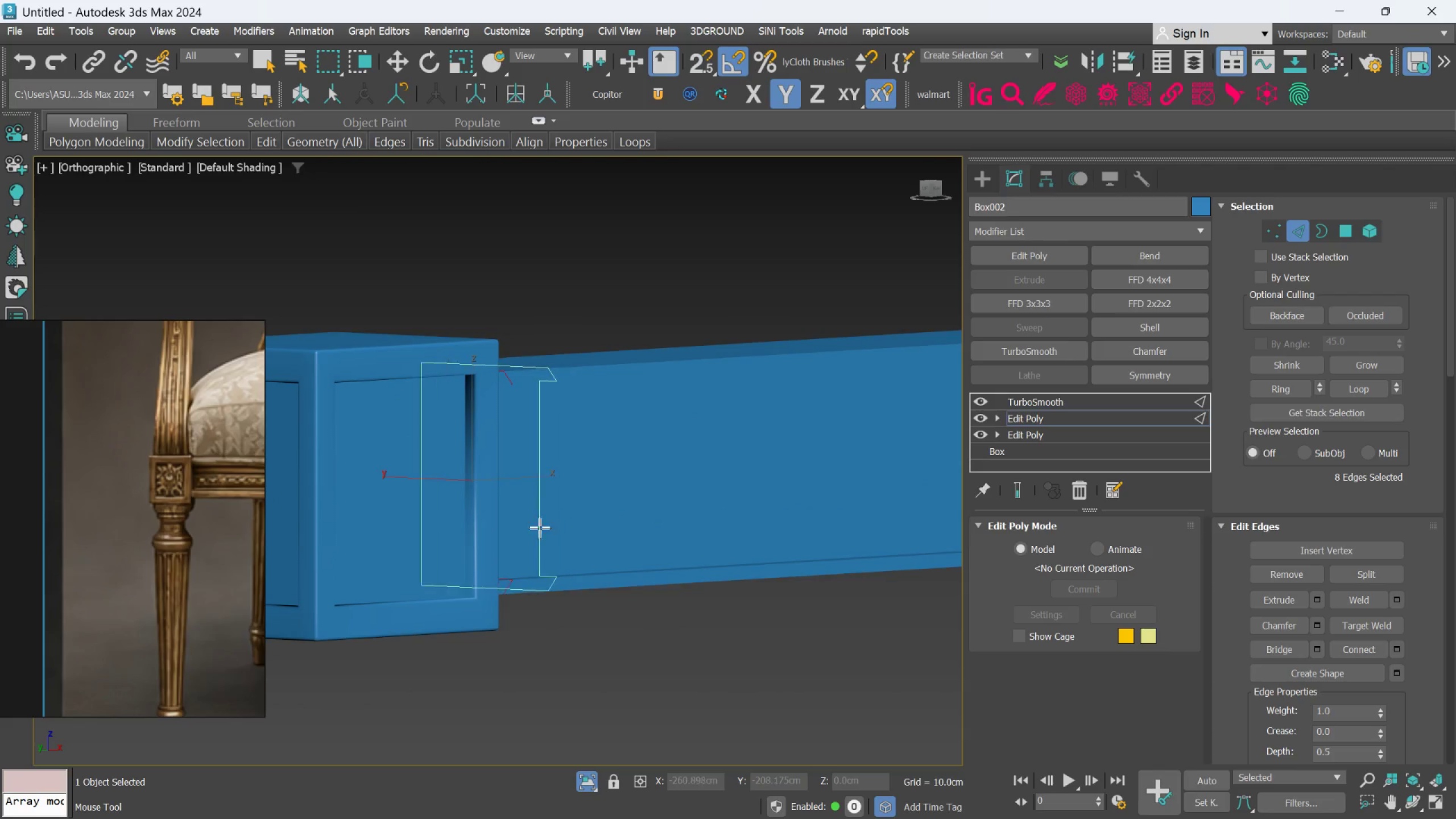 
scroll: coordinate [531, 531], scroll_direction: down, amount: 1.0
 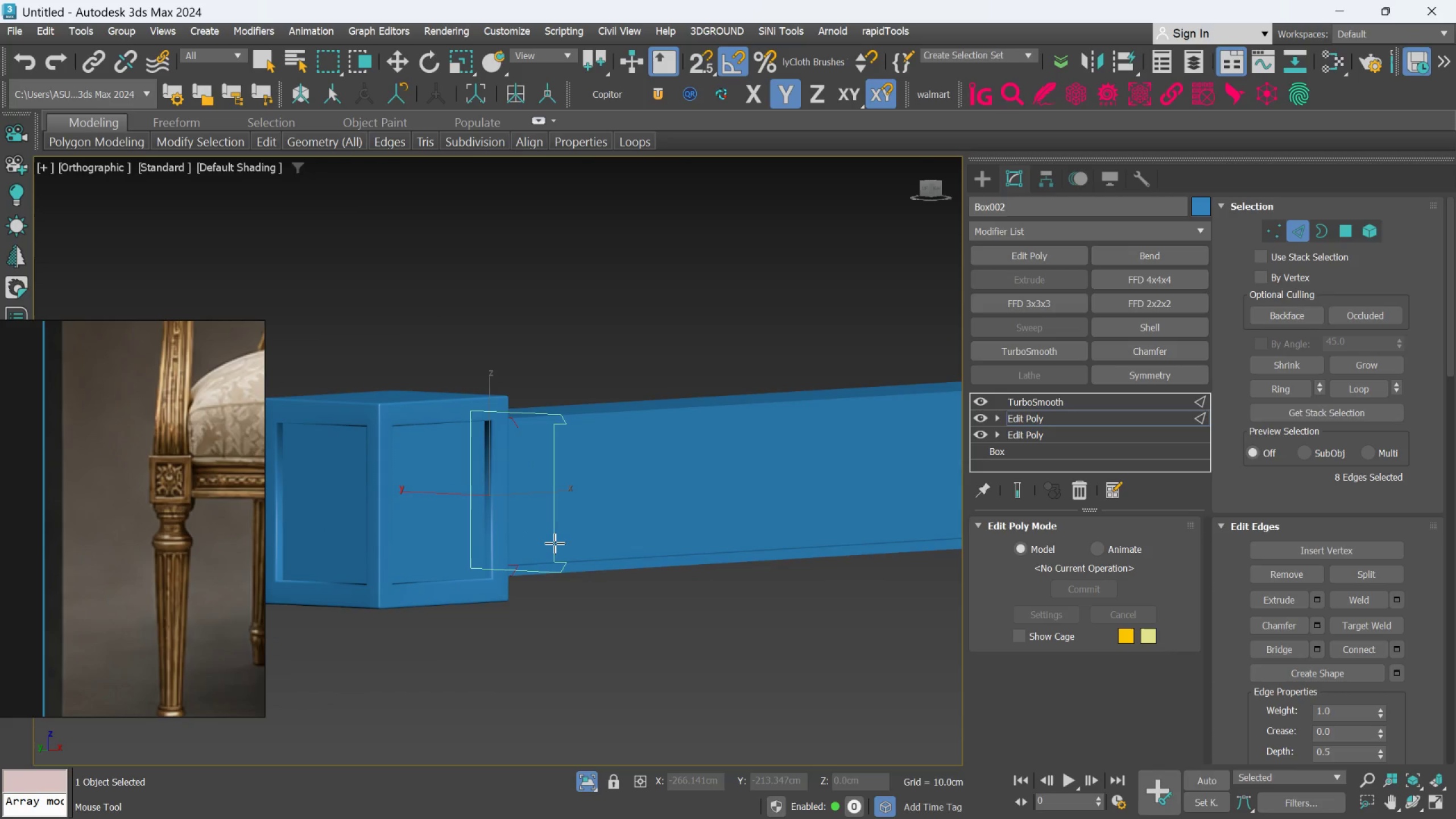 
key(Alt+1)
 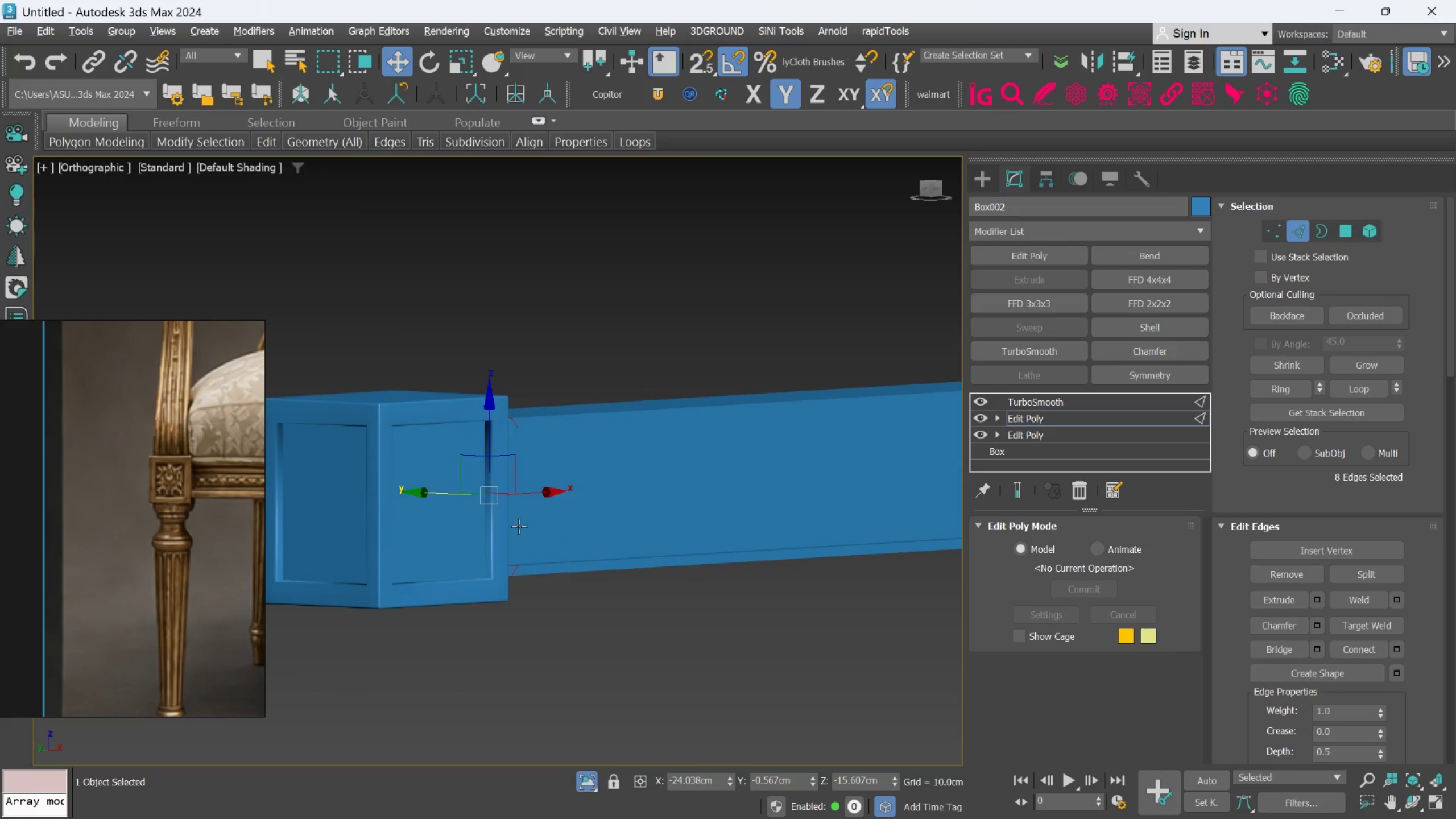 
scroll: coordinate [530, 520], scroll_direction: down, amount: 2.0
 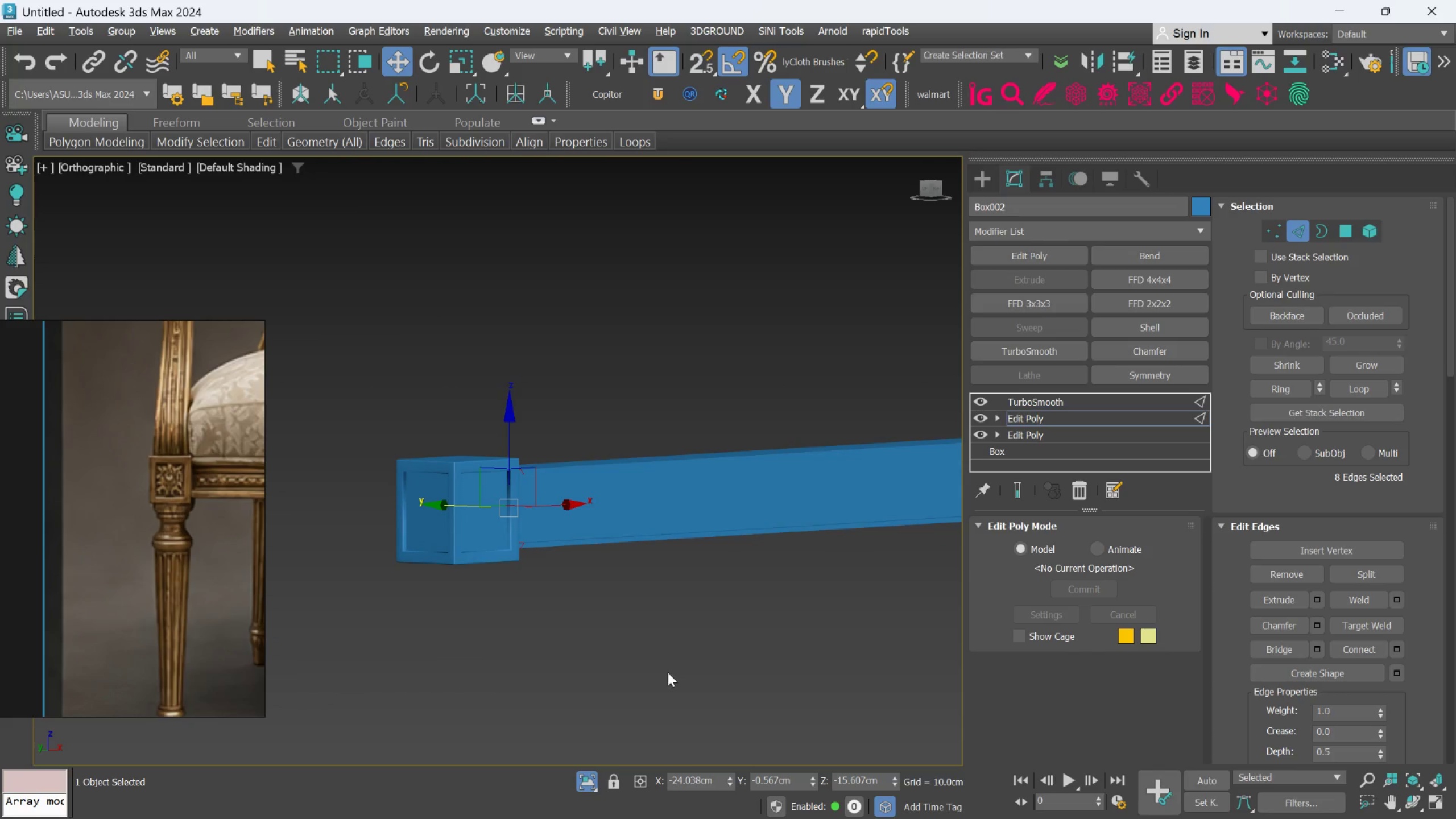 
left_click([668, 672])
 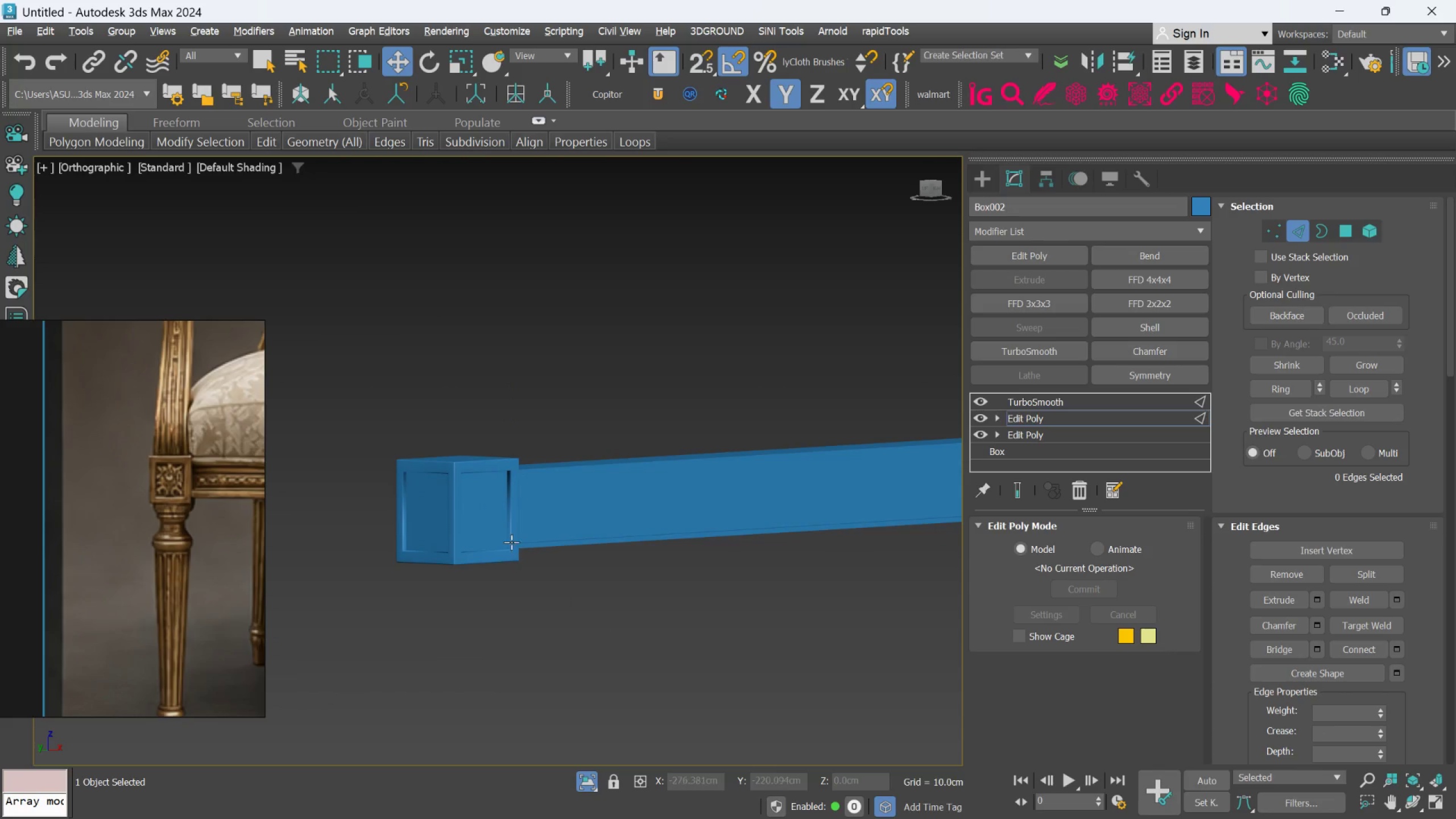 
scroll: coordinate [500, 462], scroll_direction: up, amount: 3.0
 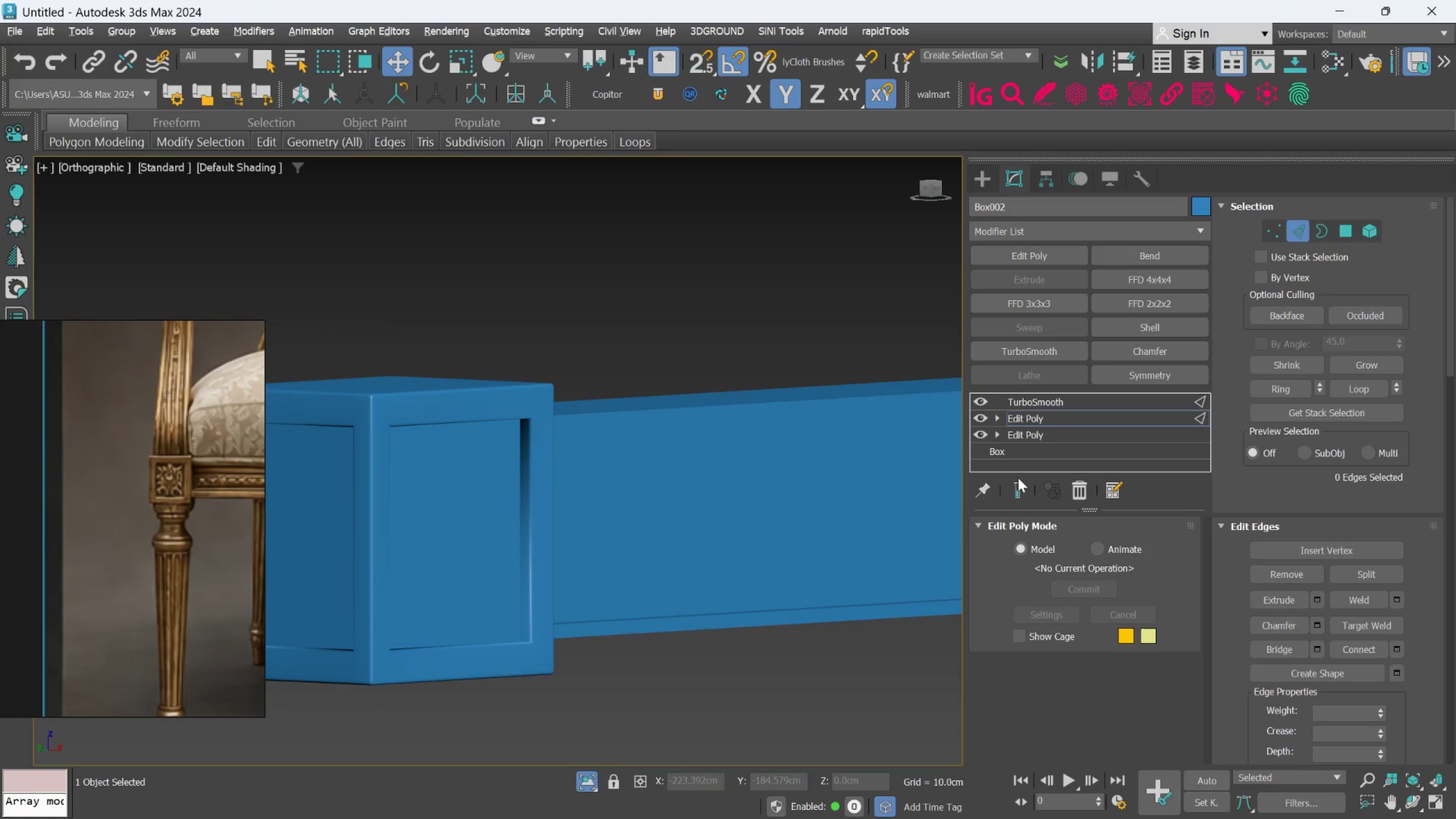 
left_click([1052, 401])
 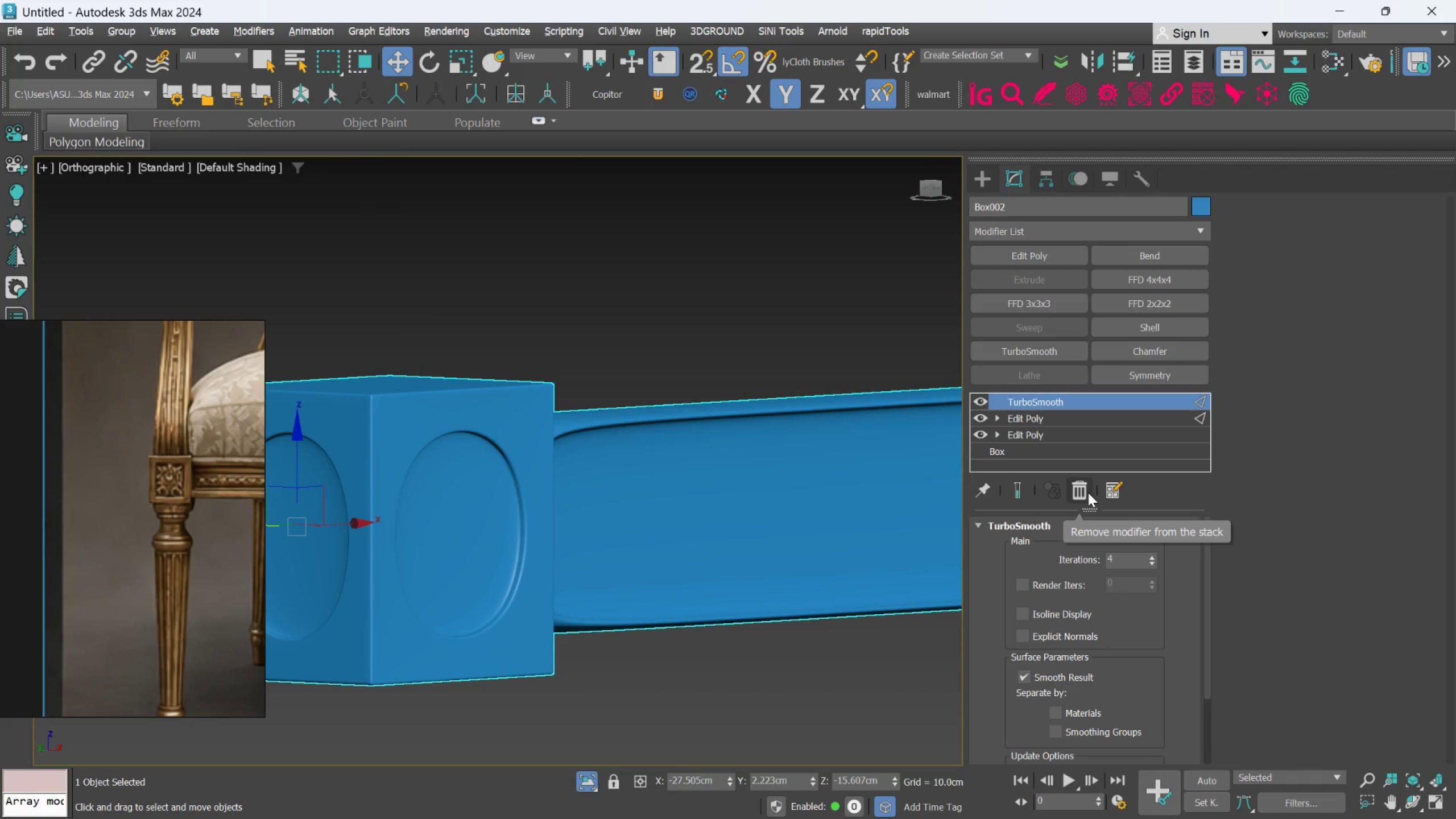 
left_click([1088, 493])
 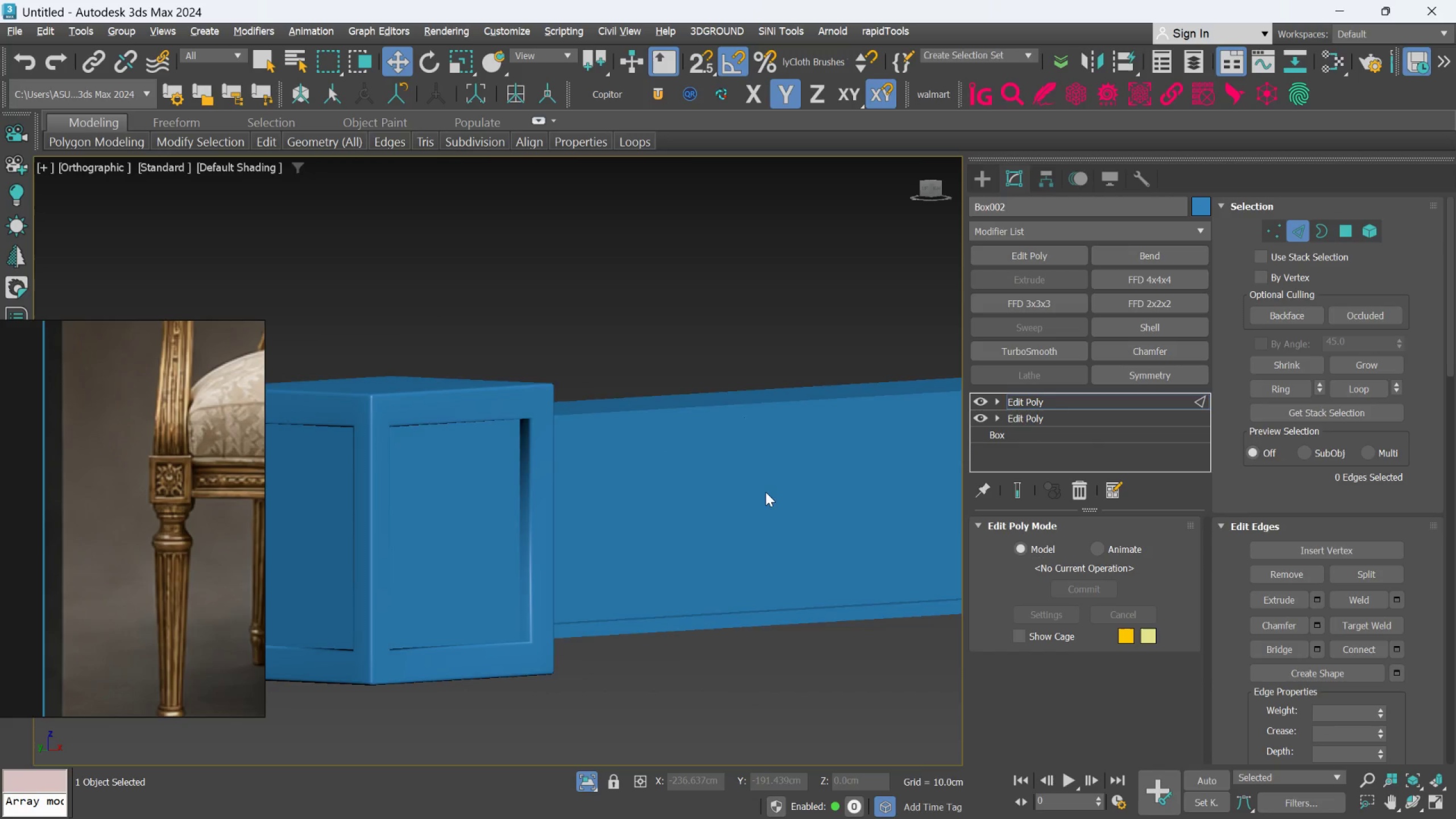 
scroll: coordinate [712, 505], scroll_direction: down, amount: 2.0
 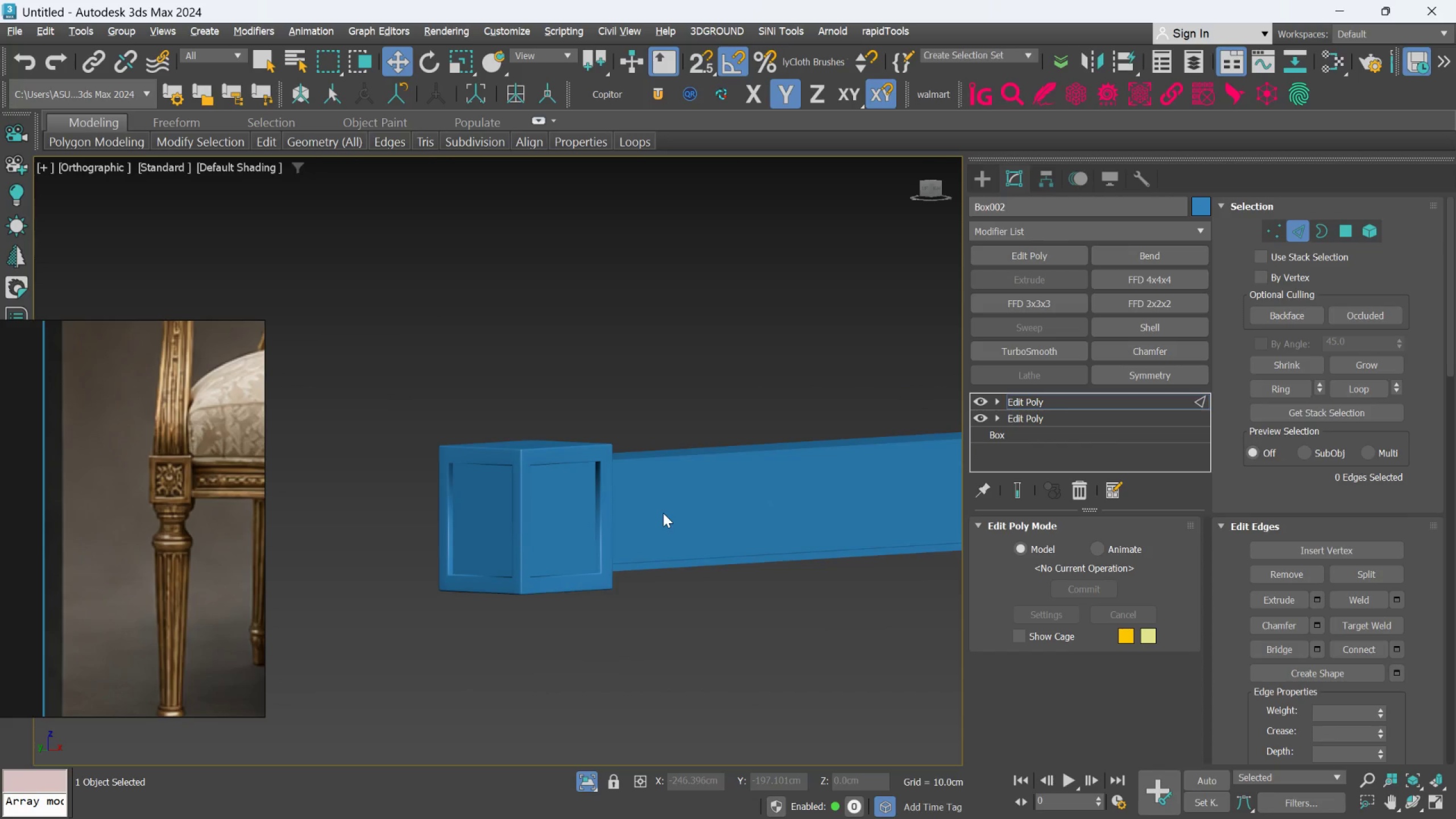 
key(F4)
 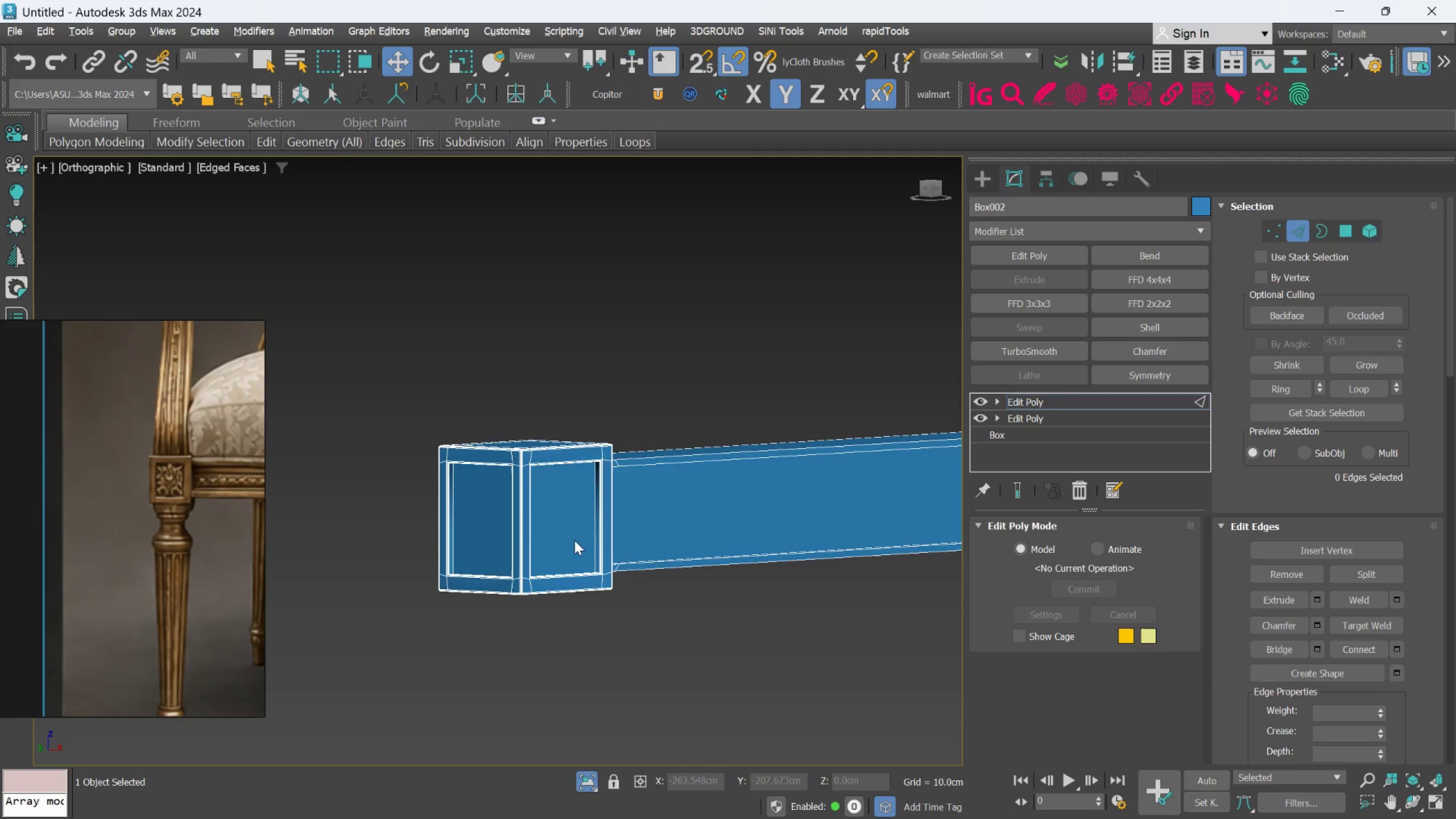 
scroll: coordinate [564, 534], scroll_direction: up, amount: 2.0
 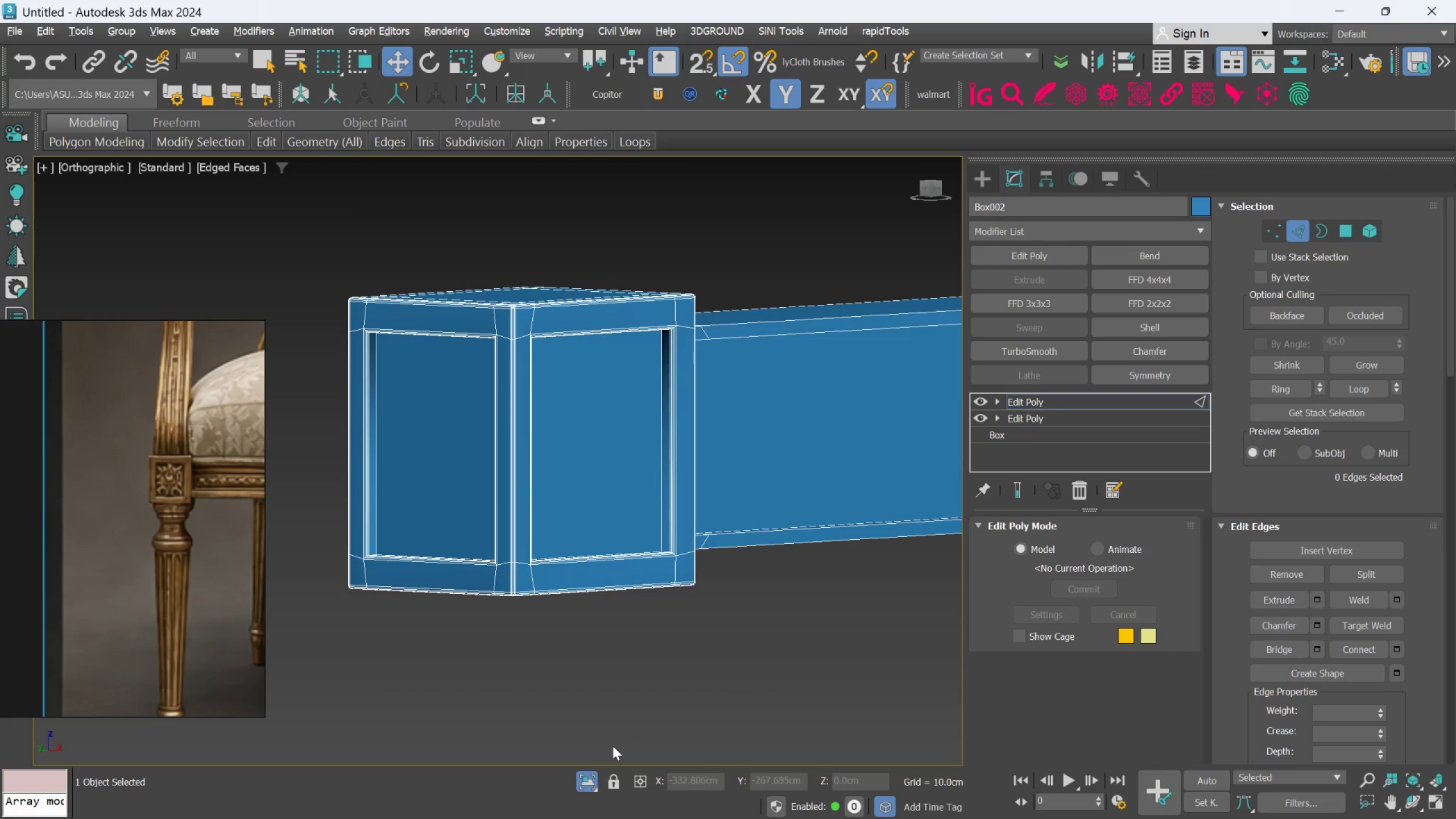 
left_click([586, 784])
 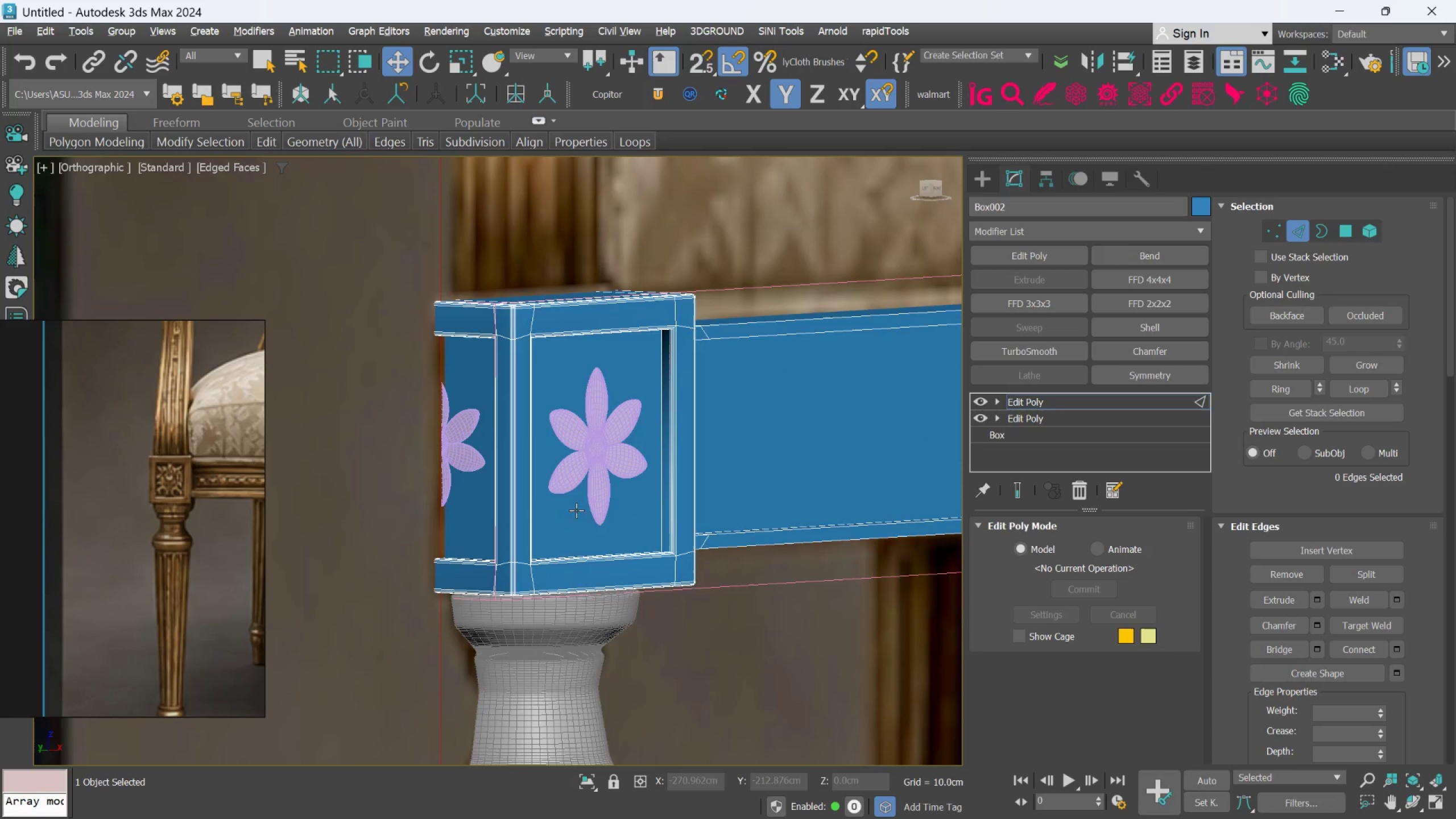 
scroll: coordinate [586, 485], scroll_direction: up, amount: 2.0
 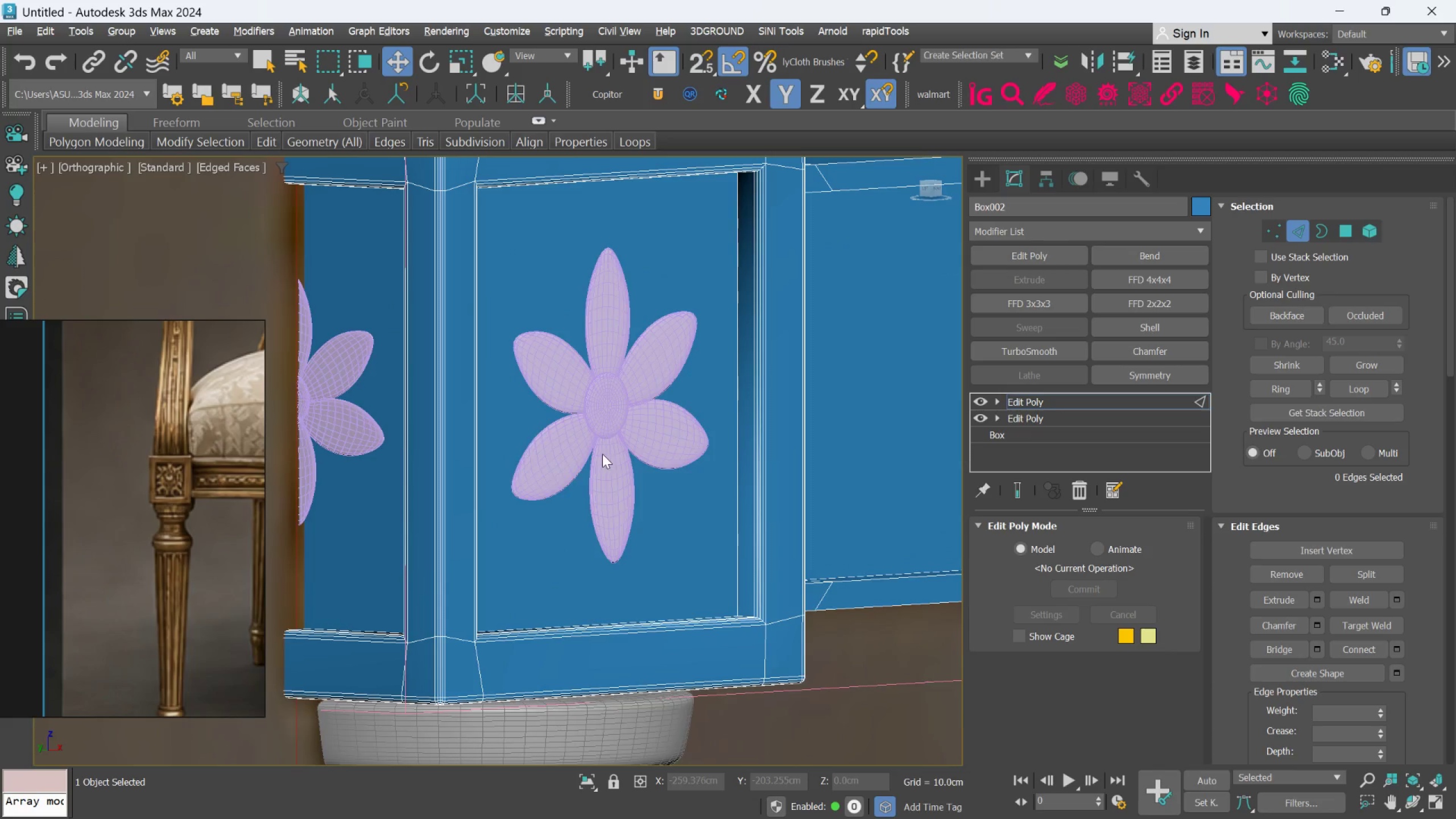 
left_click([602, 454])
 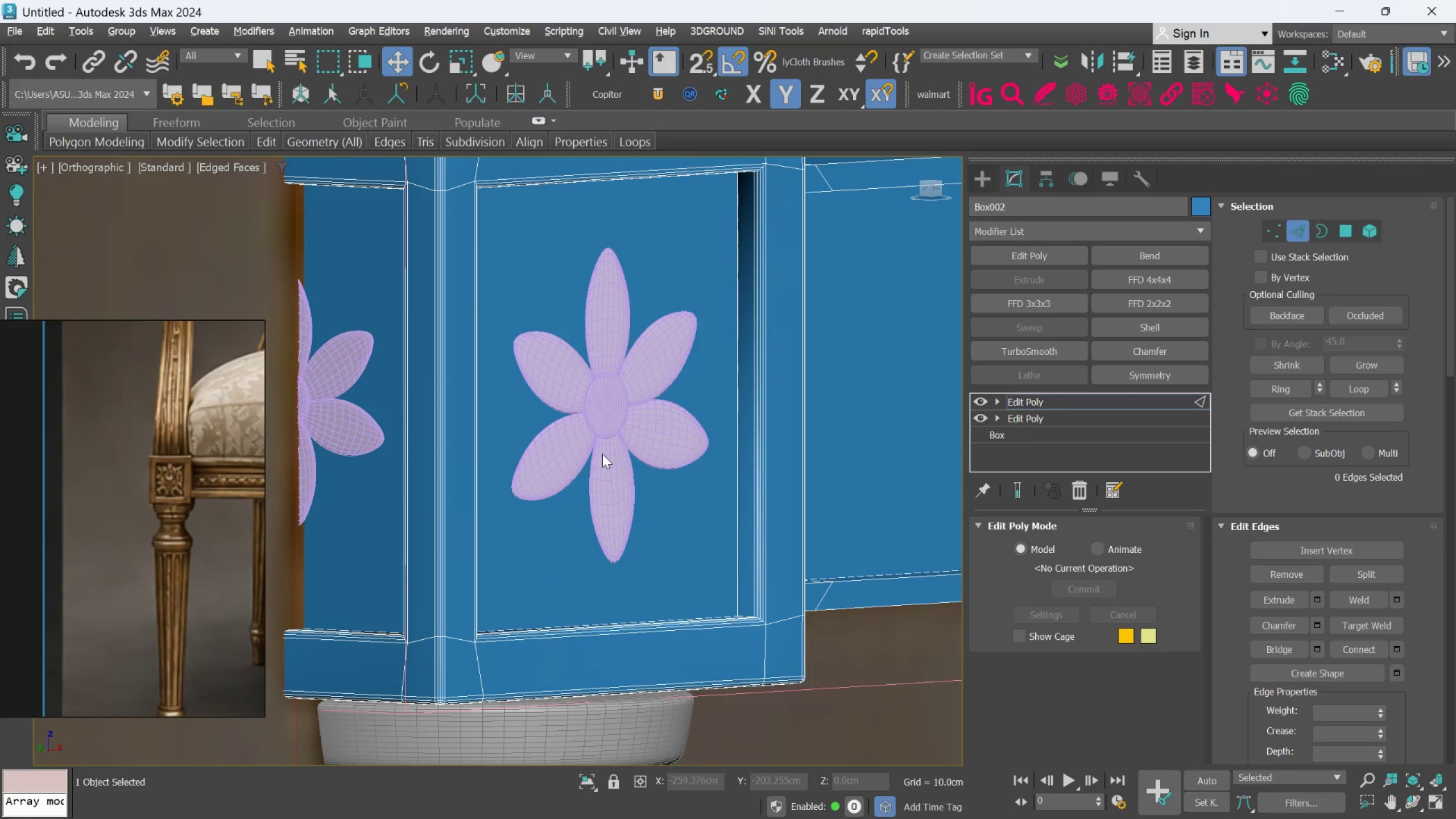 
scroll: coordinate [614, 446], scroll_direction: down, amount: 7.0
 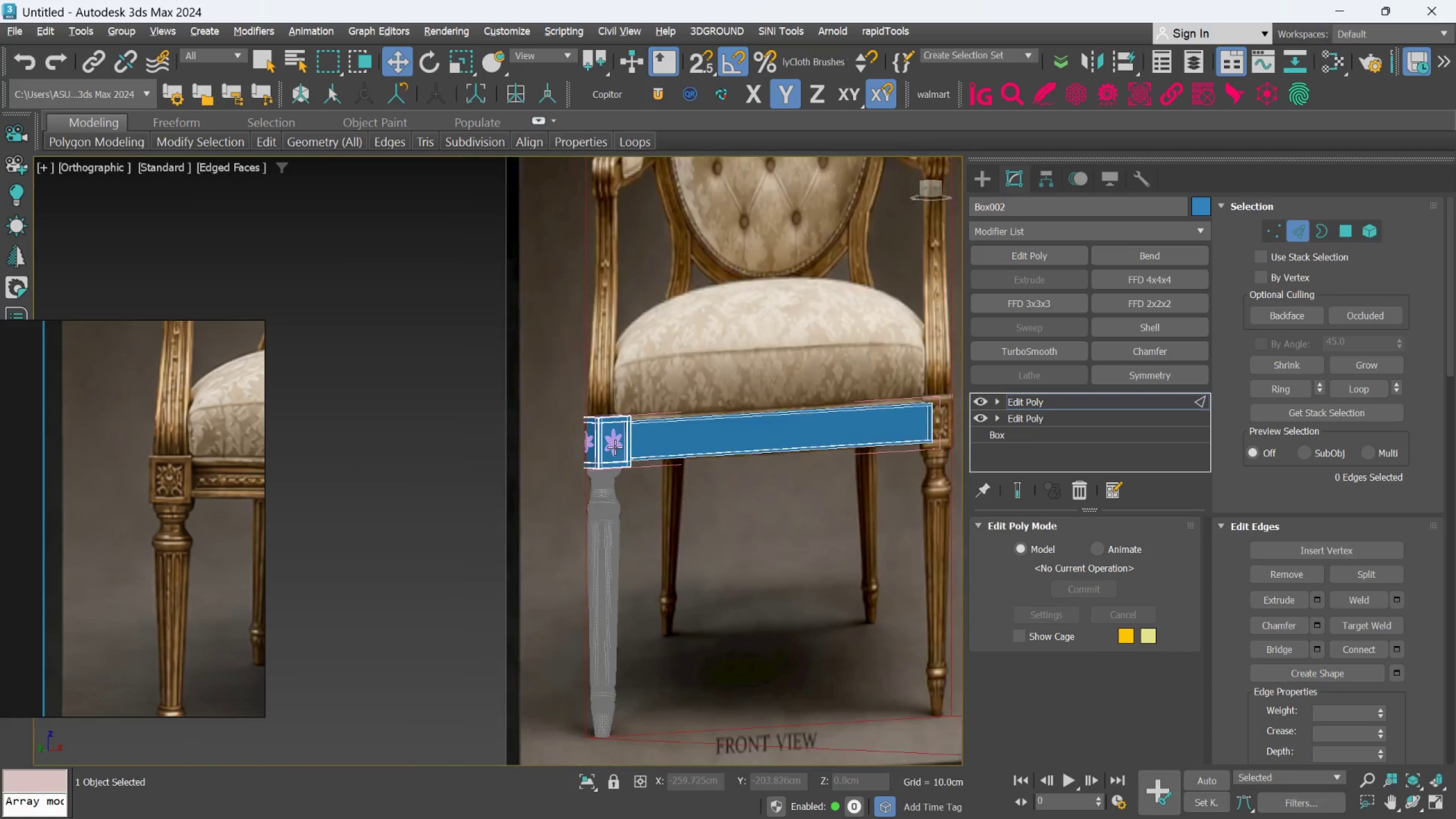 
hold_key(key=AltLeft, duration=0.59)
 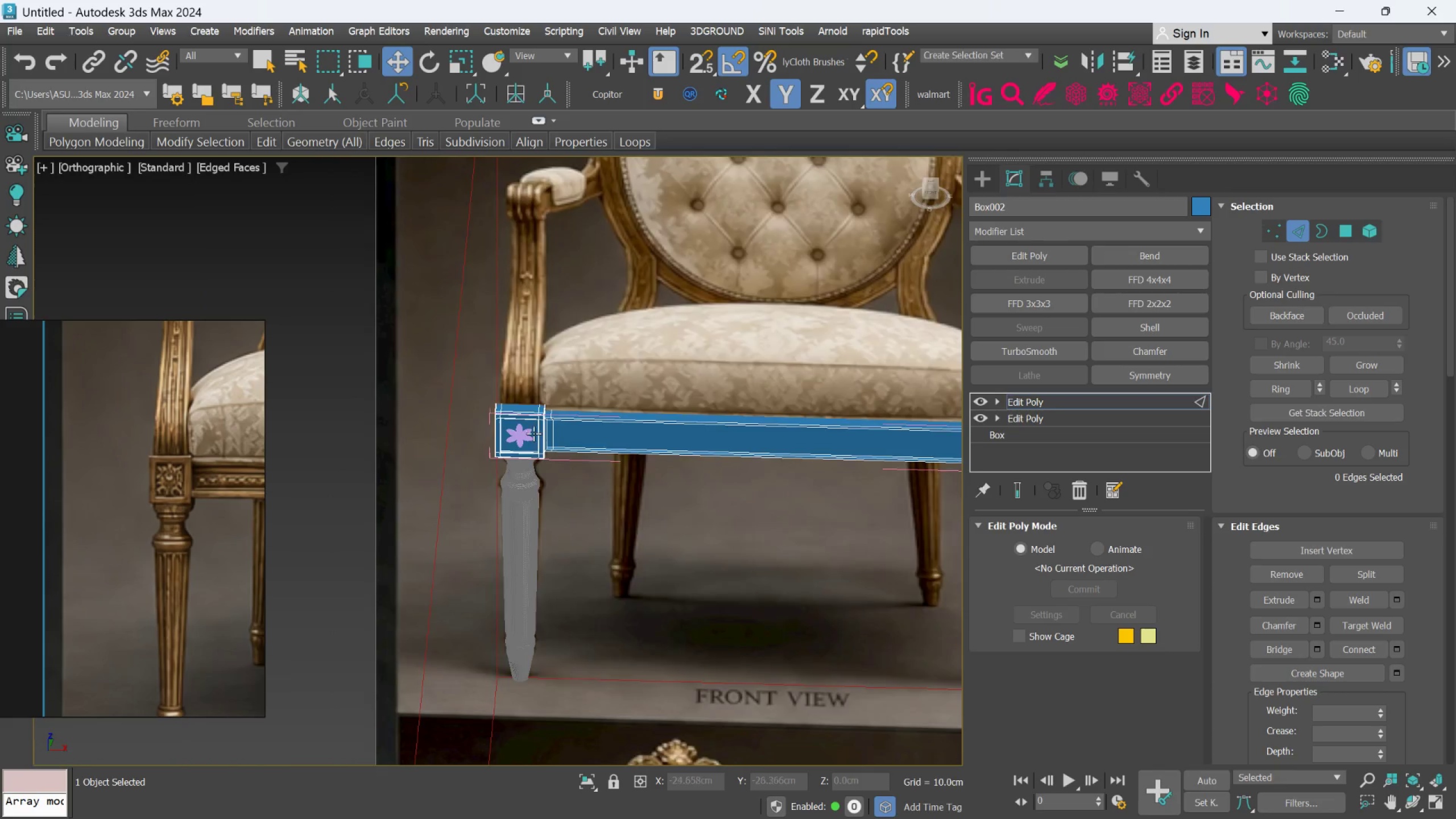 
scroll: coordinate [520, 436], scroll_direction: up, amount: 5.0
 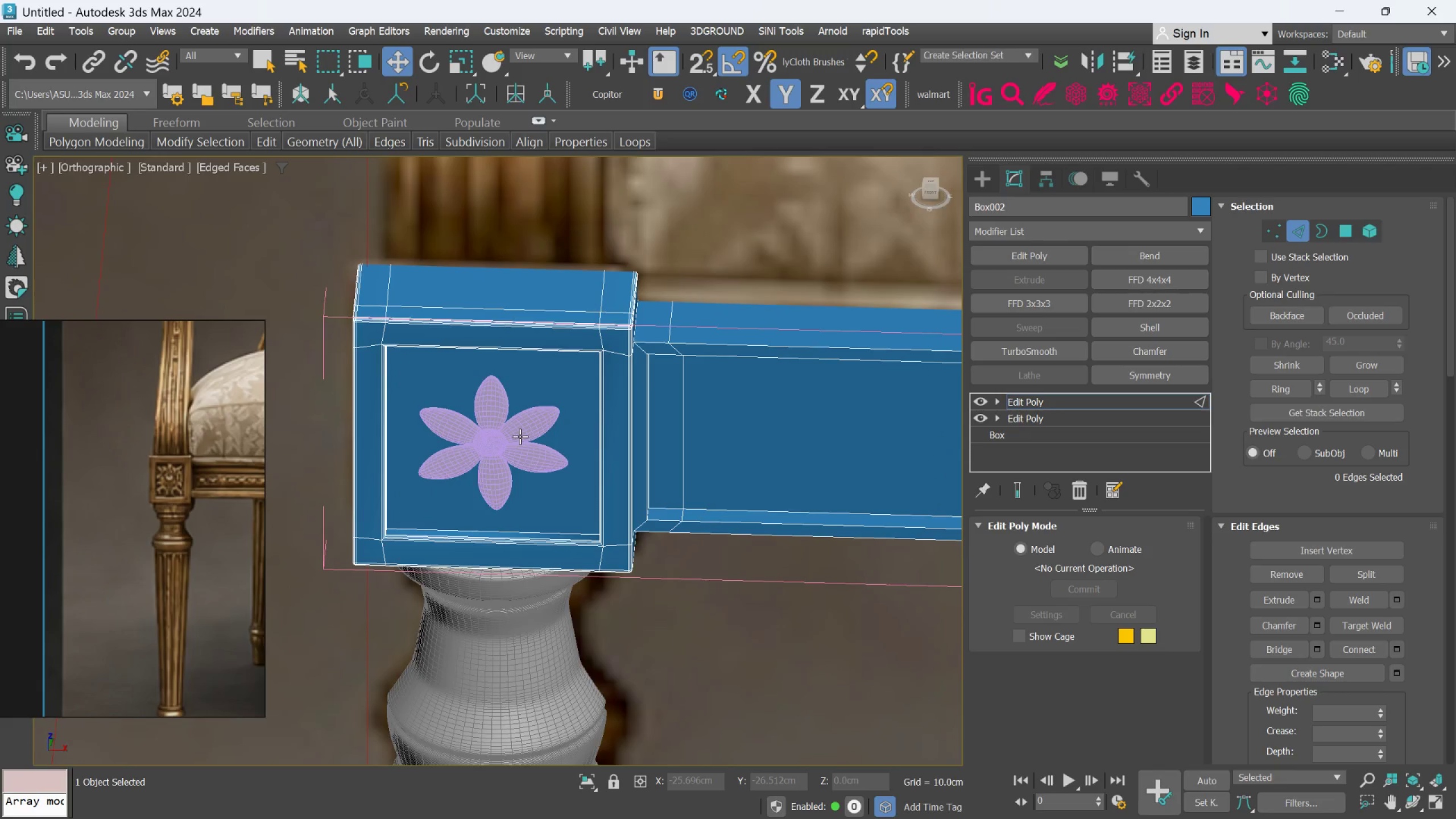 
left_click([520, 436])
 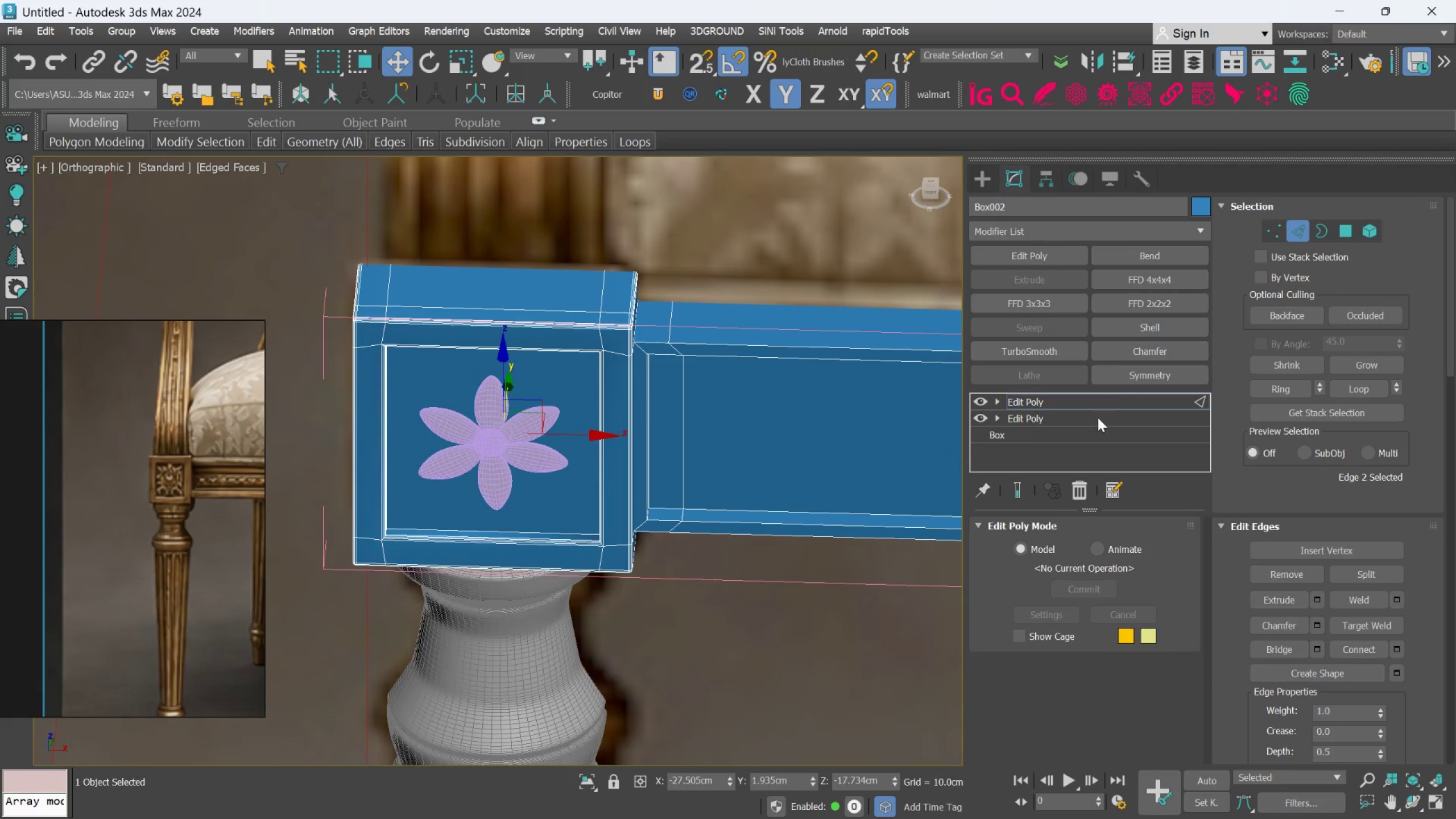 
scroll: coordinate [720, 537], scroll_direction: down, amount: 1.0
 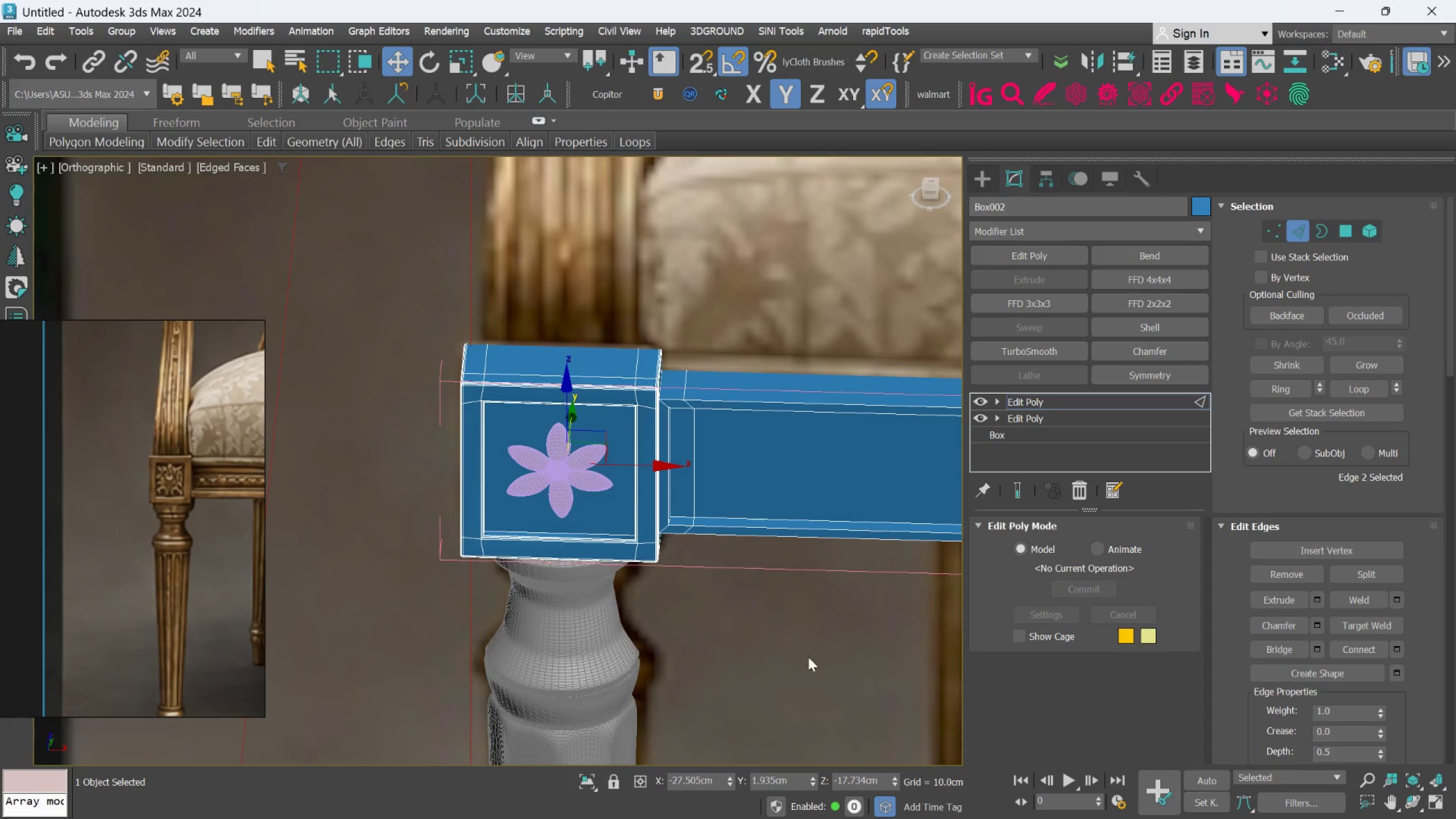 
left_click([808, 657])
 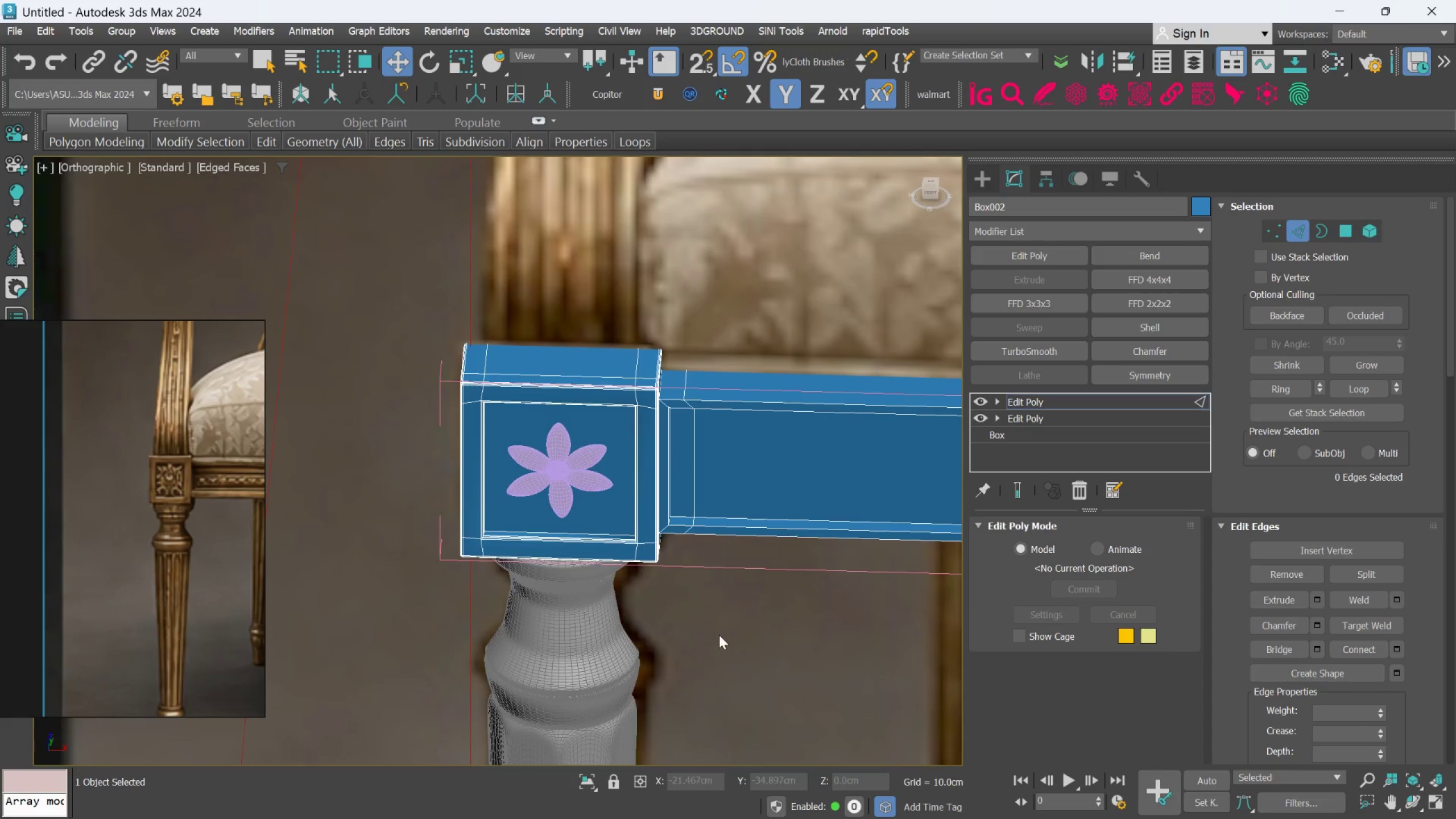 
scroll: coordinate [574, 486], scroll_direction: up, amount: 2.0
 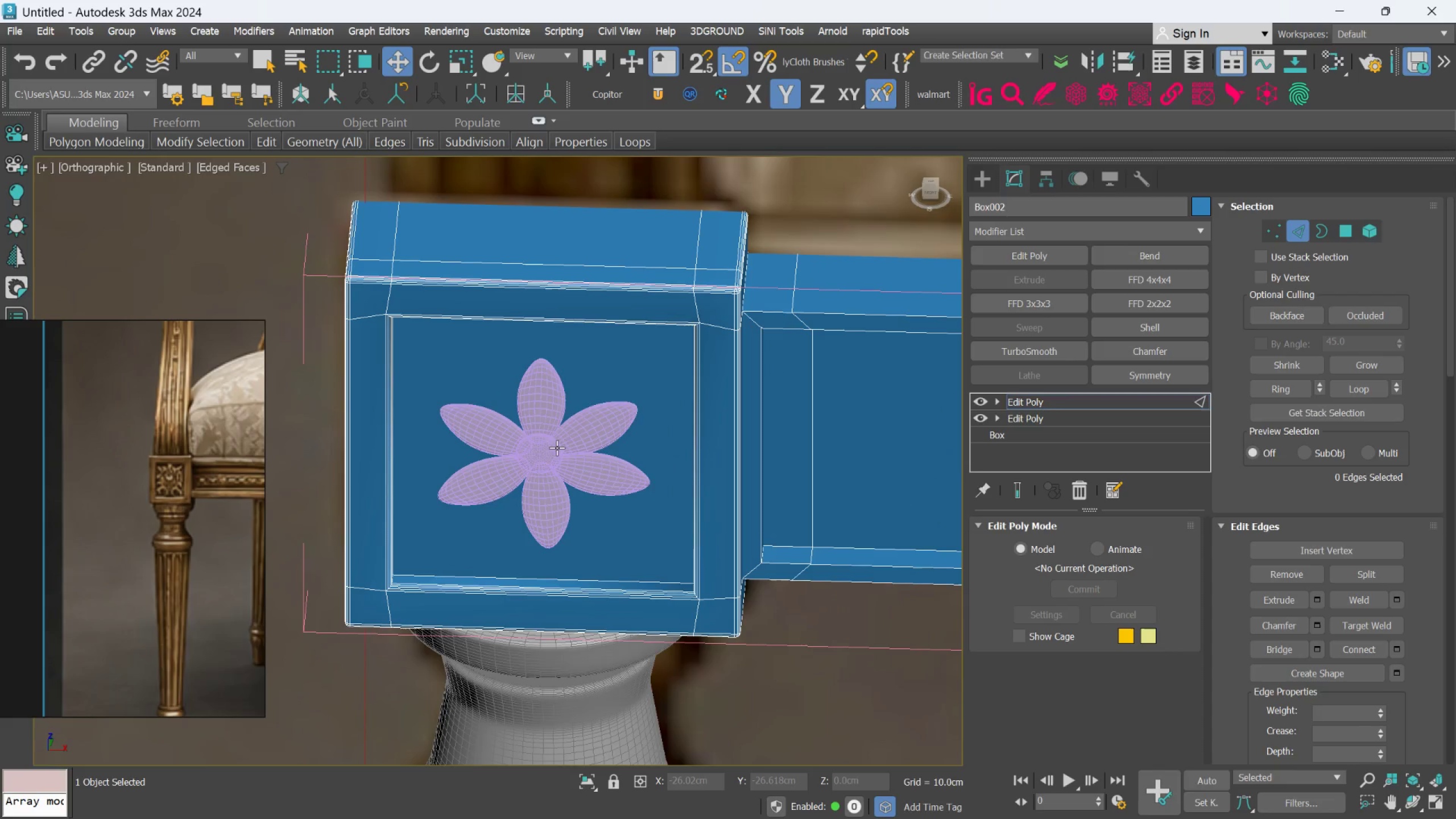 
left_click([557, 448])
 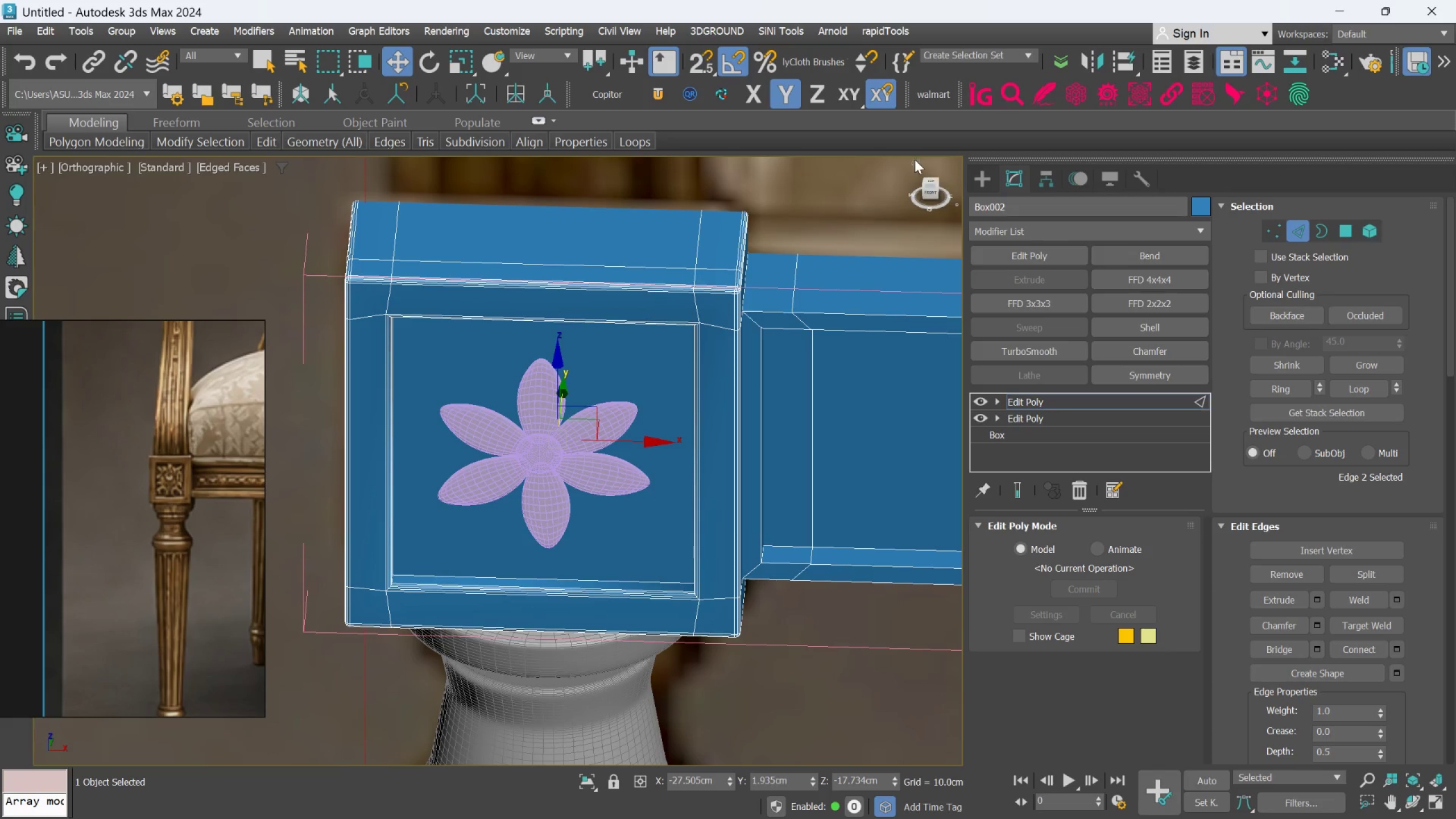 
left_click([976, 164])
 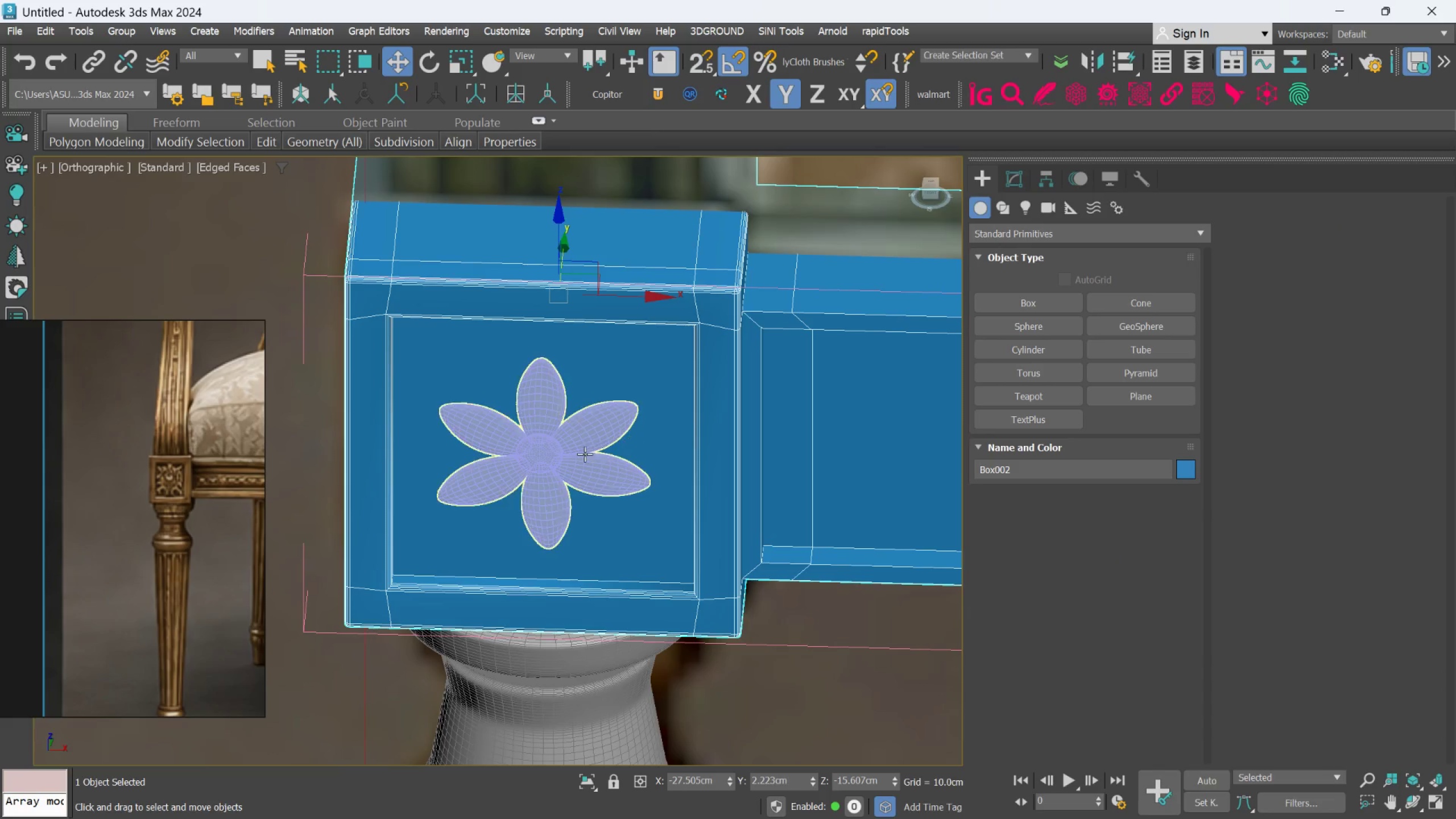 
left_click([574, 456])
 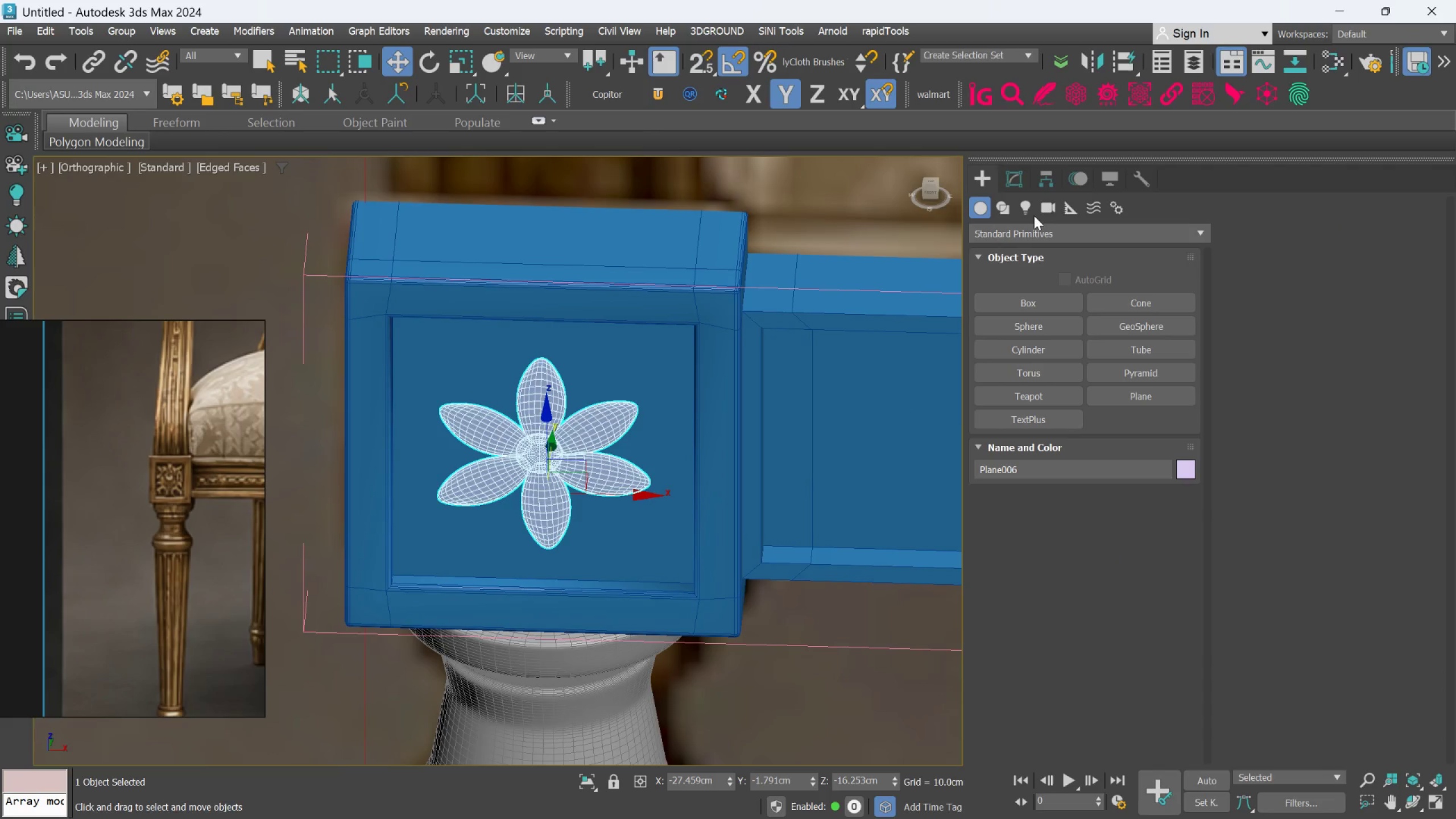 
left_click([1020, 177])
 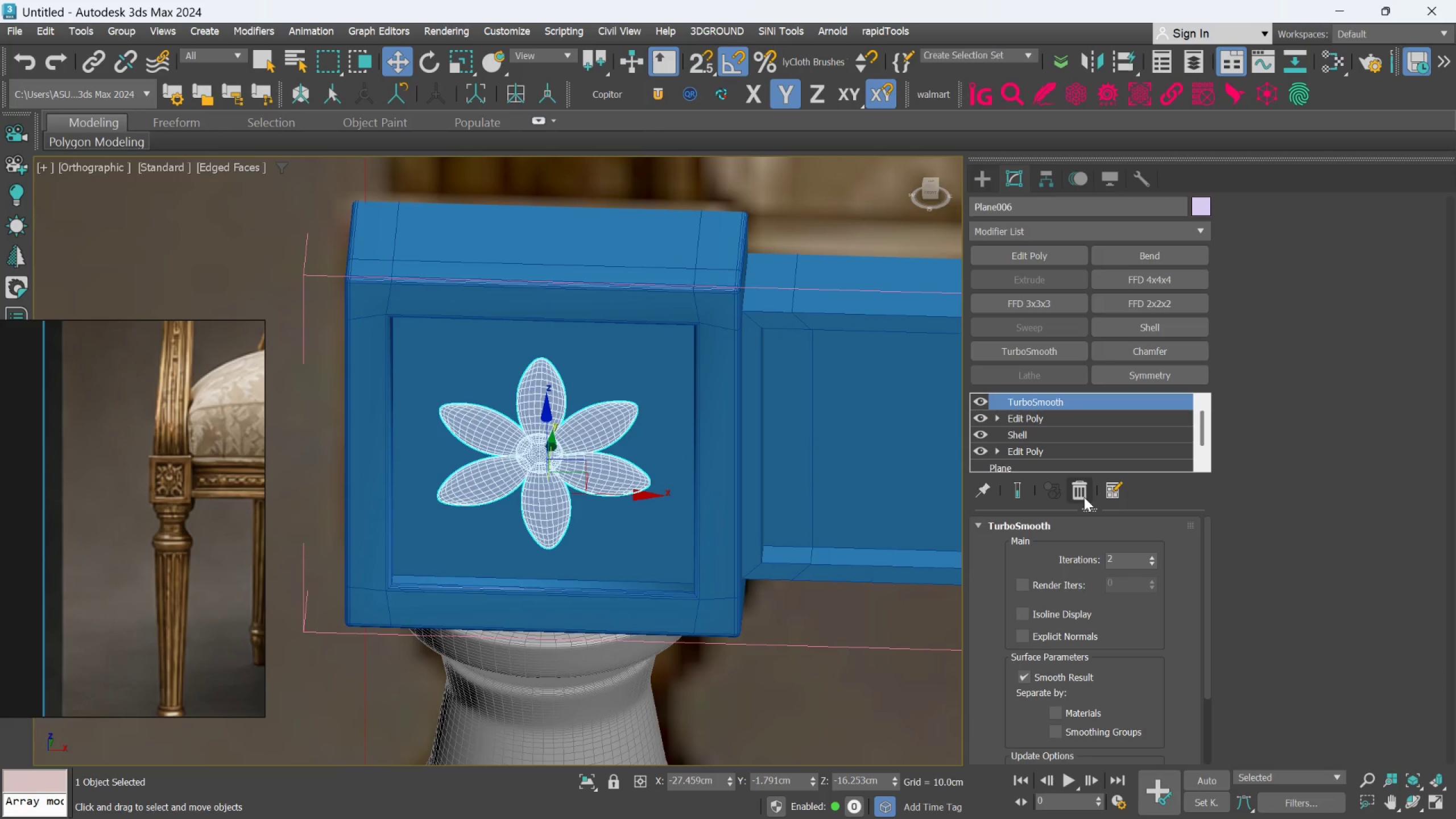 
left_click([1081, 494])
 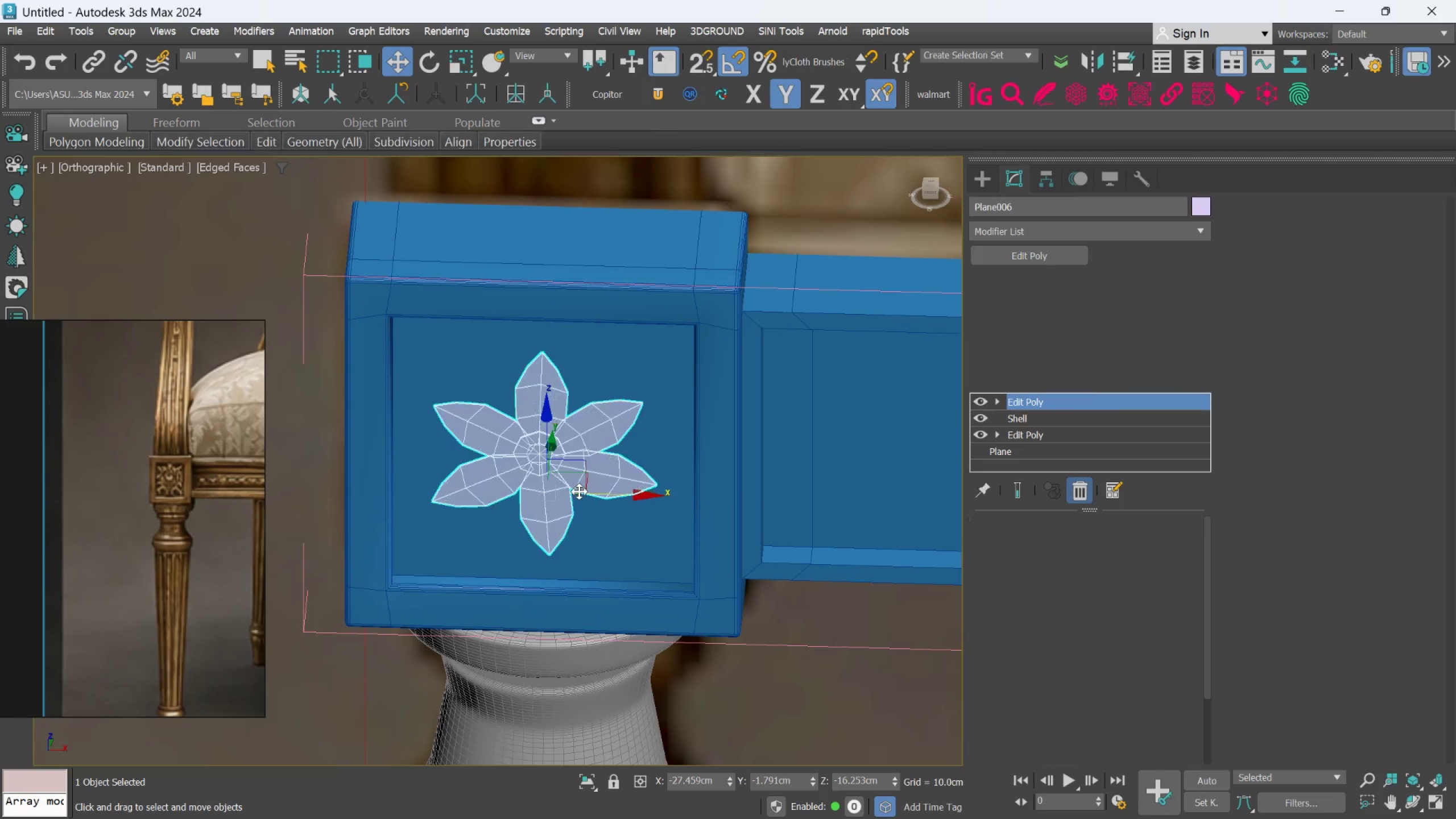 
scroll: coordinate [579, 491], scroll_direction: down, amount: 2.0
 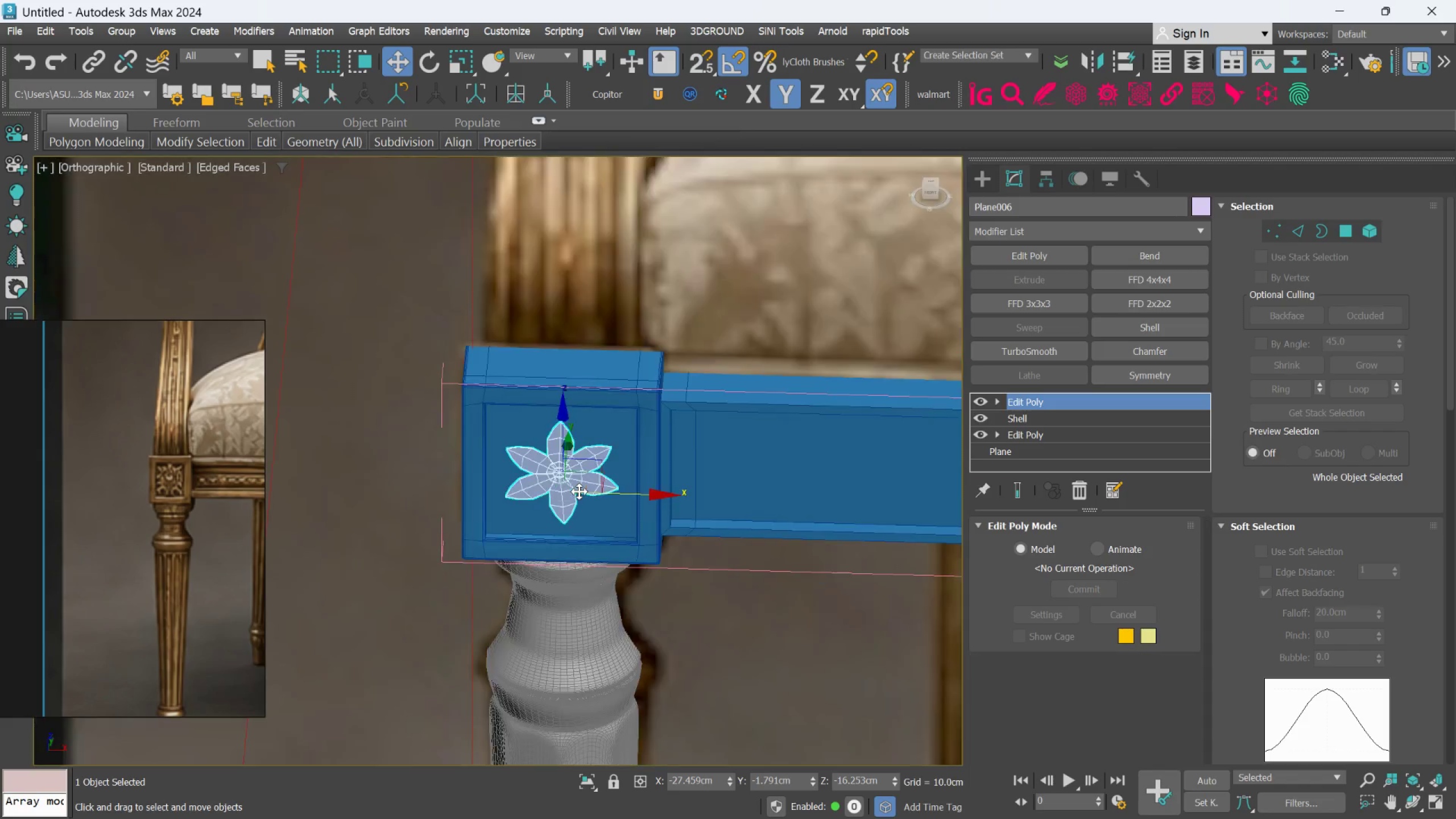 
hold_key(key=AltLeft, duration=0.66)
 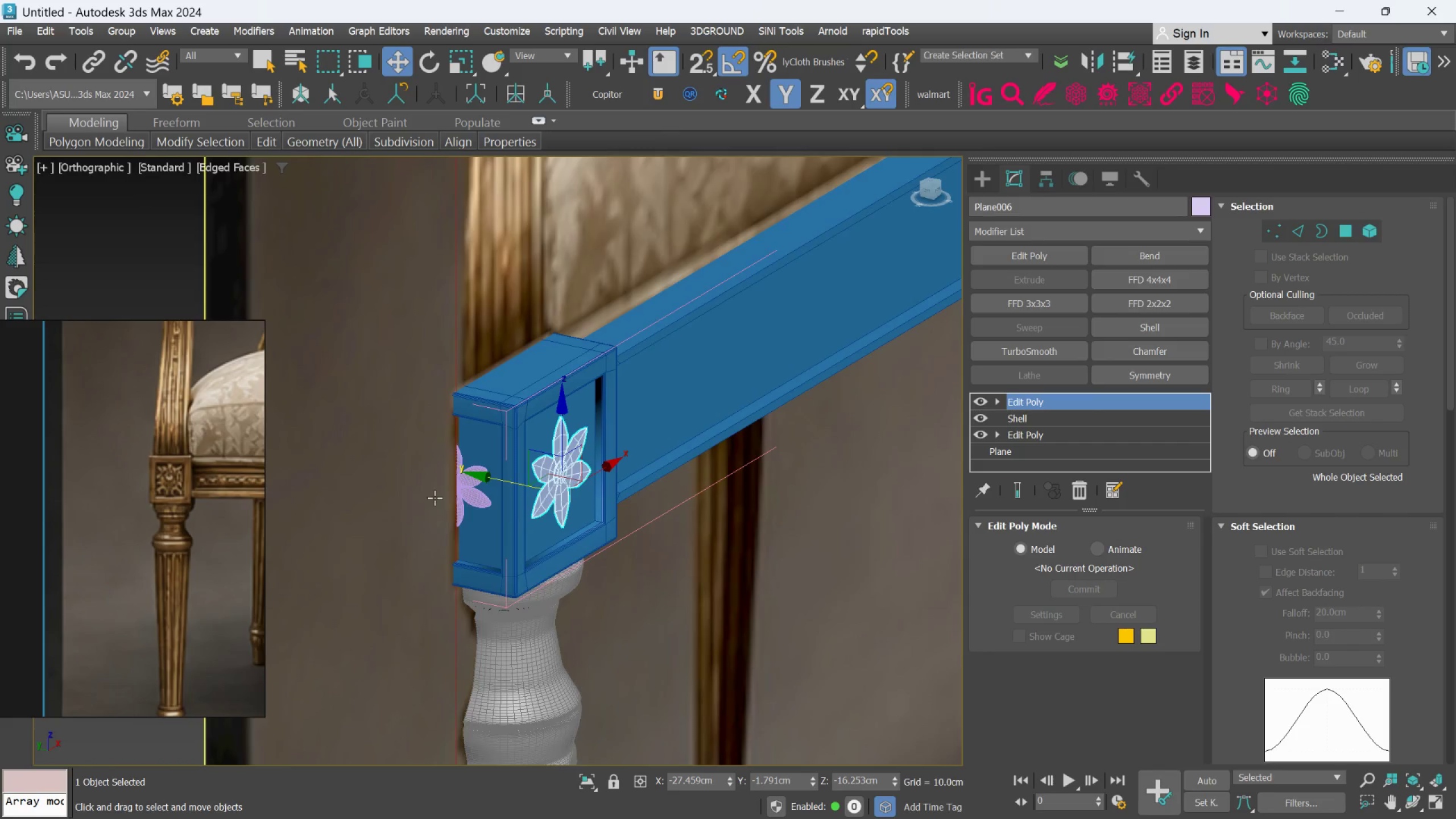 
scroll: coordinate [436, 495], scroll_direction: up, amount: 1.0
 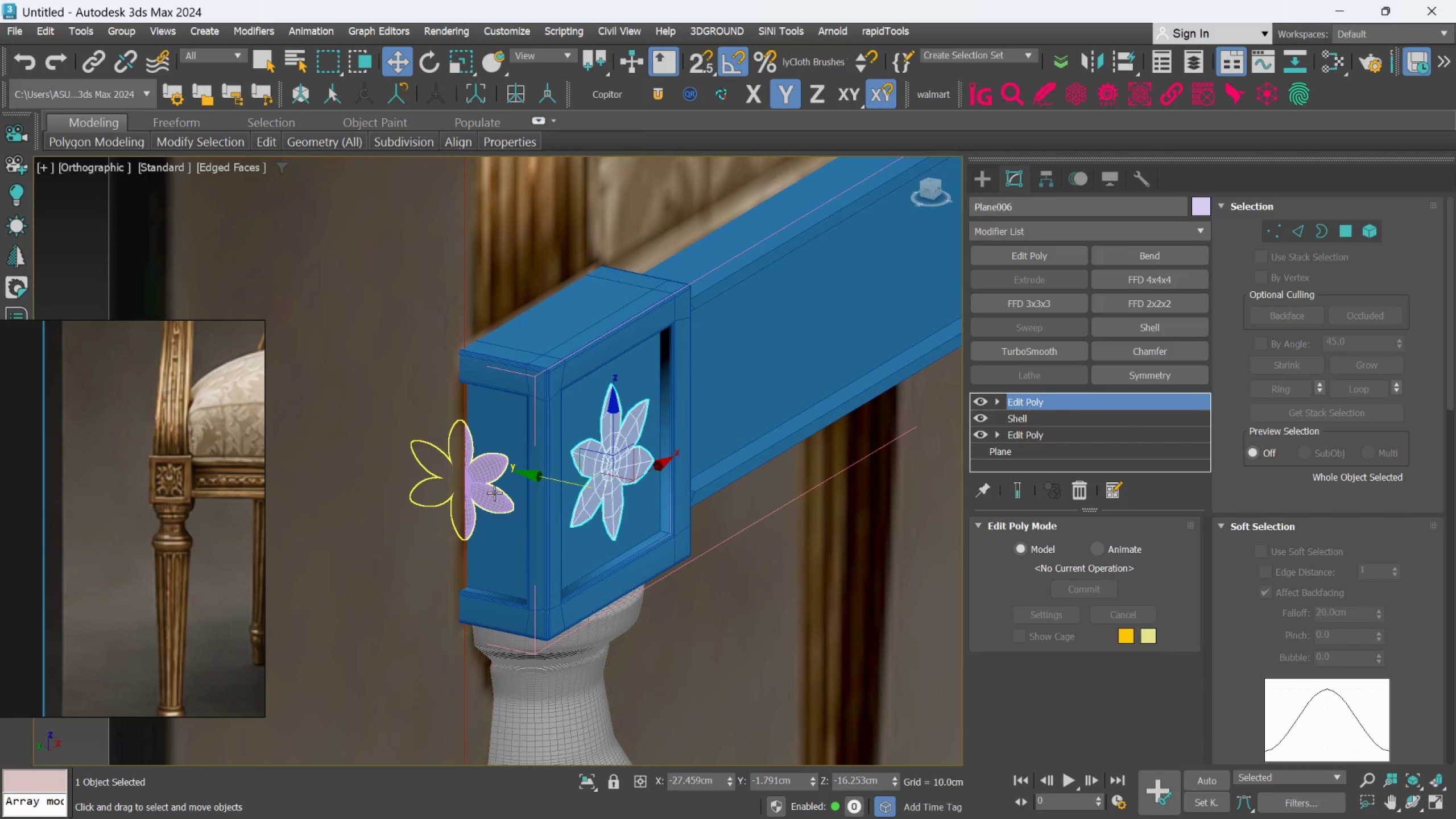 
left_click([494, 493])
 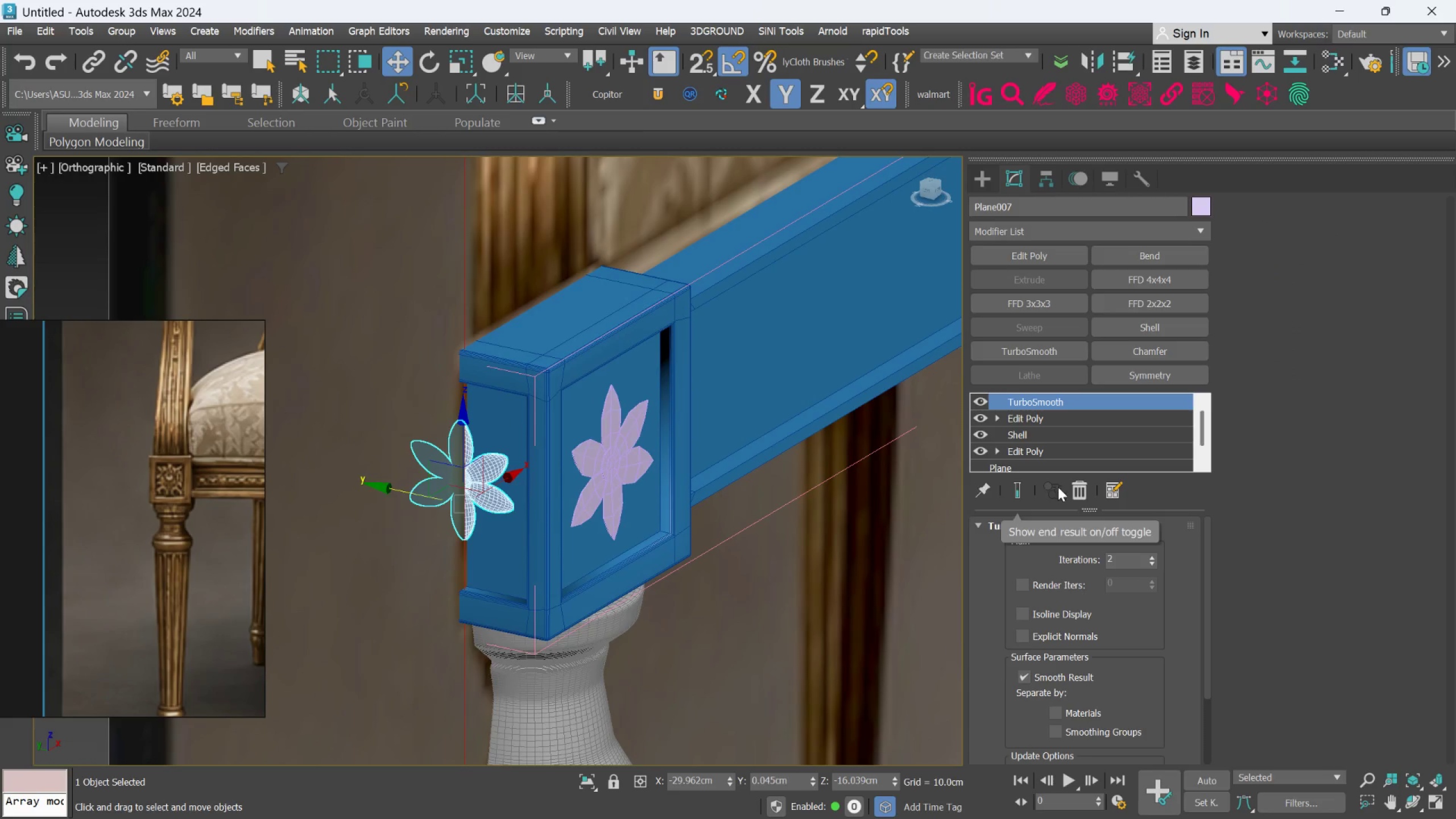 
left_click([1074, 491])
 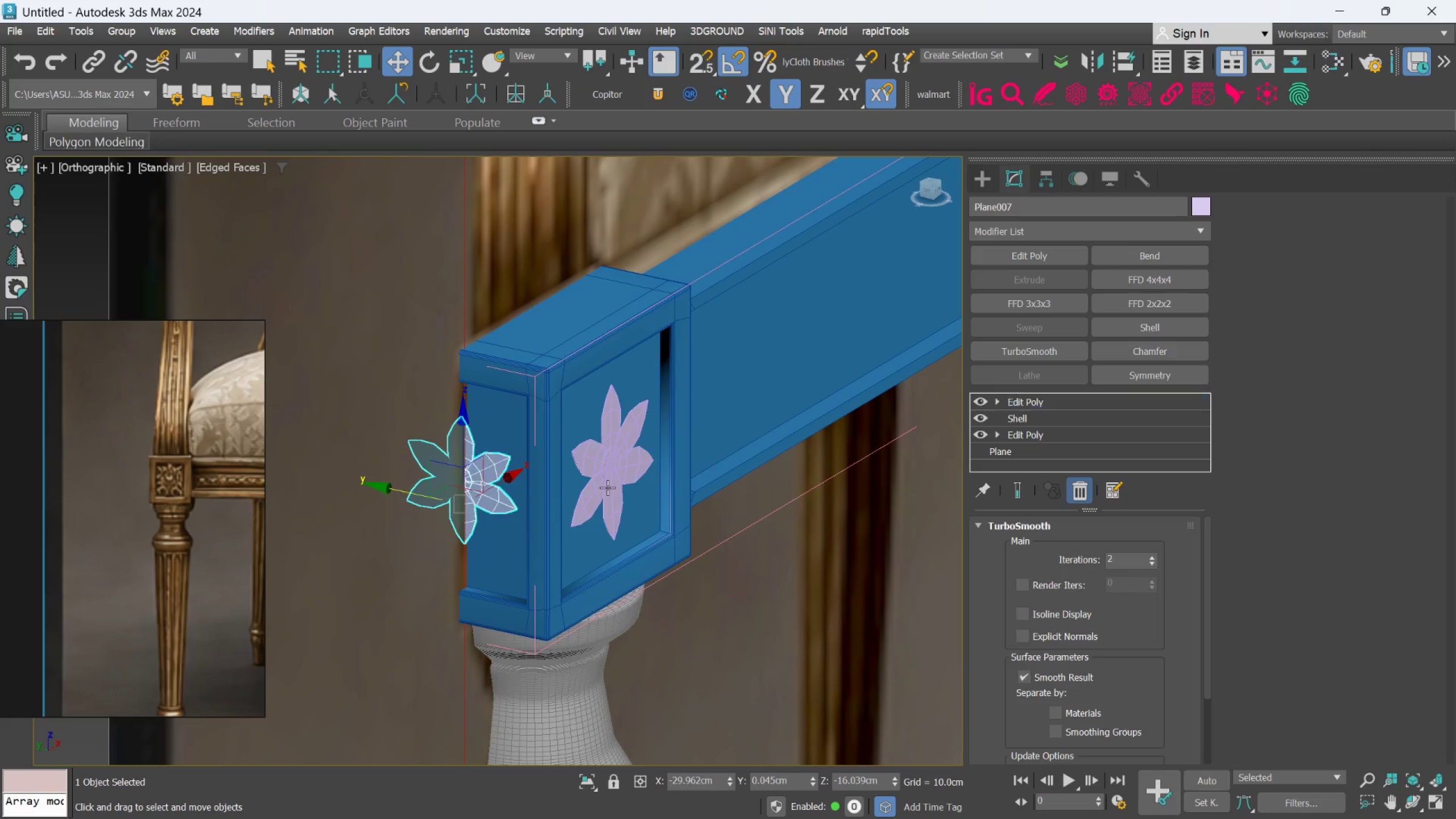 
scroll: coordinate [606, 487], scroll_direction: down, amount: 1.0
 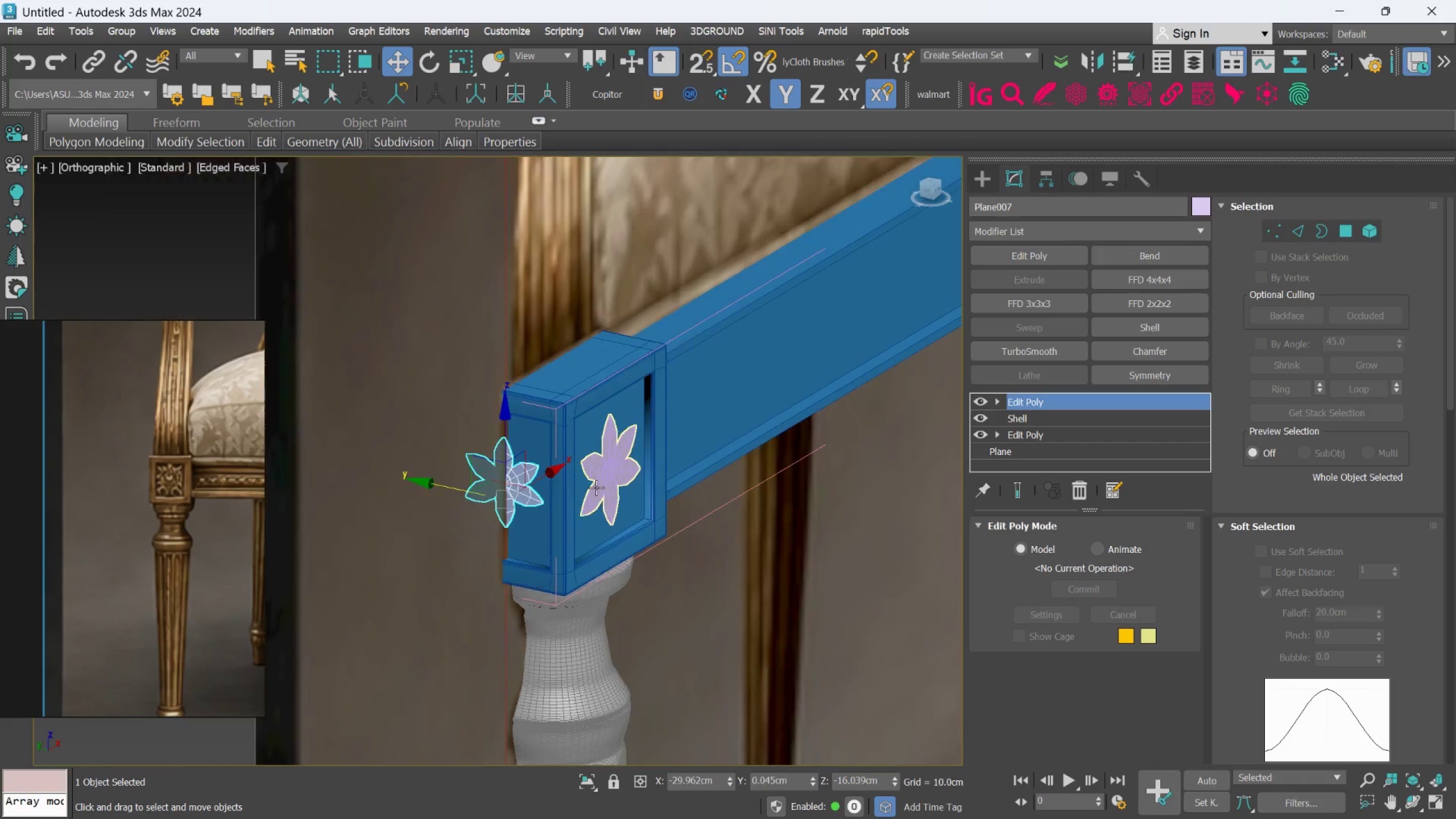 
hold_key(key=AltLeft, duration=0.59)
 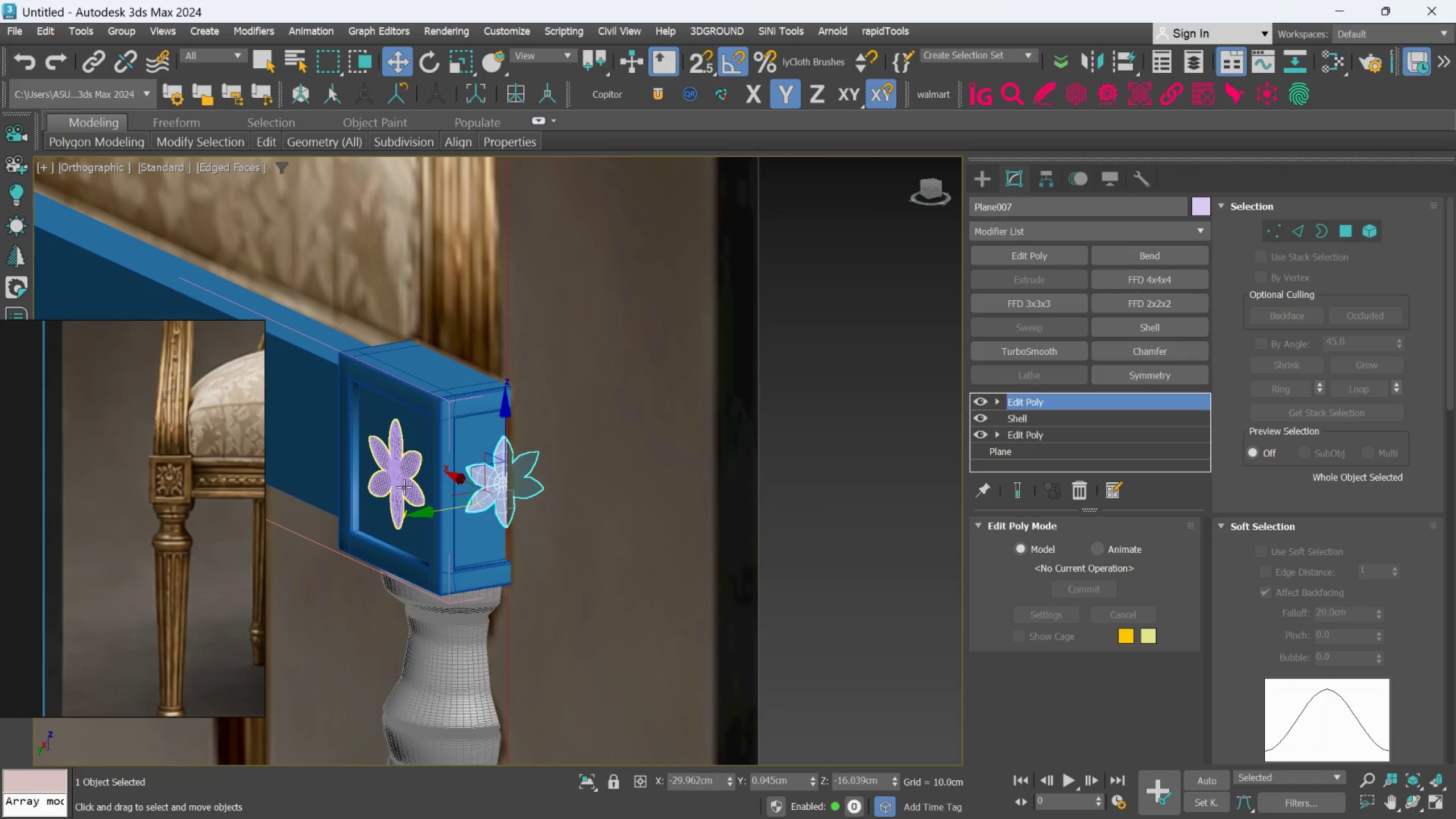 
left_click([404, 487])
 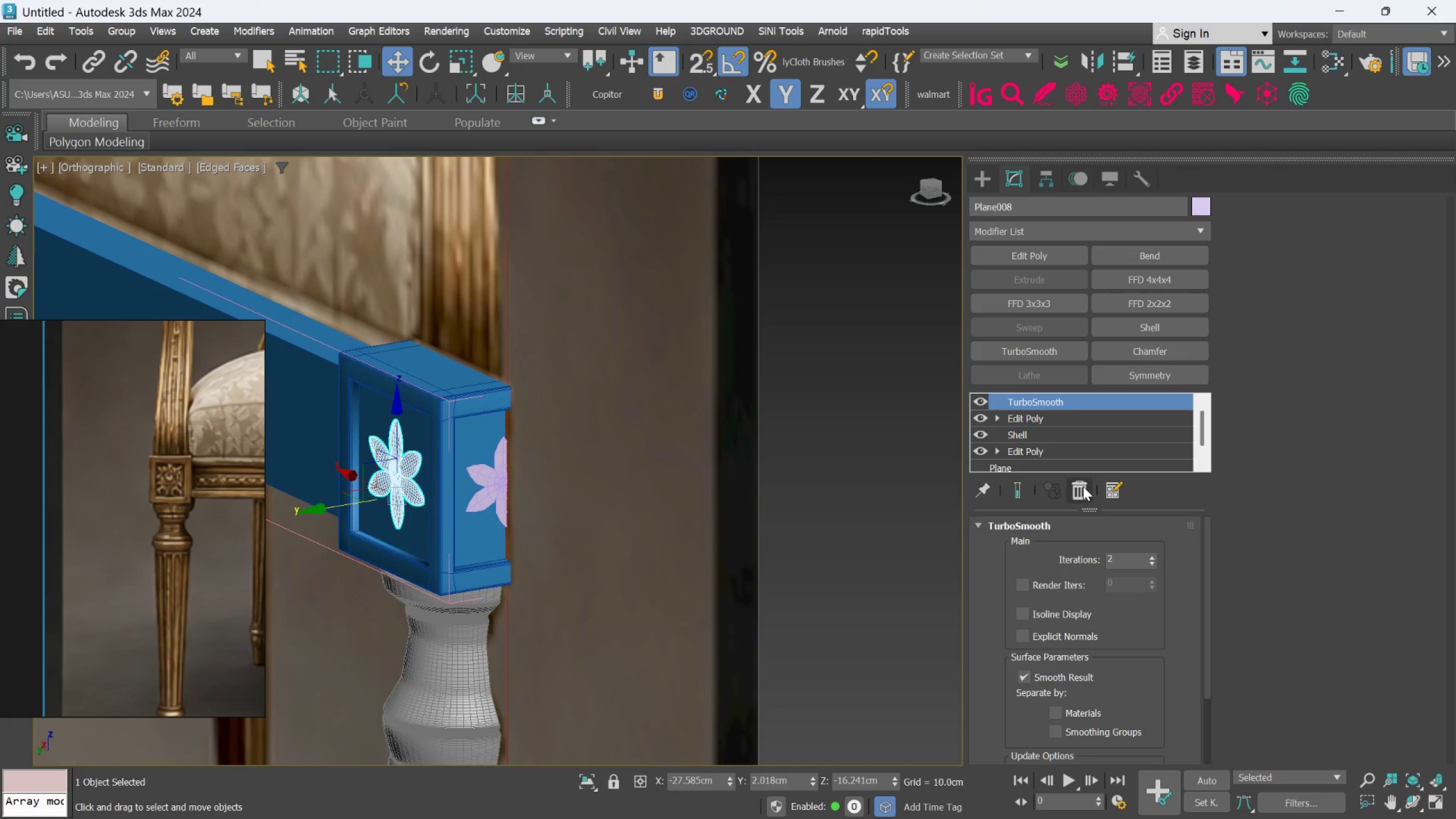 
left_click([1083, 487])
 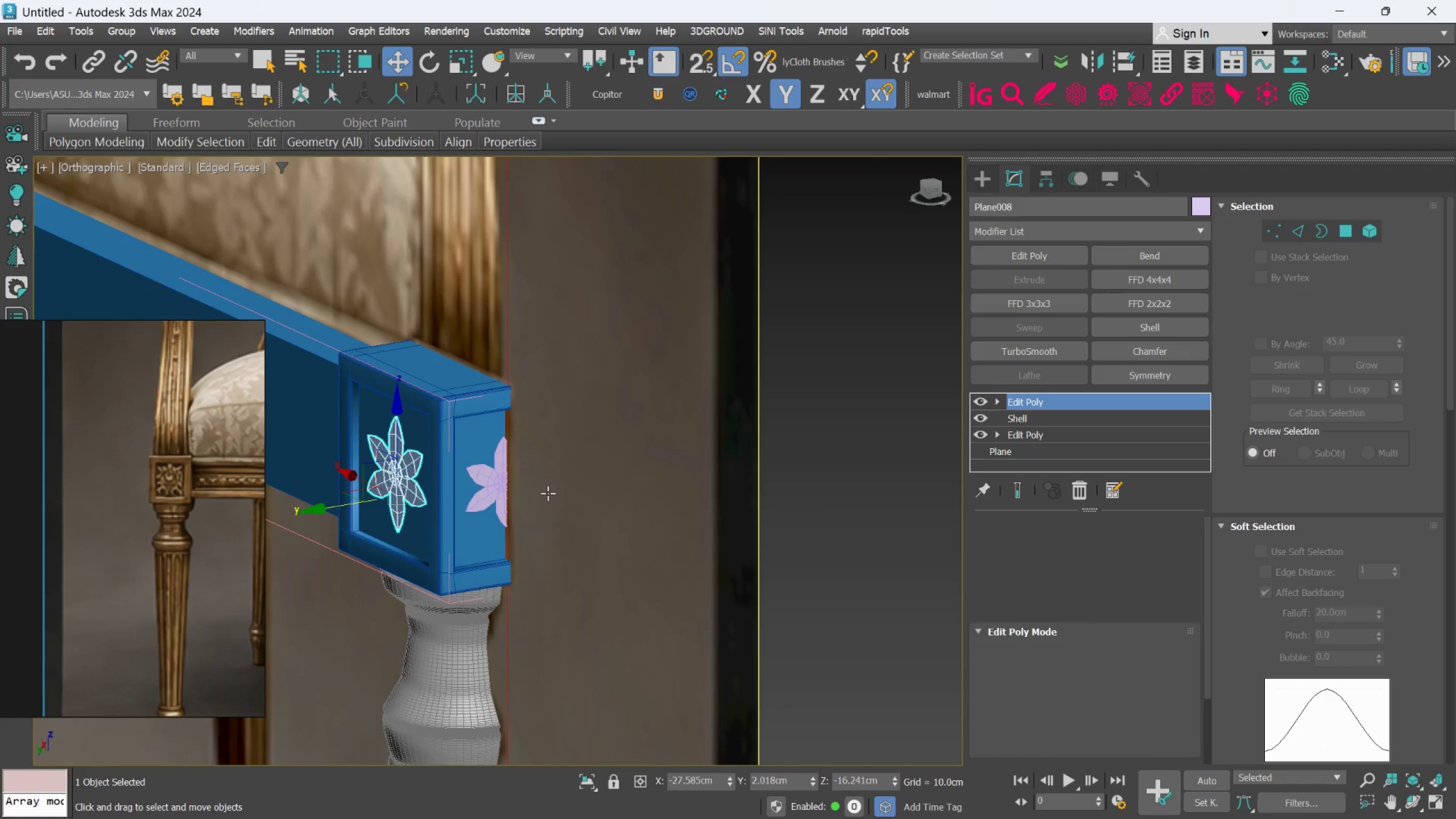 
scroll: coordinate [545, 493], scroll_direction: down, amount: 2.0
 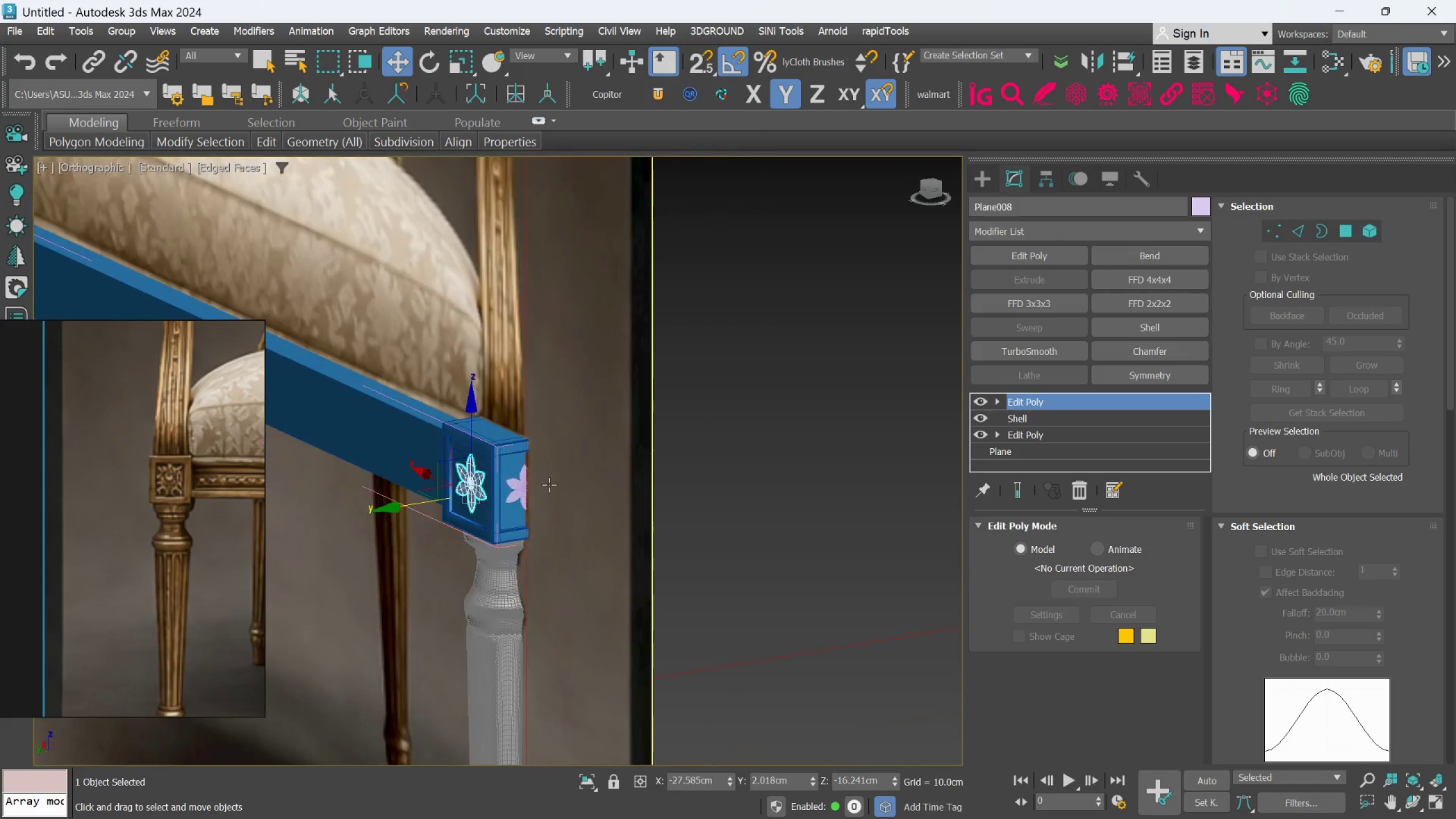 
hold_key(key=AltLeft, duration=0.41)
 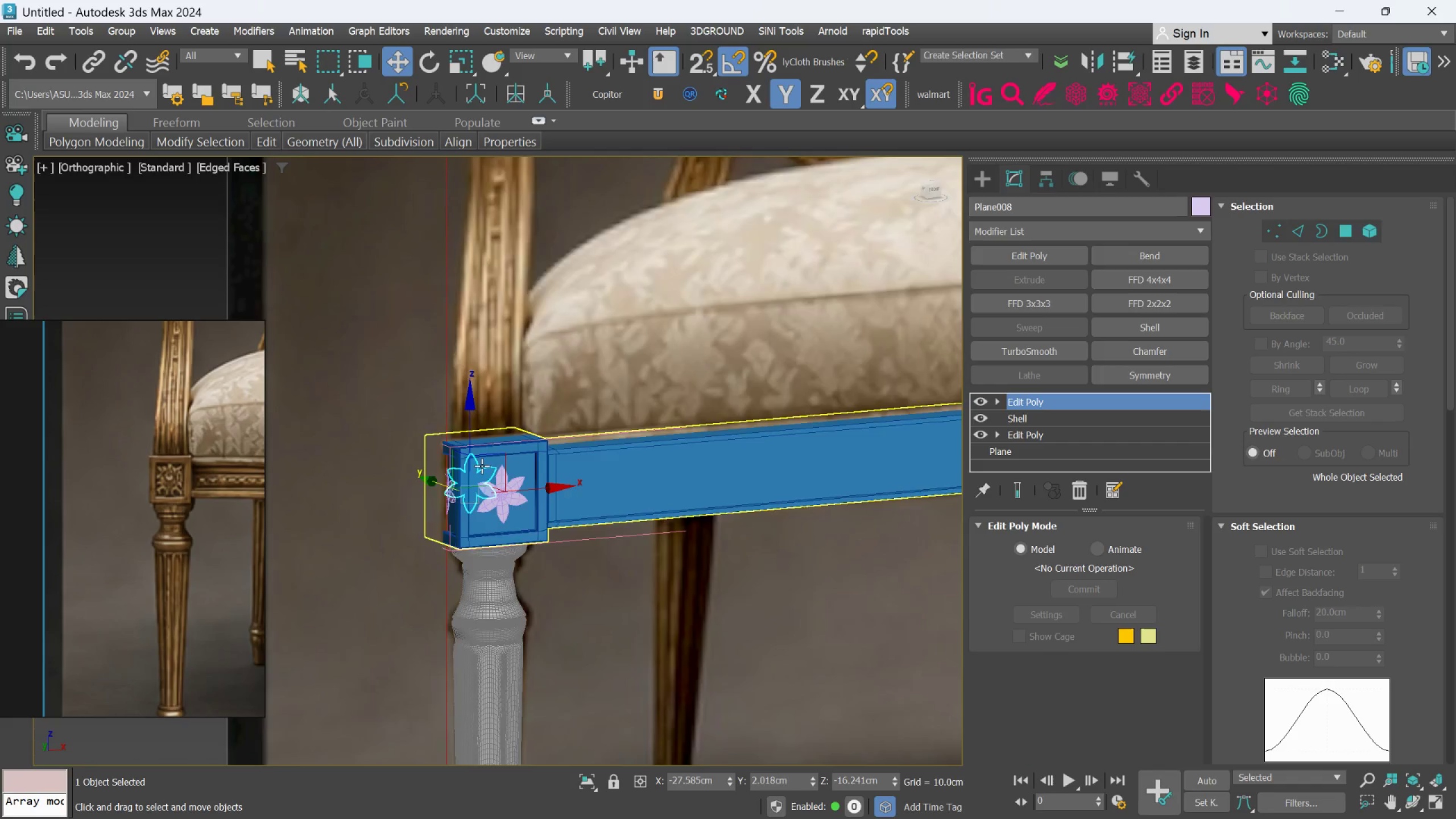 
scroll: coordinate [485, 466], scroll_direction: down, amount: 3.0
 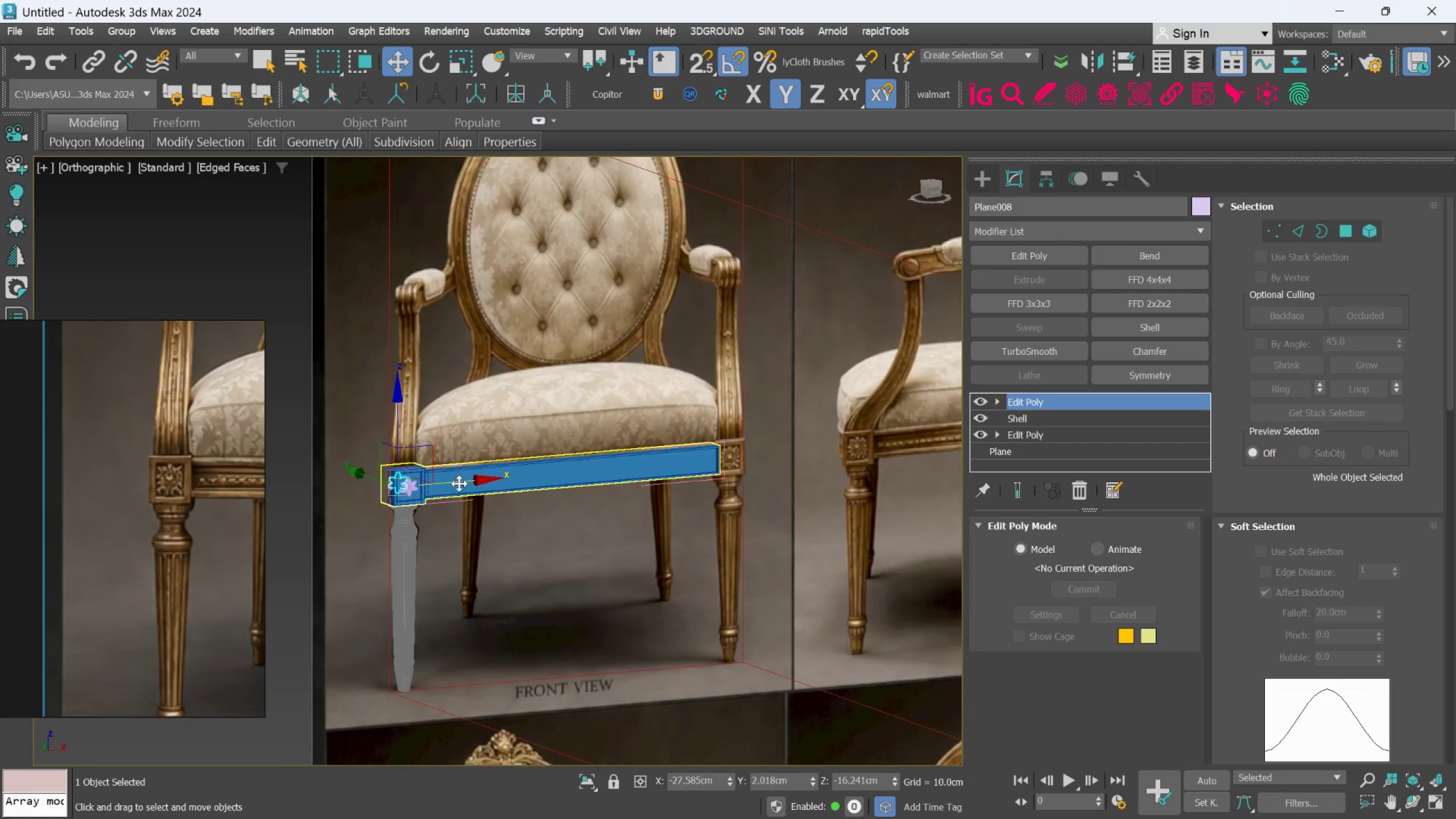 
scroll: coordinate [451, 479], scroll_direction: up, amount: 5.0
 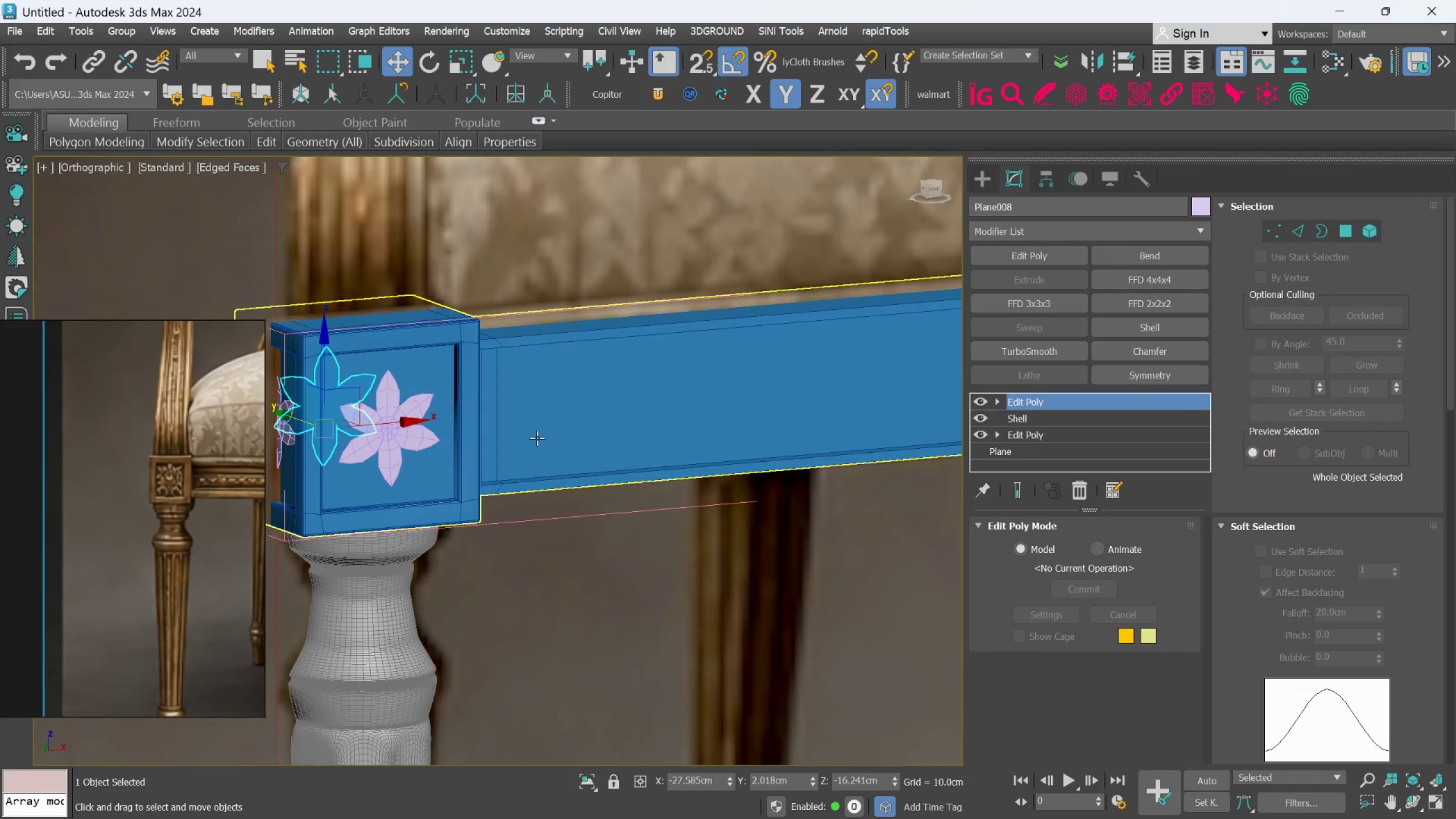 
scroll: coordinate [540, 444], scroll_direction: down, amount: 2.0
 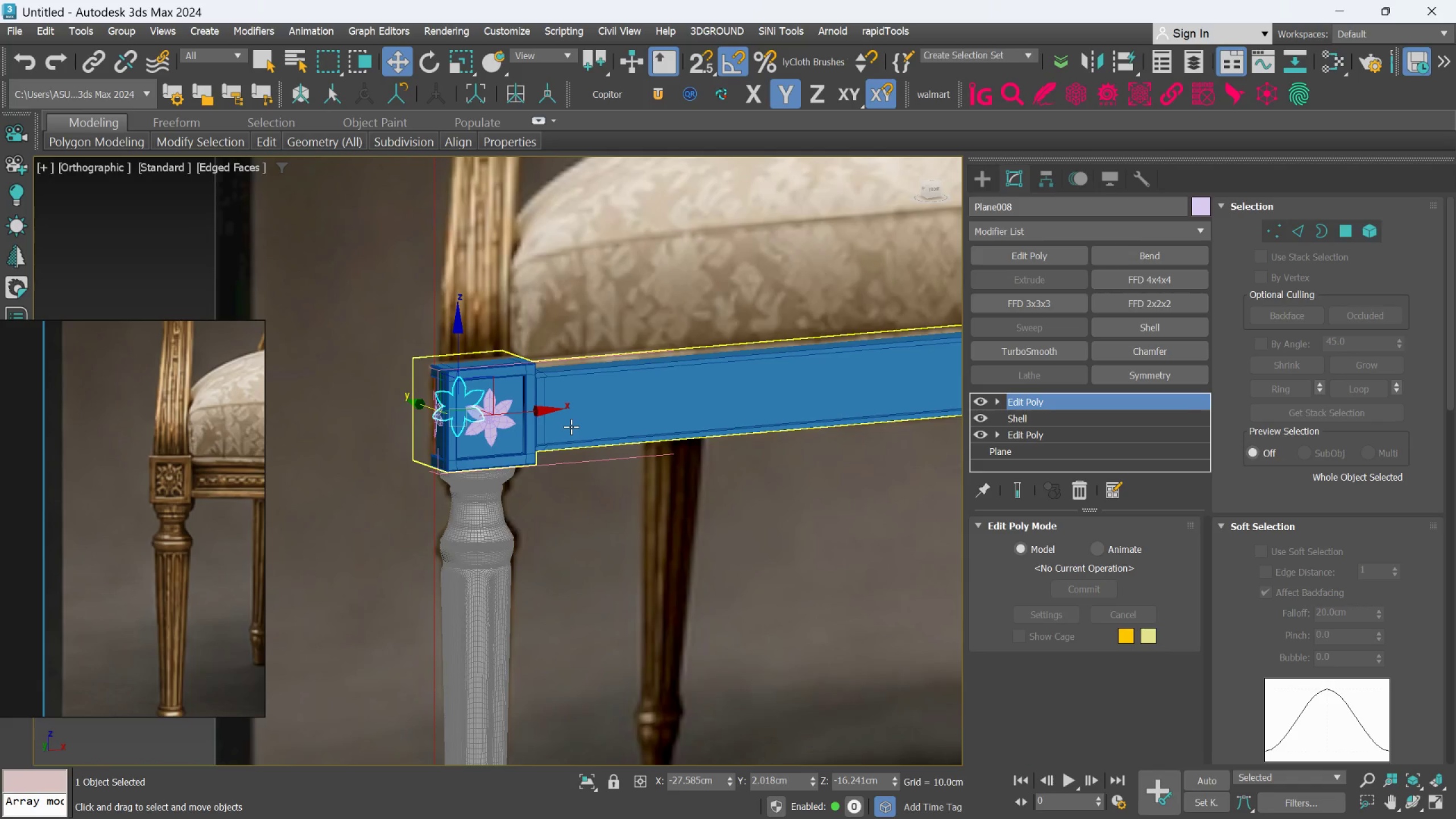 
scroll: coordinate [560, 427], scroll_direction: up, amount: 2.0
 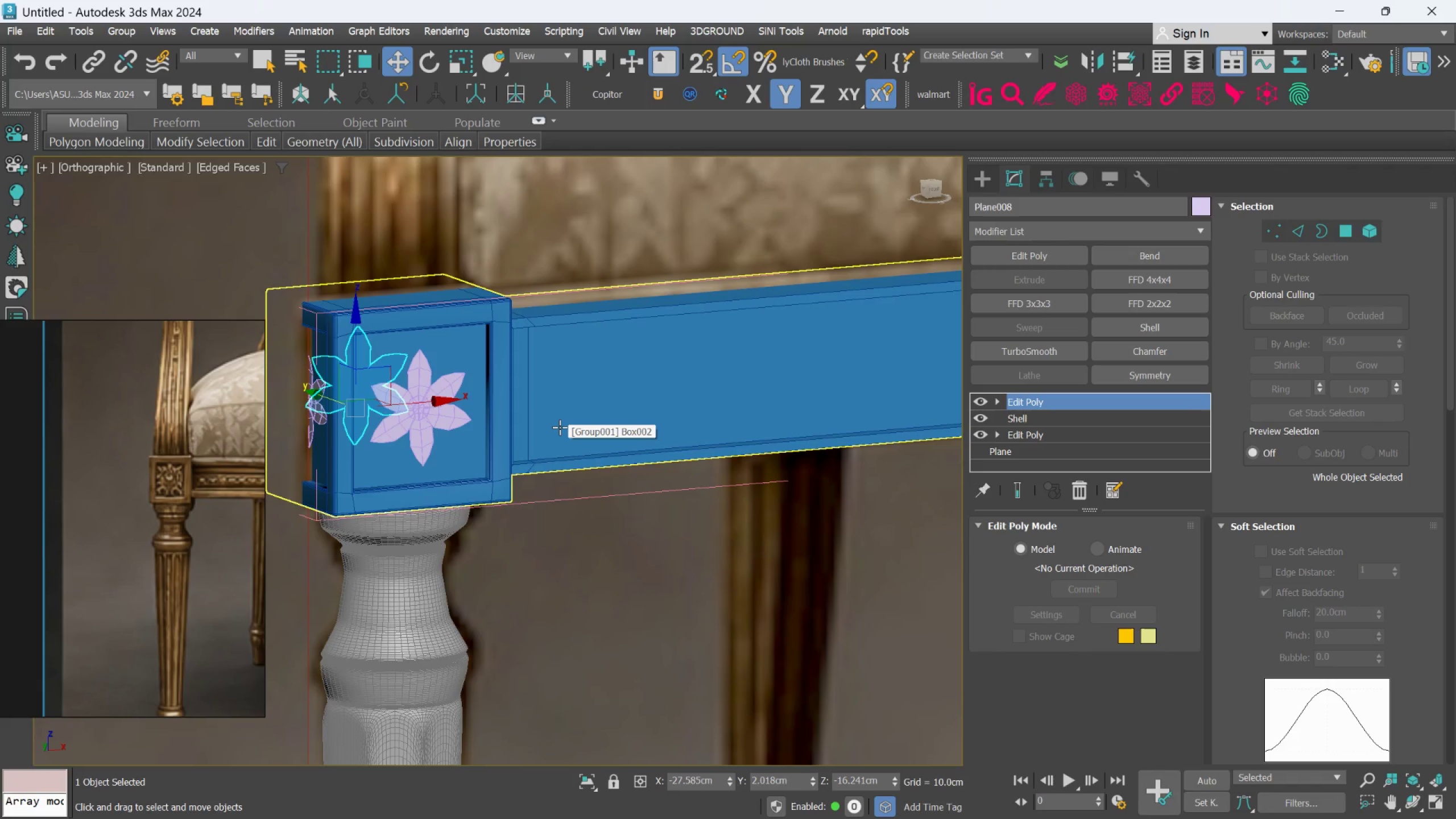 
middle_click([560, 427])
 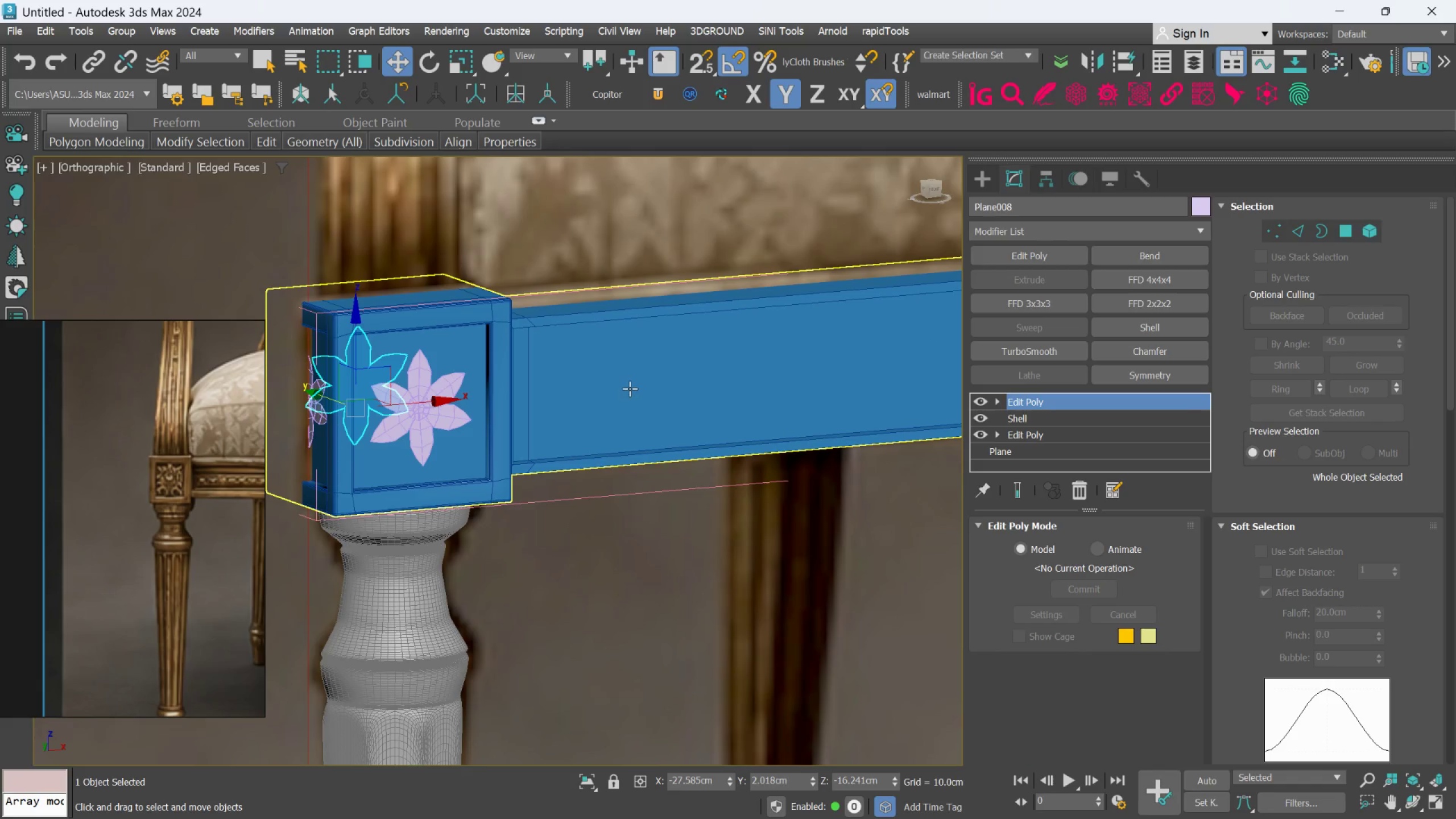 
left_click([630, 388])
 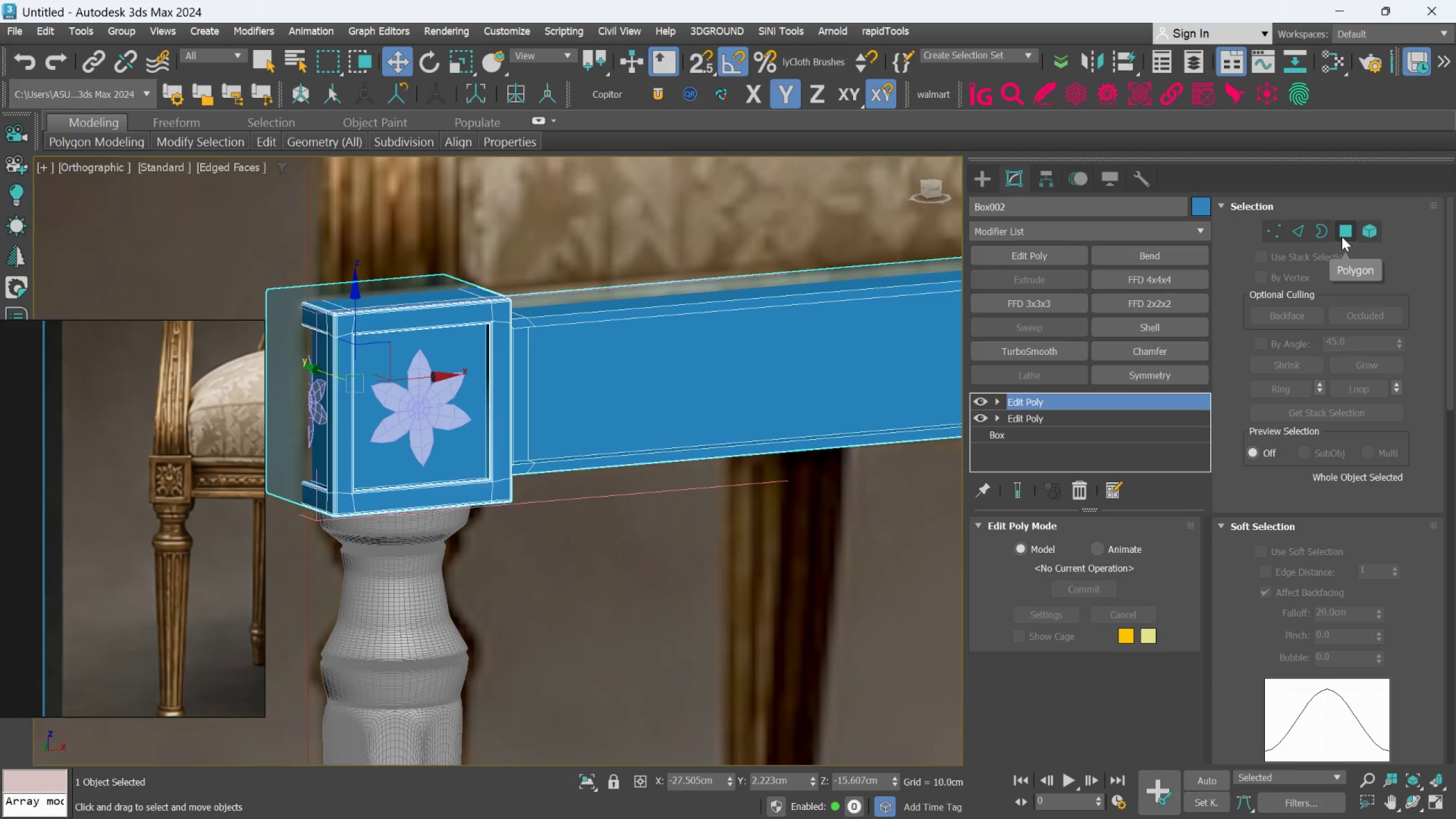 
scroll: coordinate [1301, 638], scroll_direction: down, amount: 30.0
 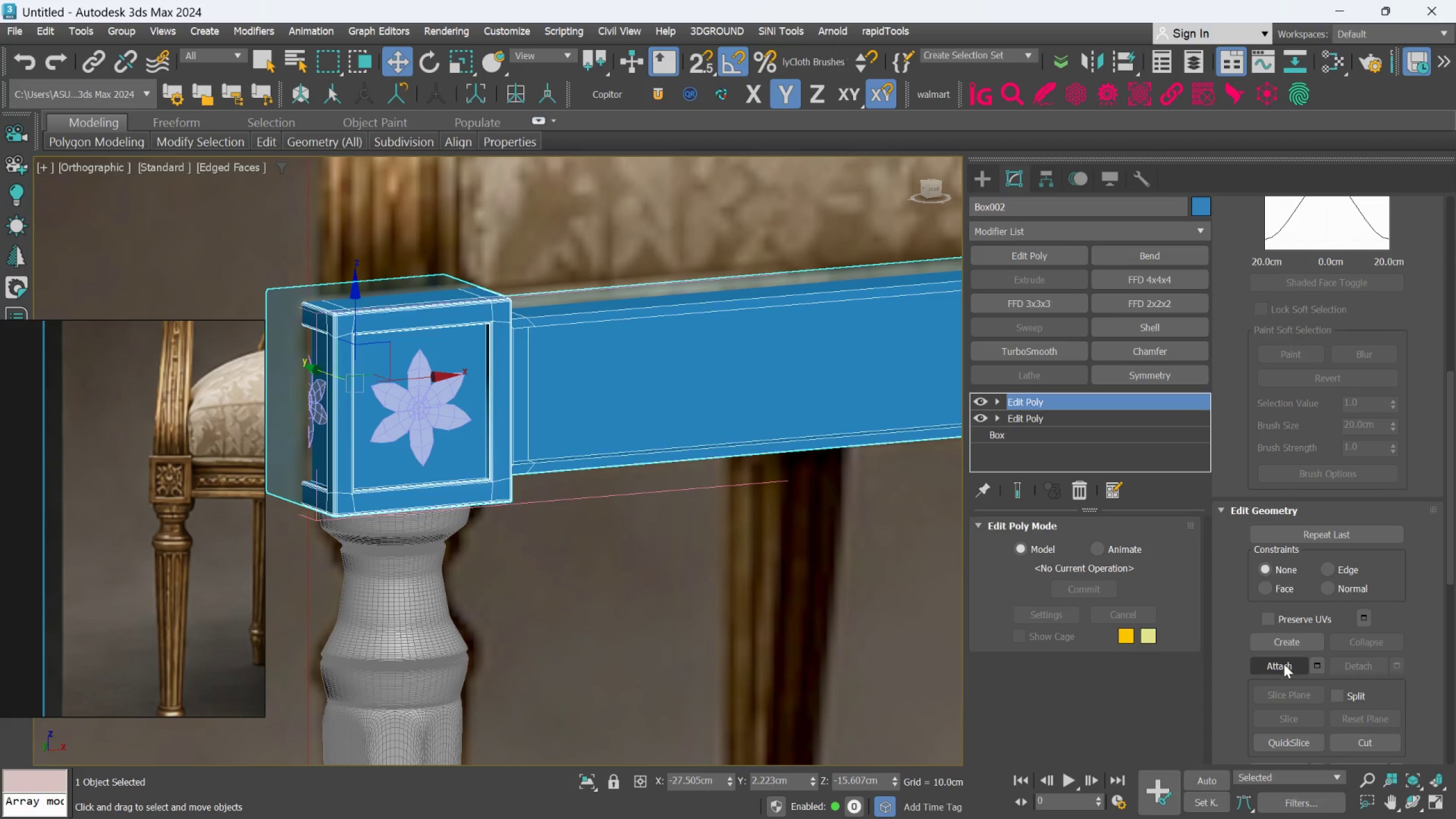 
left_click([1284, 664])
 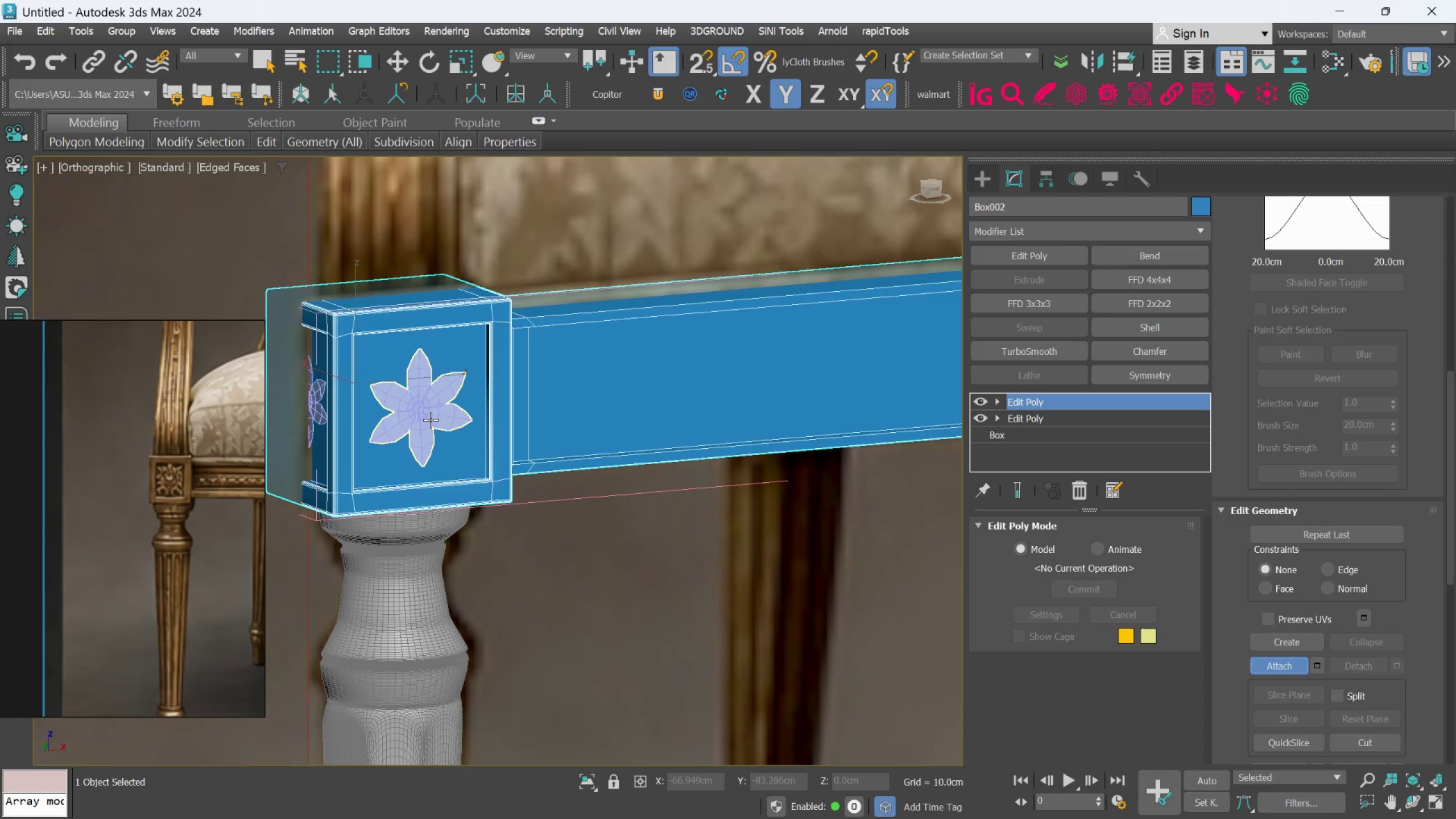 
left_click([429, 413])
 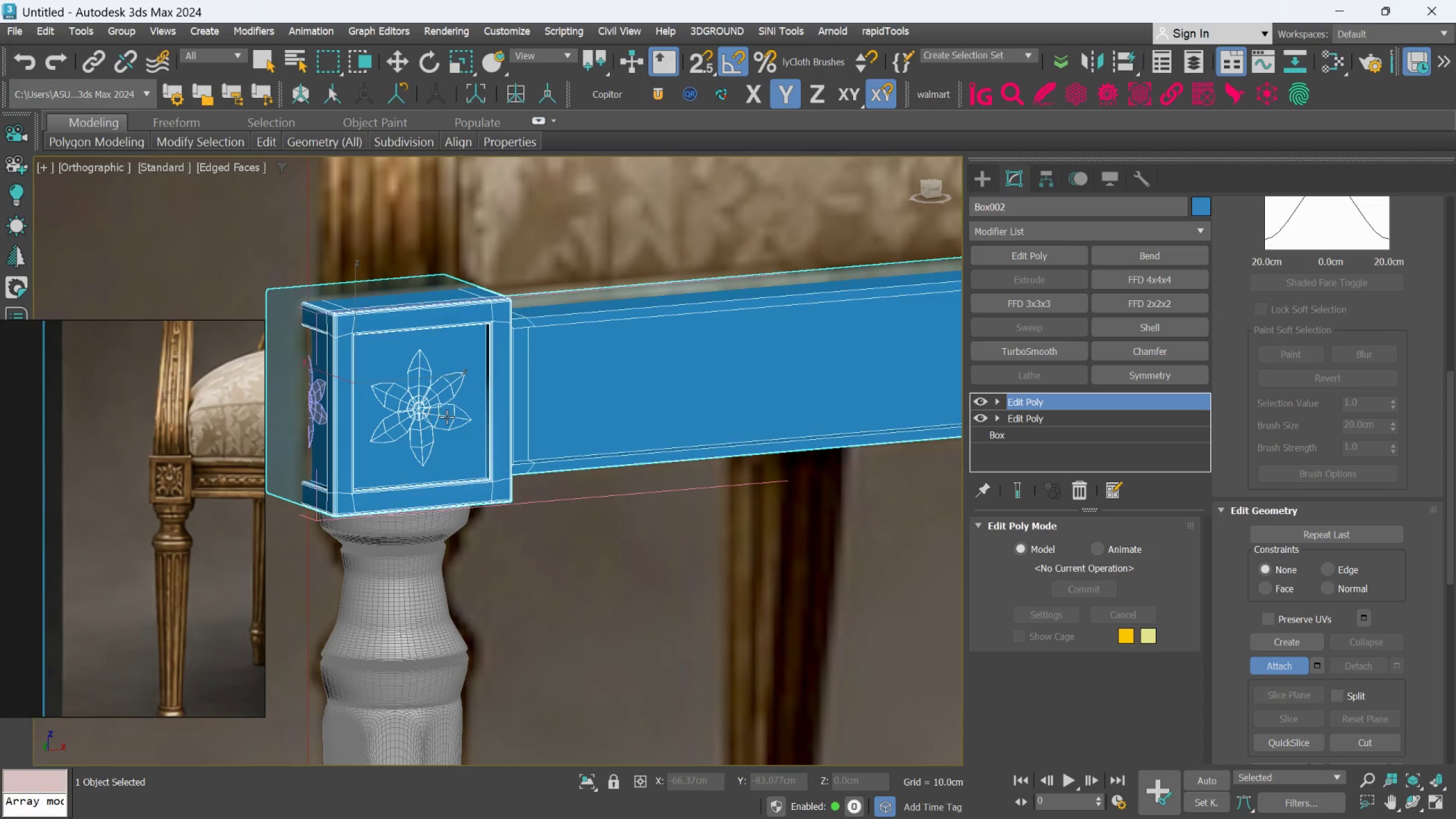 
scroll: coordinate [446, 417], scroll_direction: down, amount: 2.0
 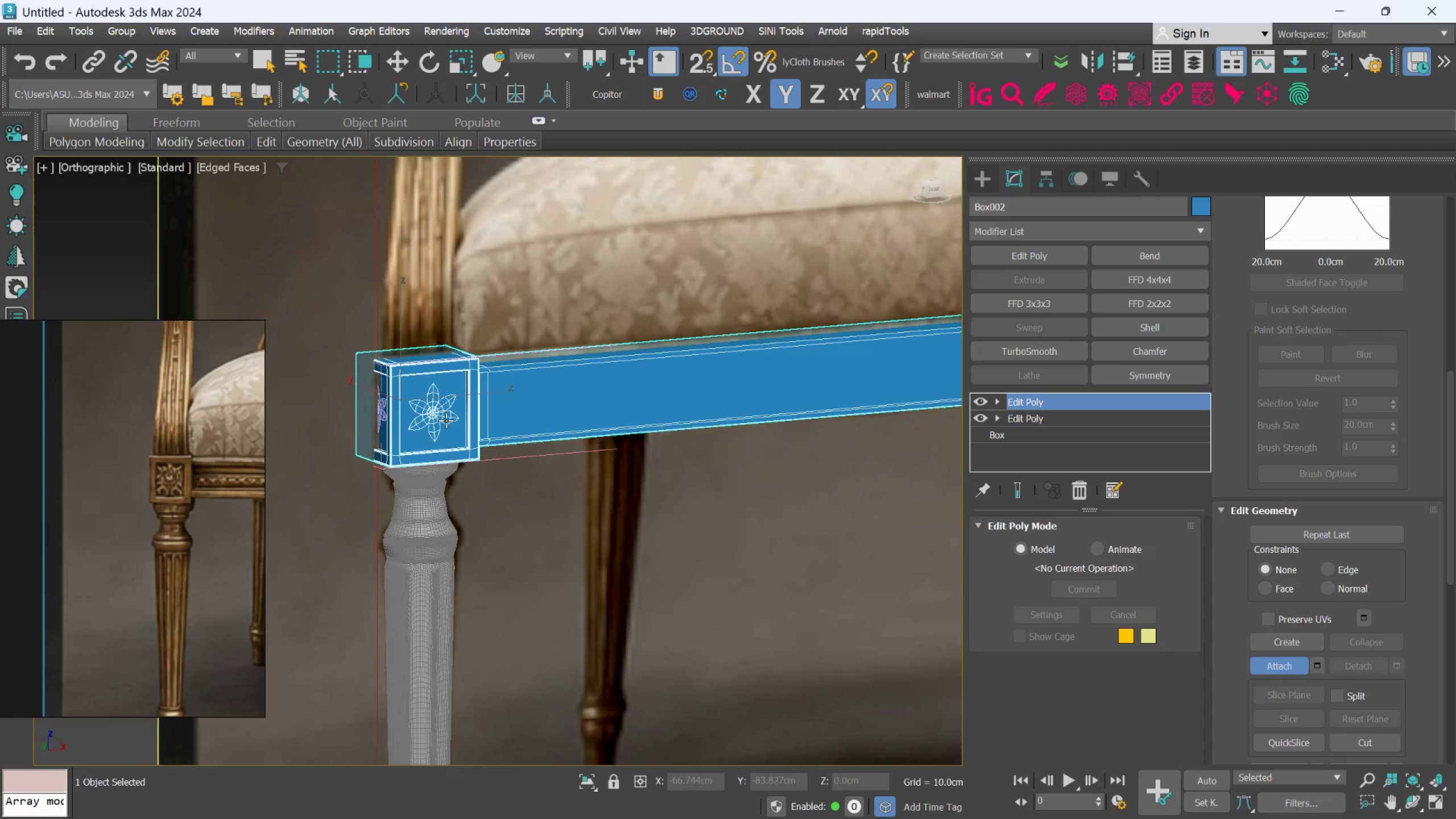 
hold_key(key=AltLeft, duration=0.58)
 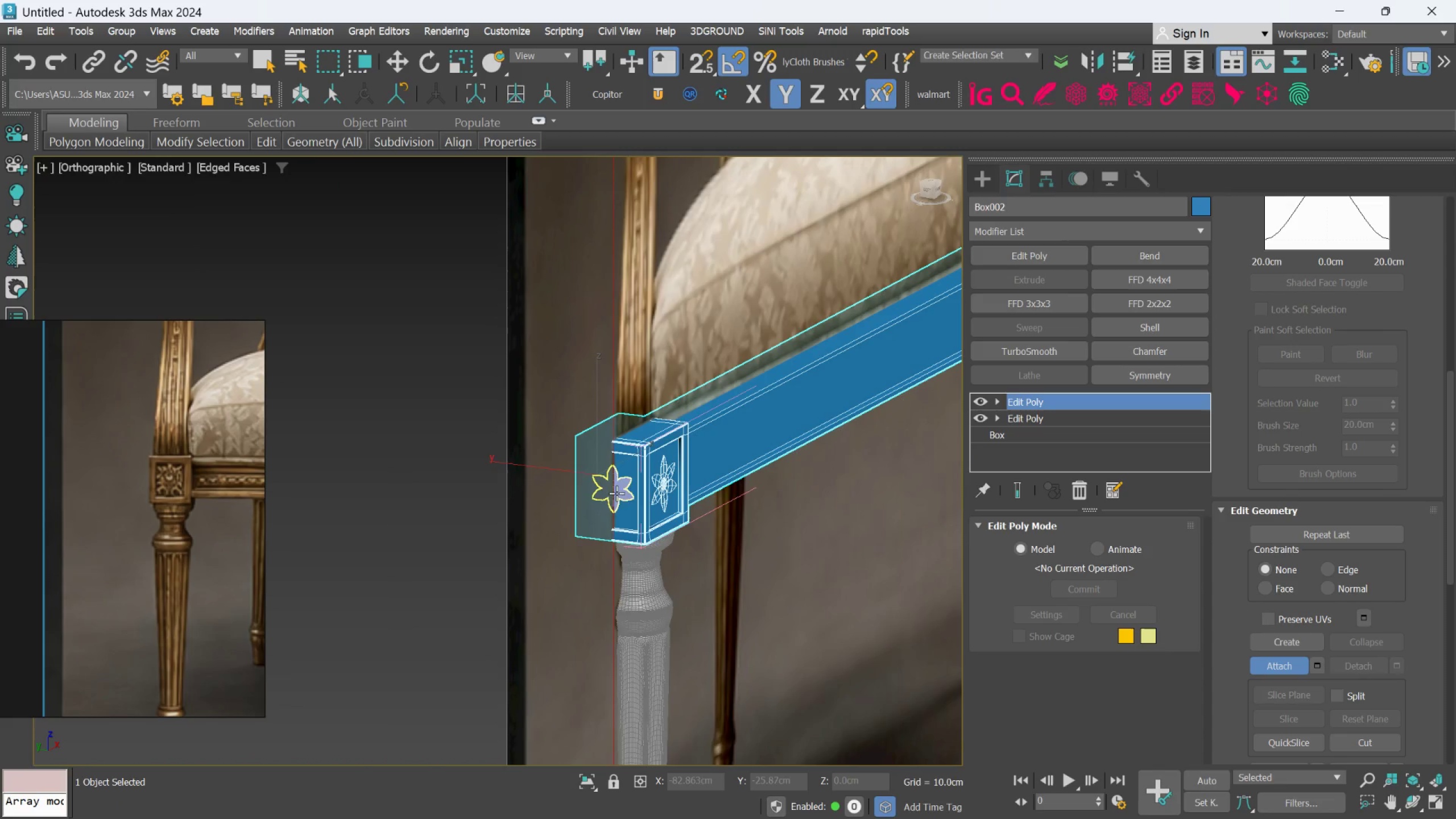 
hold_key(key=AltLeft, duration=1.78)
left_click([624, 491])
 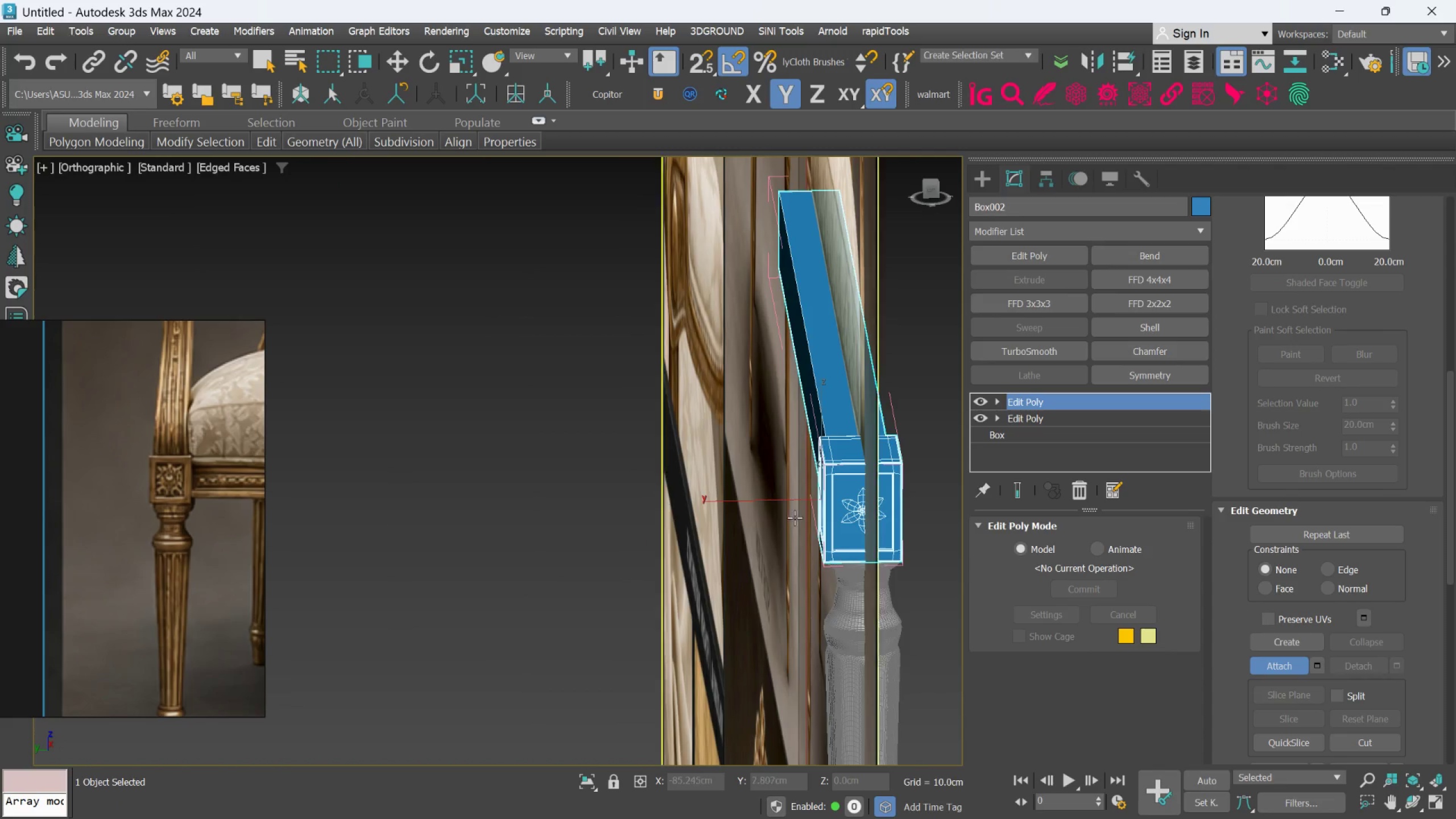 
hold_key(key=AltLeft, duration=0.34)
 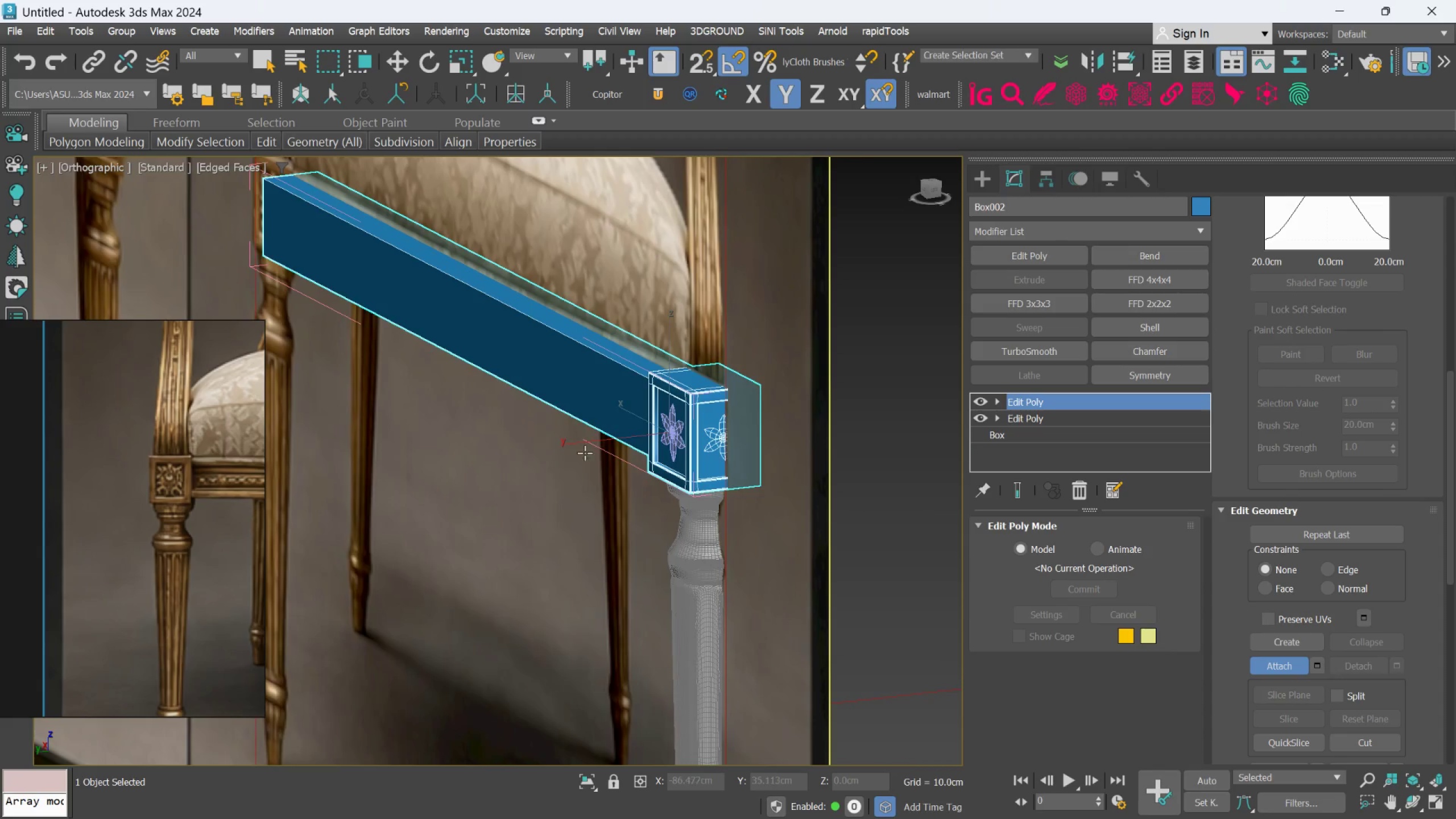 
scroll: coordinate [606, 447], scroll_direction: up, amount: 2.0
 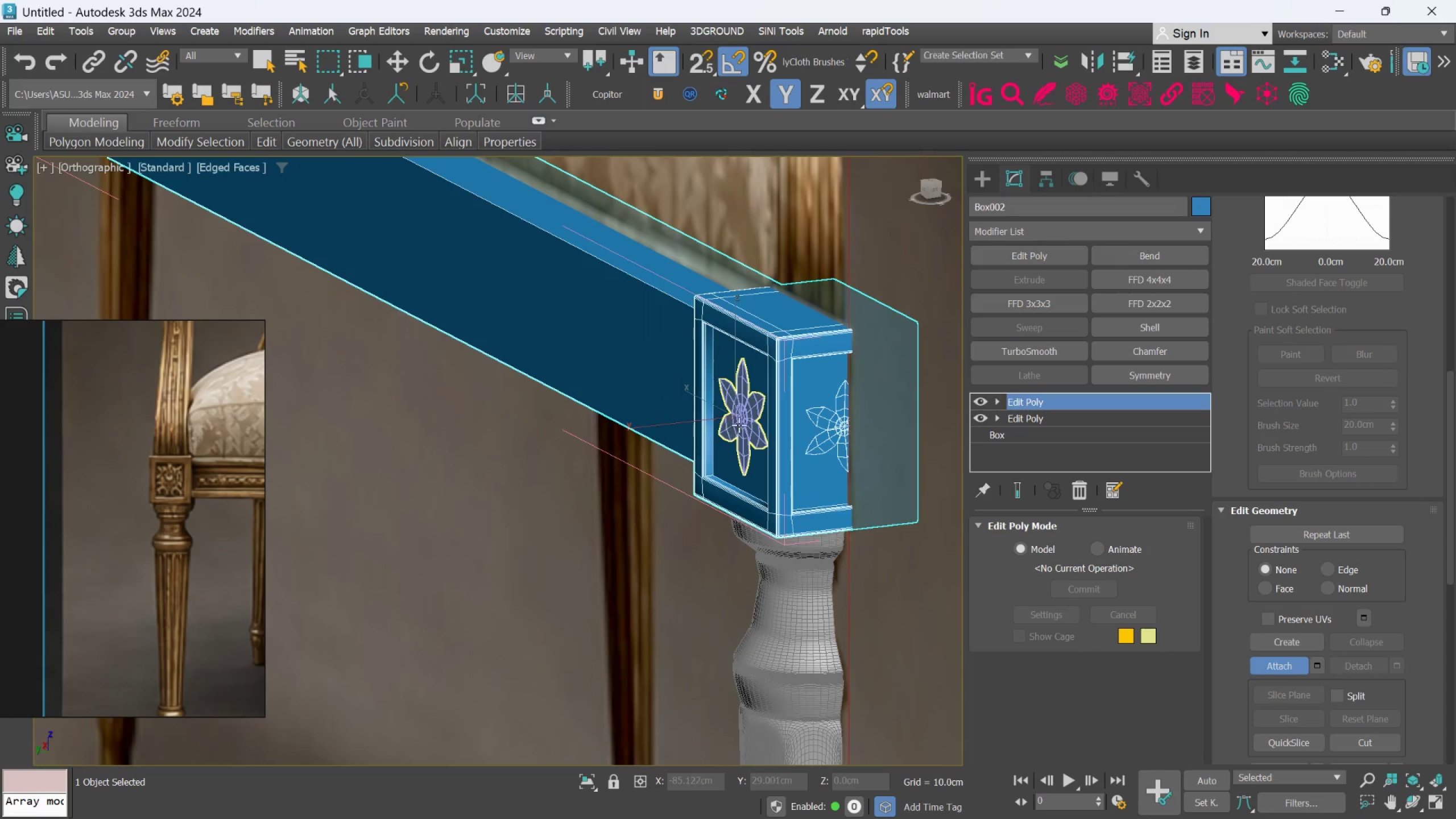 
left_click([742, 422])
 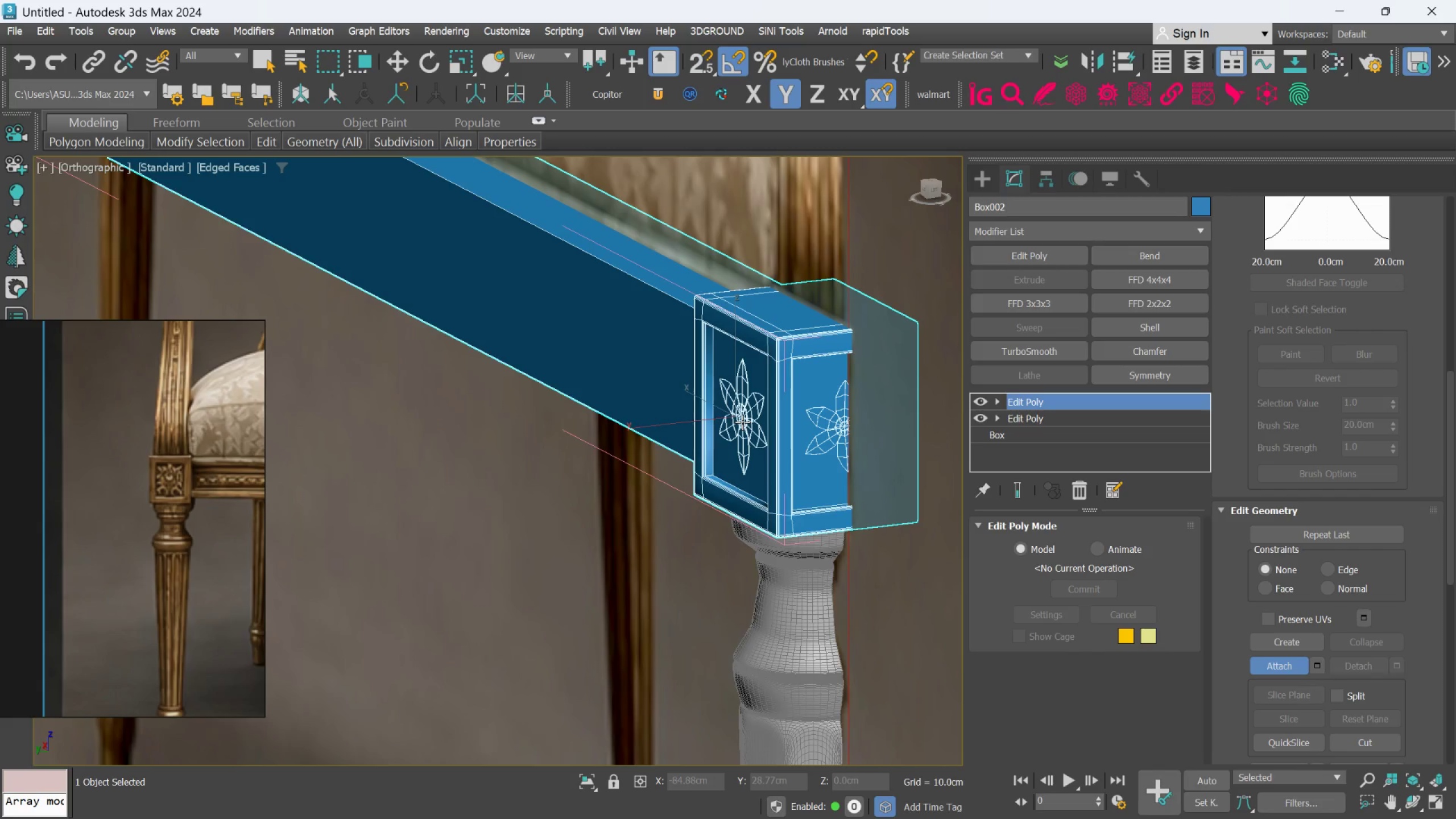 
scroll: coordinate [742, 422], scroll_direction: down, amount: 2.0
 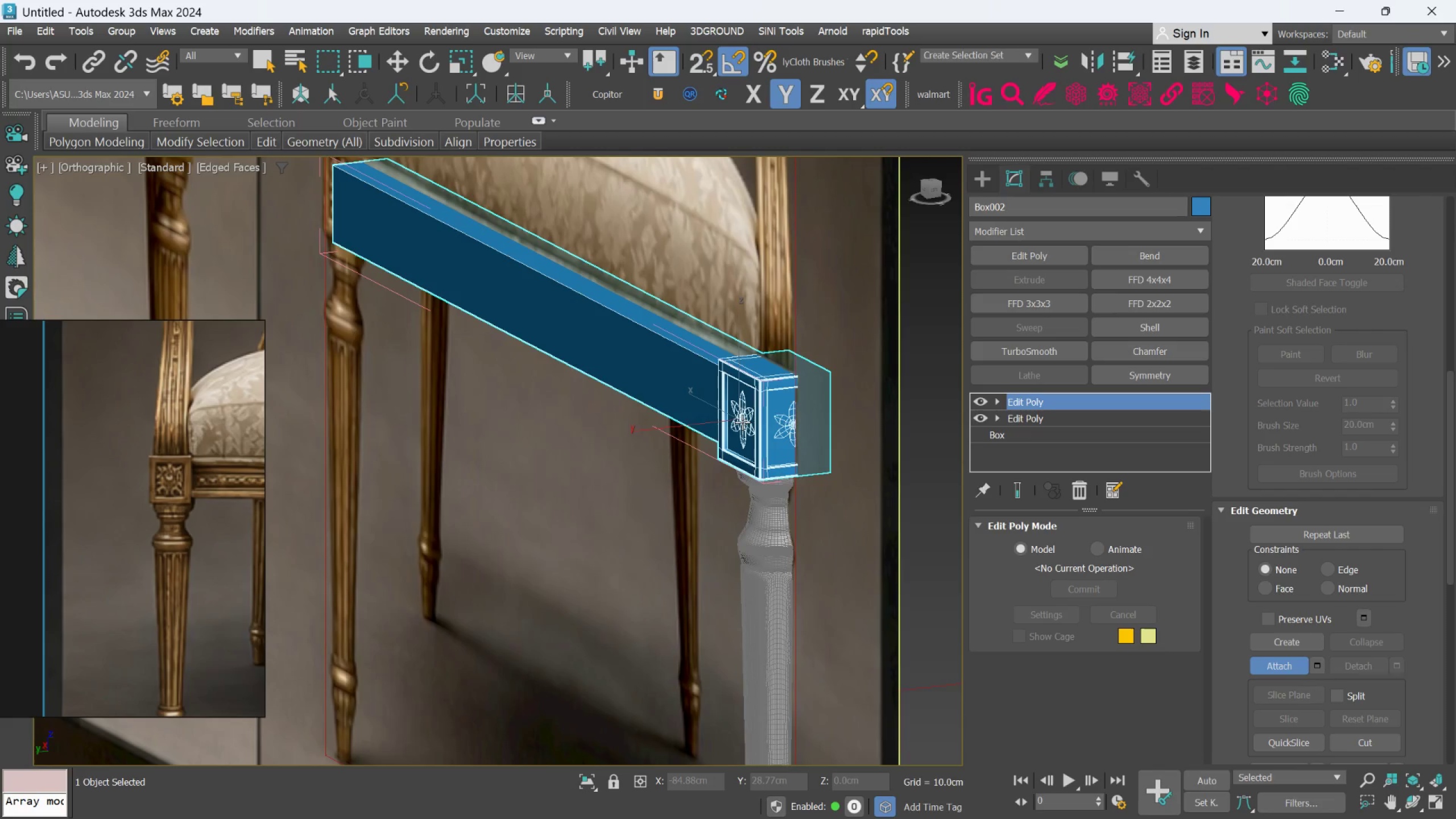 
hold_key(key=AltLeft, duration=0.45)
 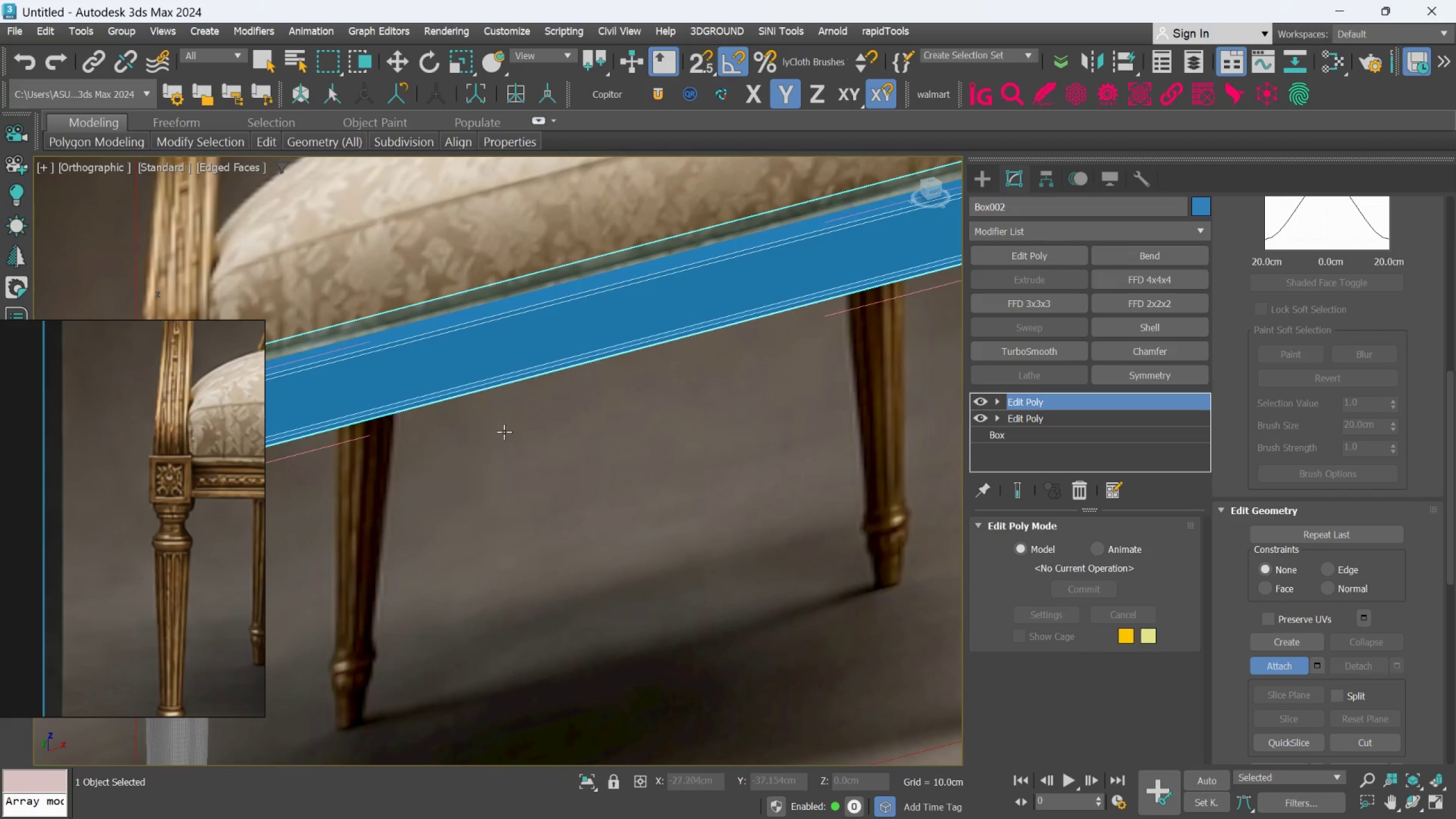 
scroll: coordinate [486, 437], scroll_direction: down, amount: 2.0
 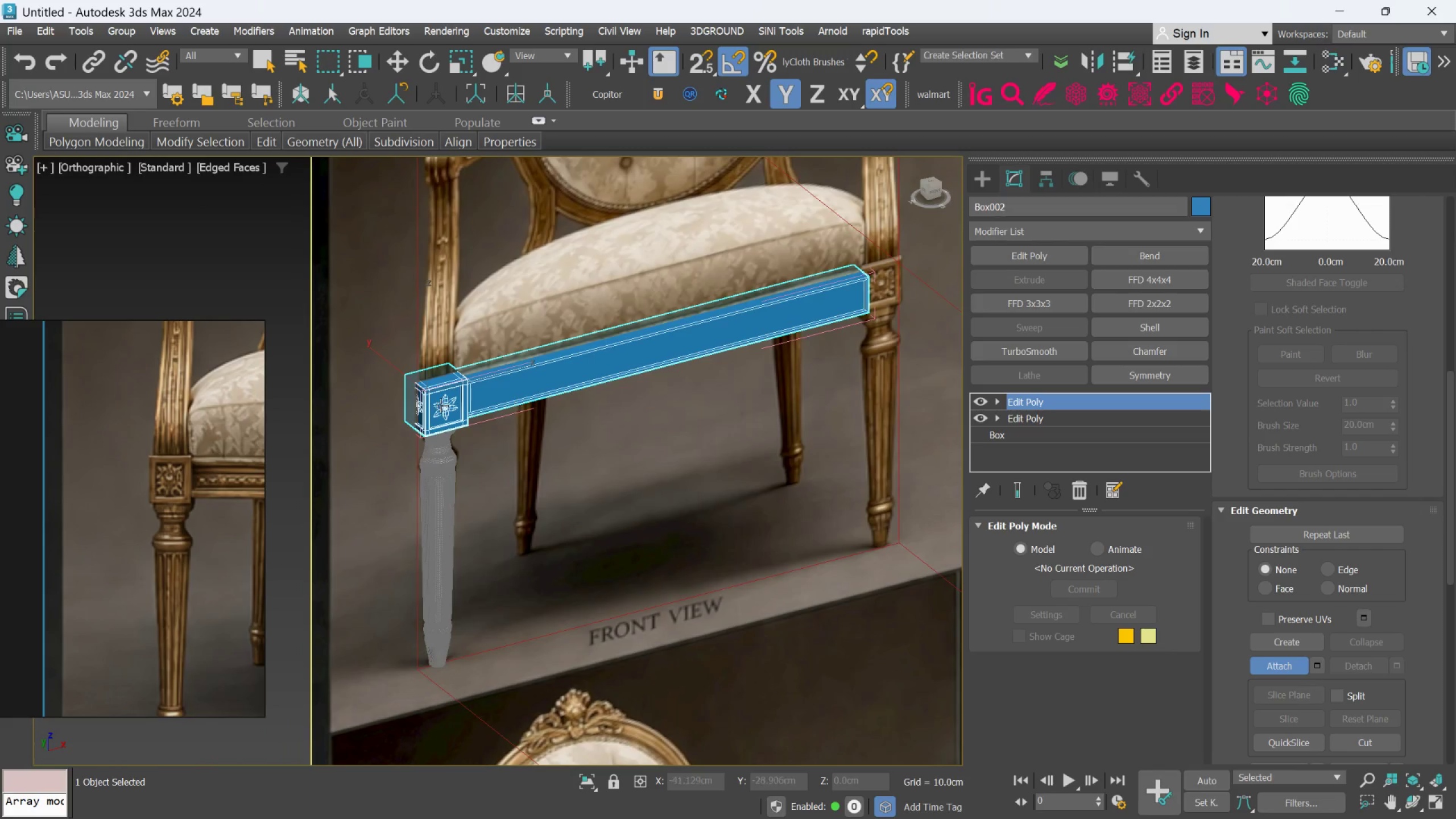 
scroll: coordinate [435, 406], scroll_direction: up, amount: 3.0
 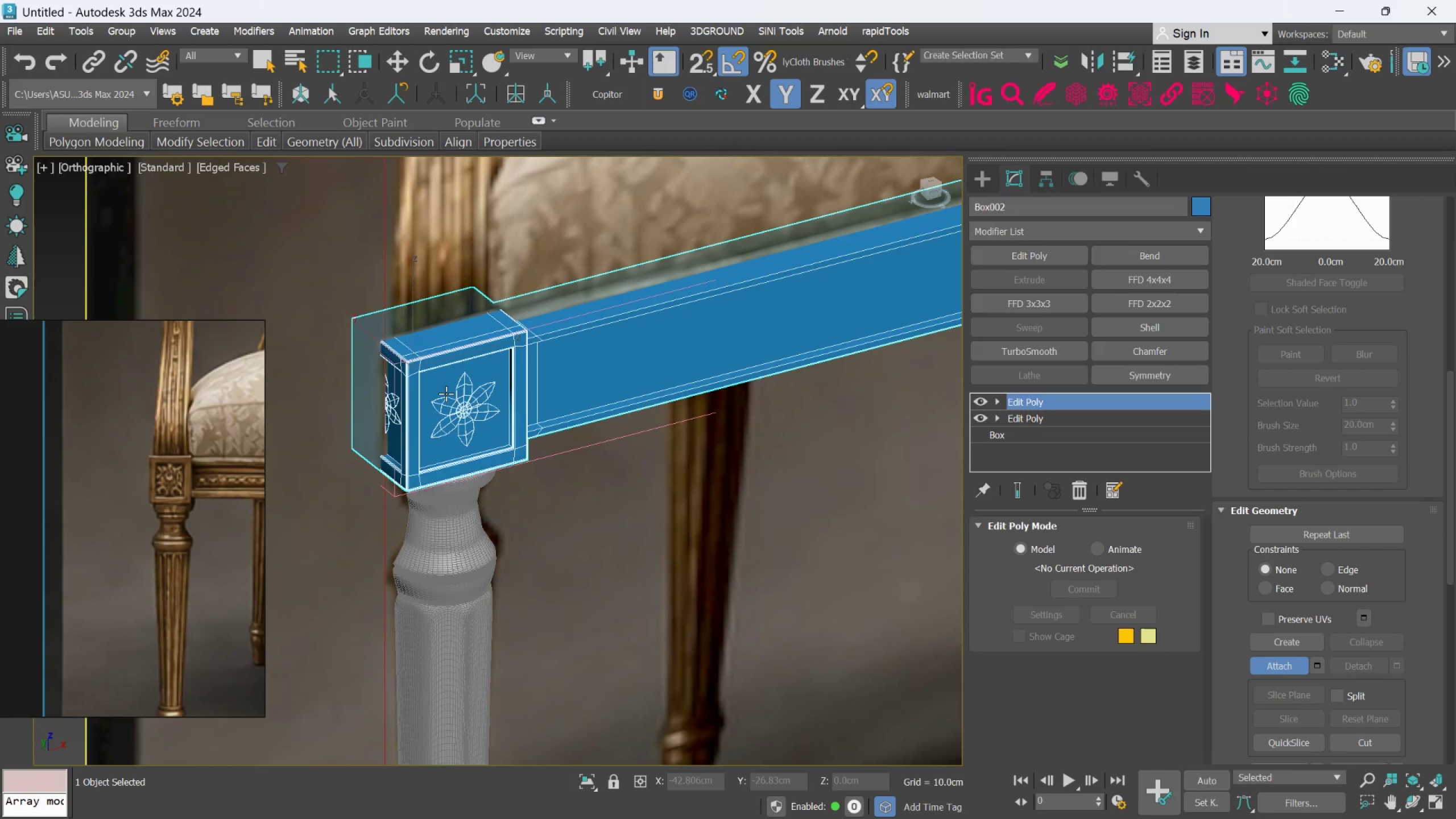 
hold_key(key=AltLeft, duration=0.34)
 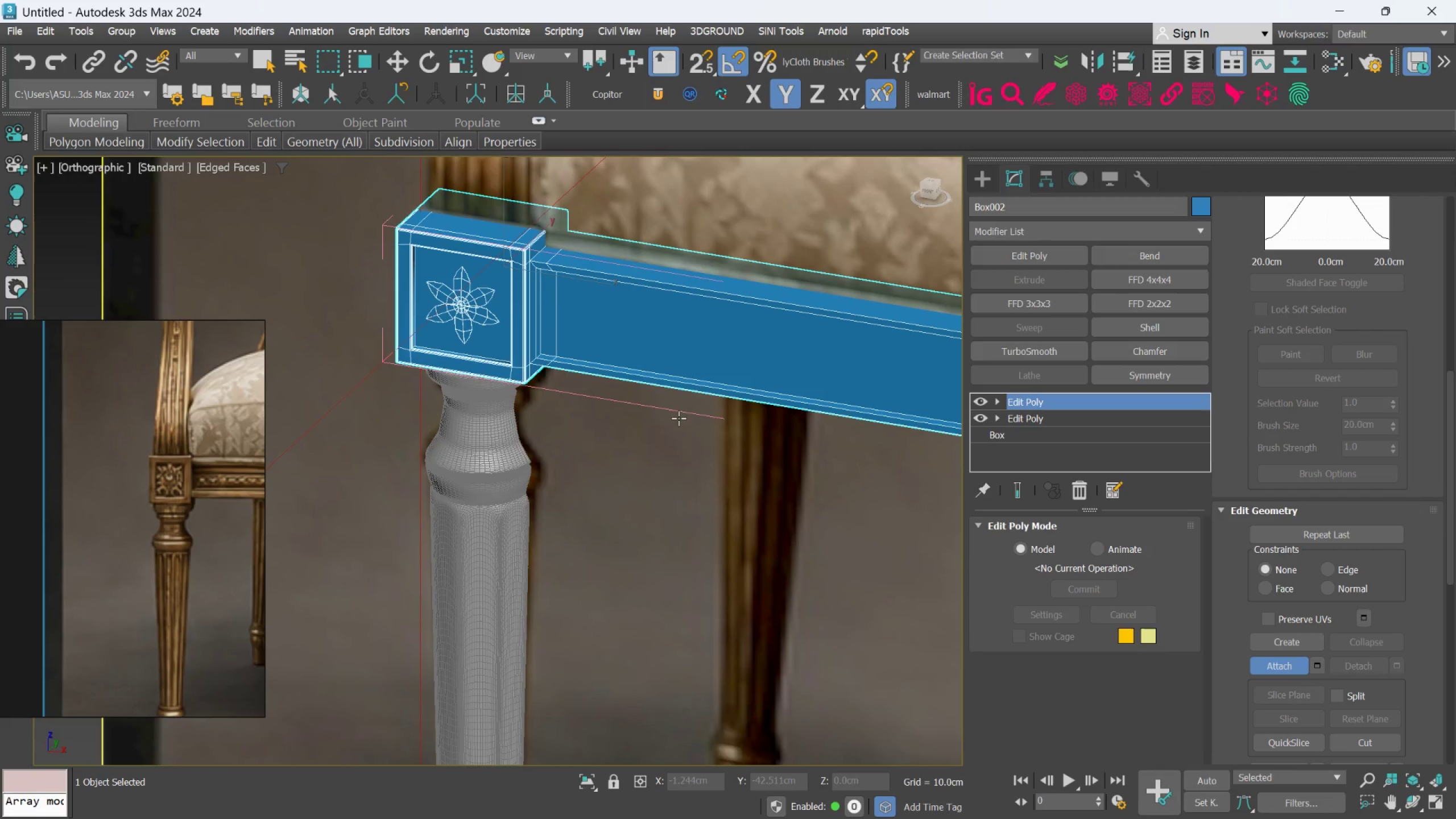 
left_click([661, 489])
 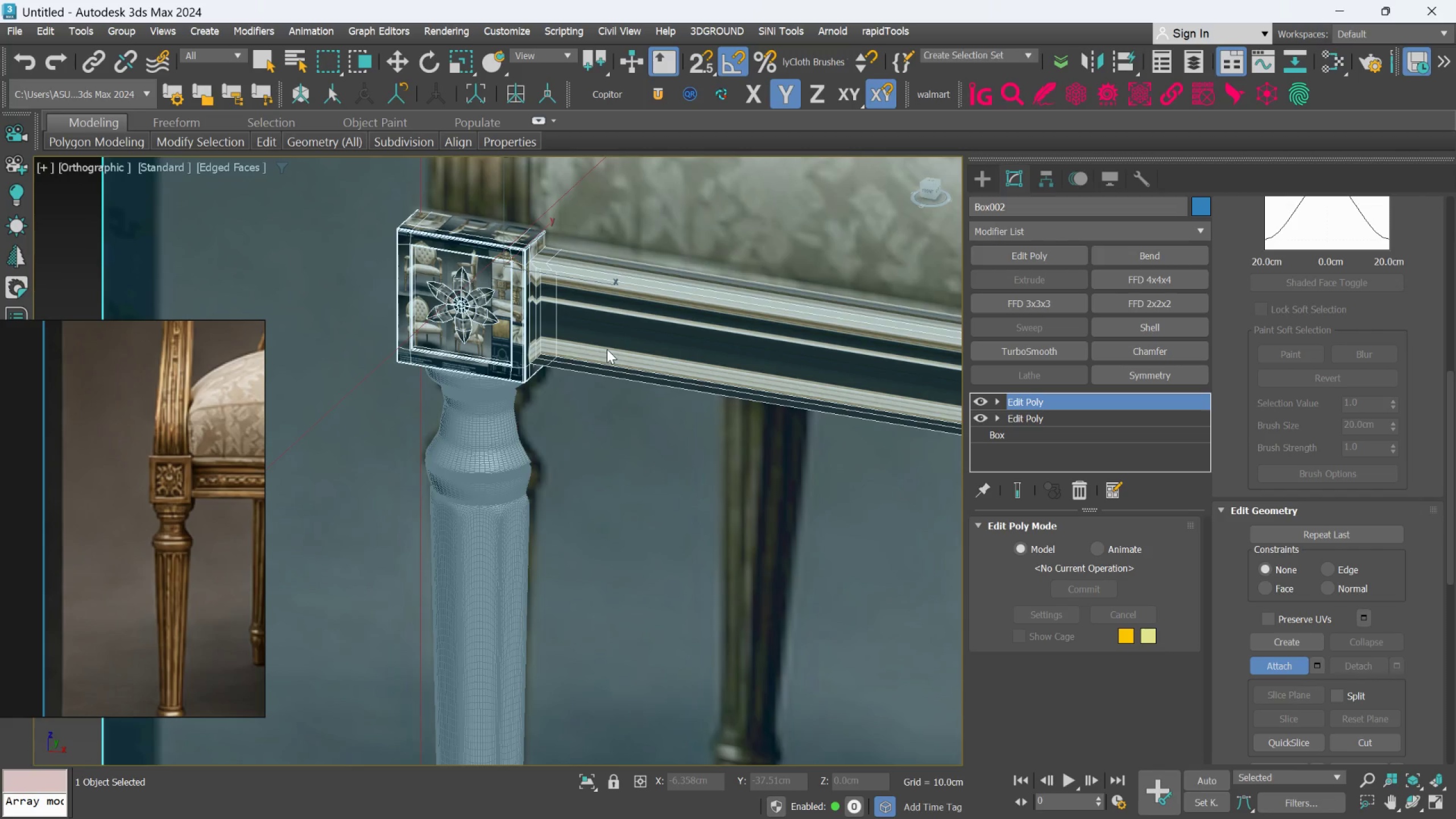 
key(Control+Z)
 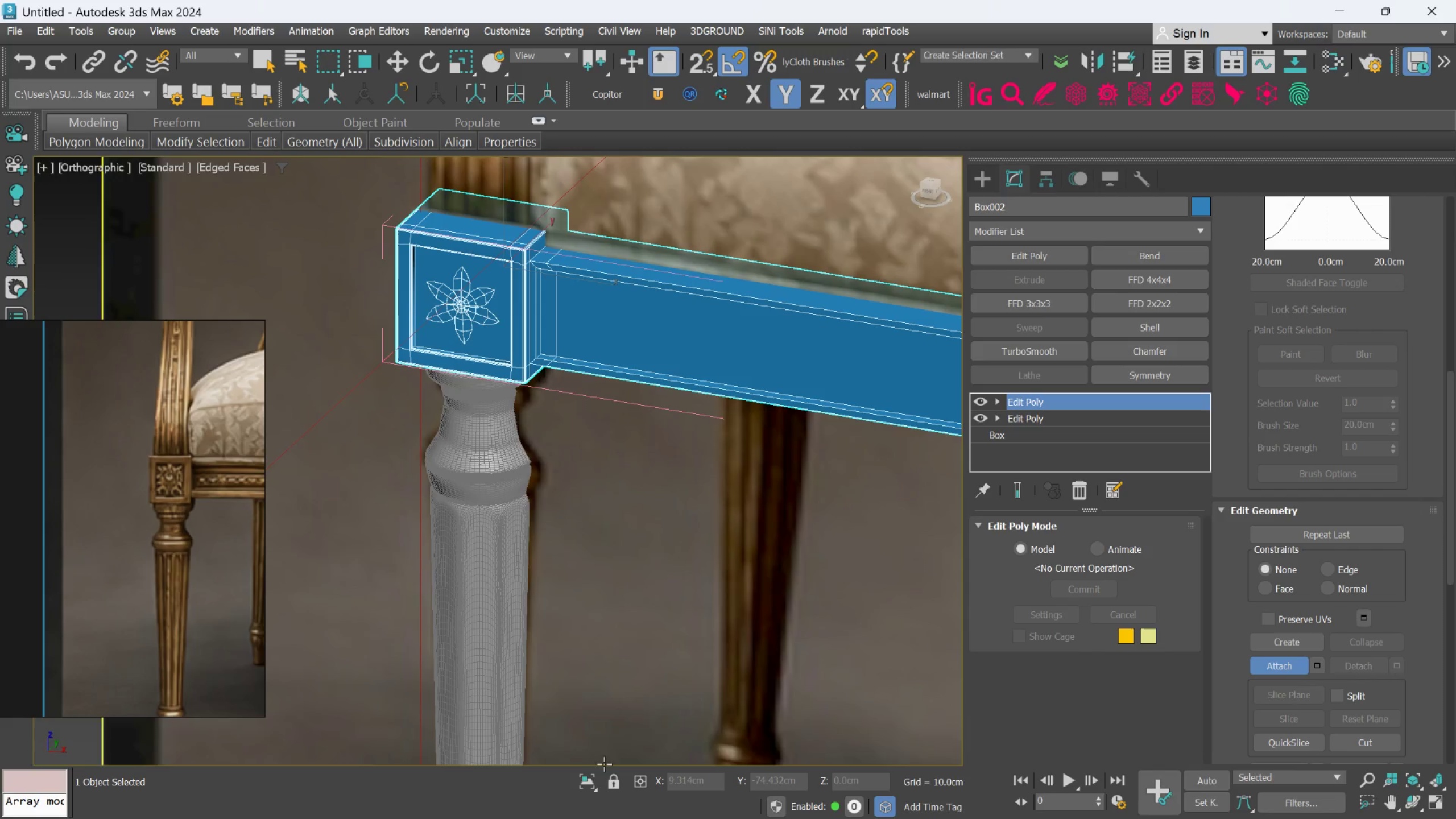 
left_click([589, 787])
 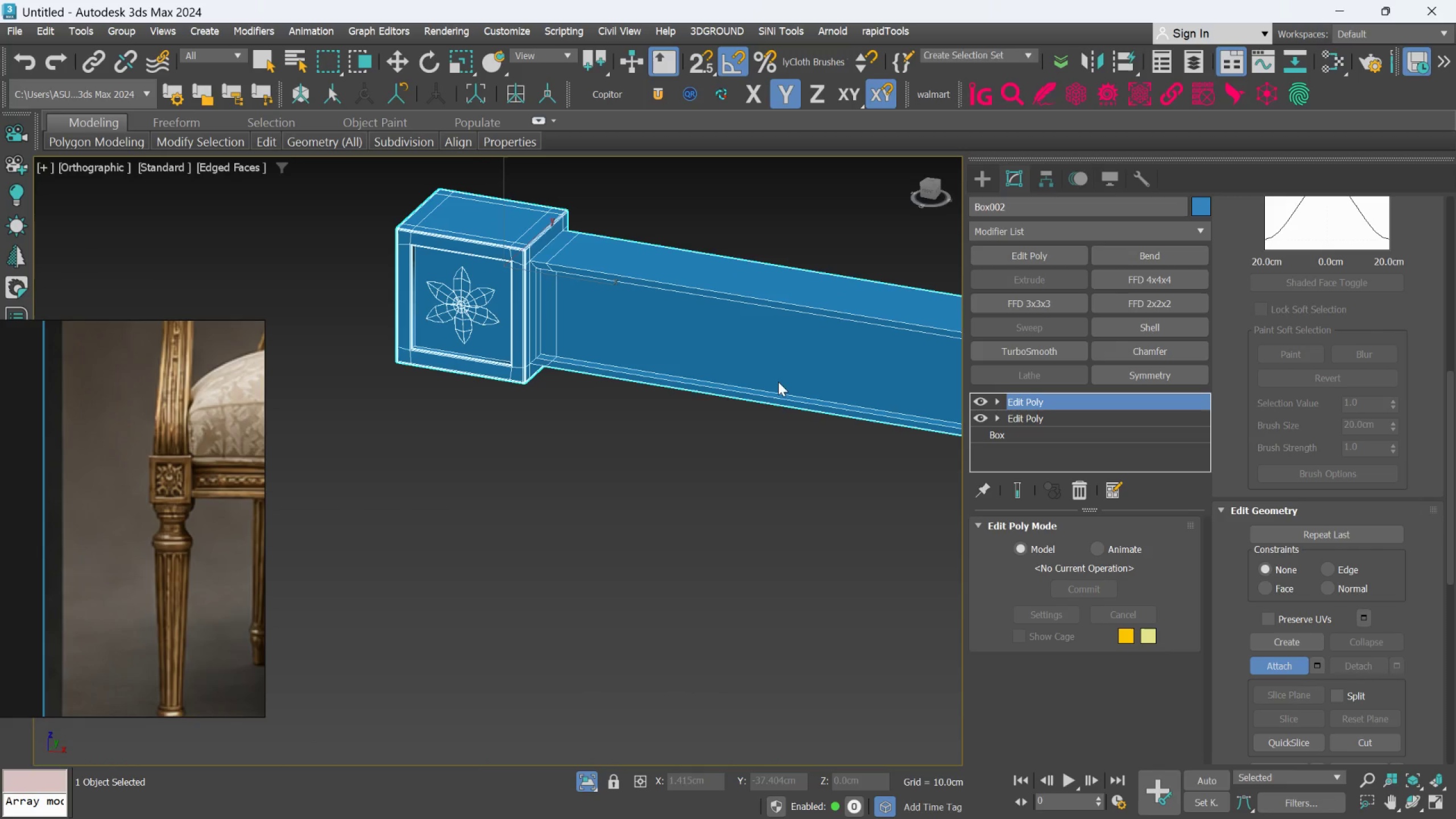 
hold_key(key=AltLeft, duration=0.56)
 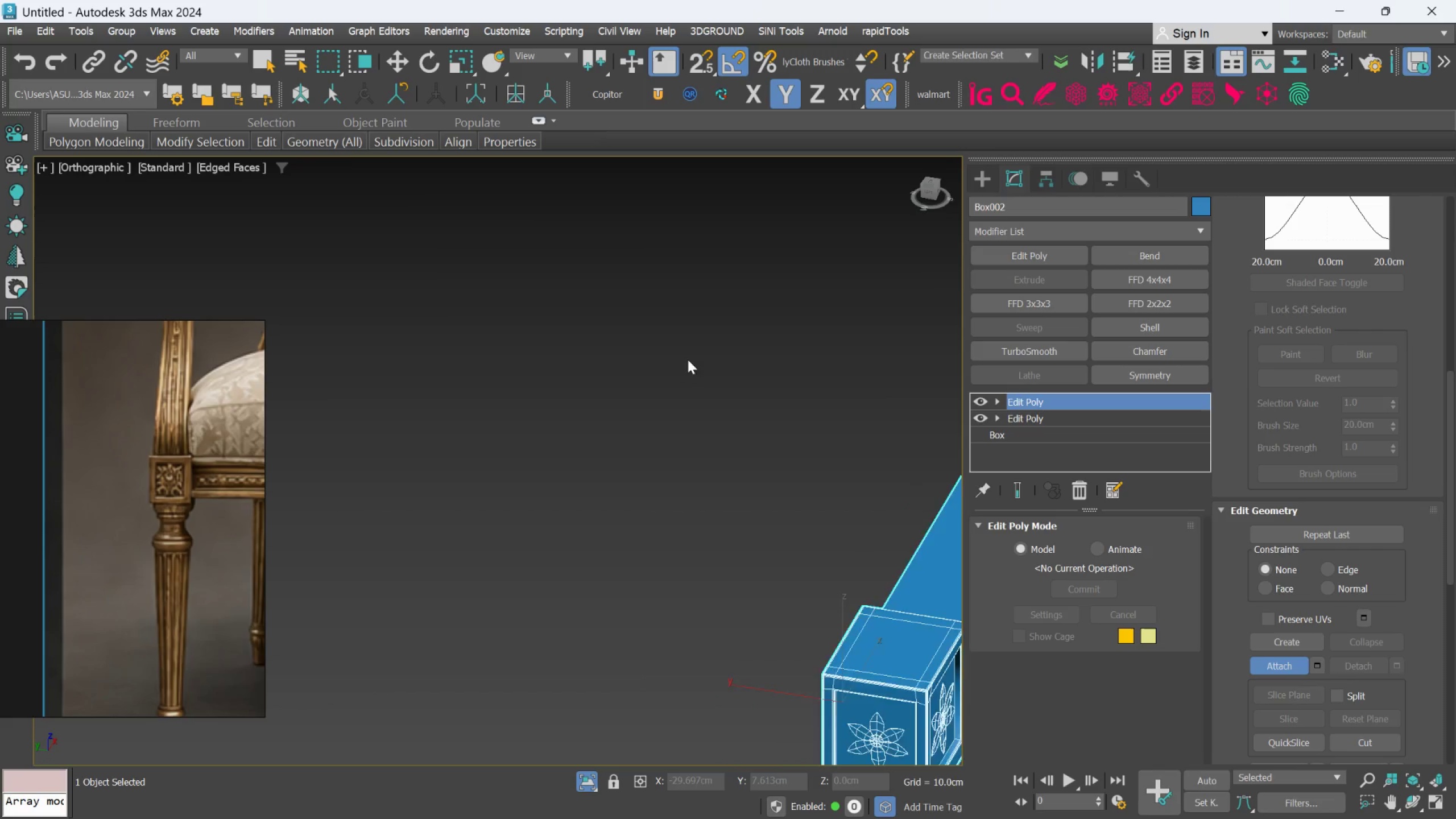 
scroll: coordinate [686, 371], scroll_direction: down, amount: 2.0
 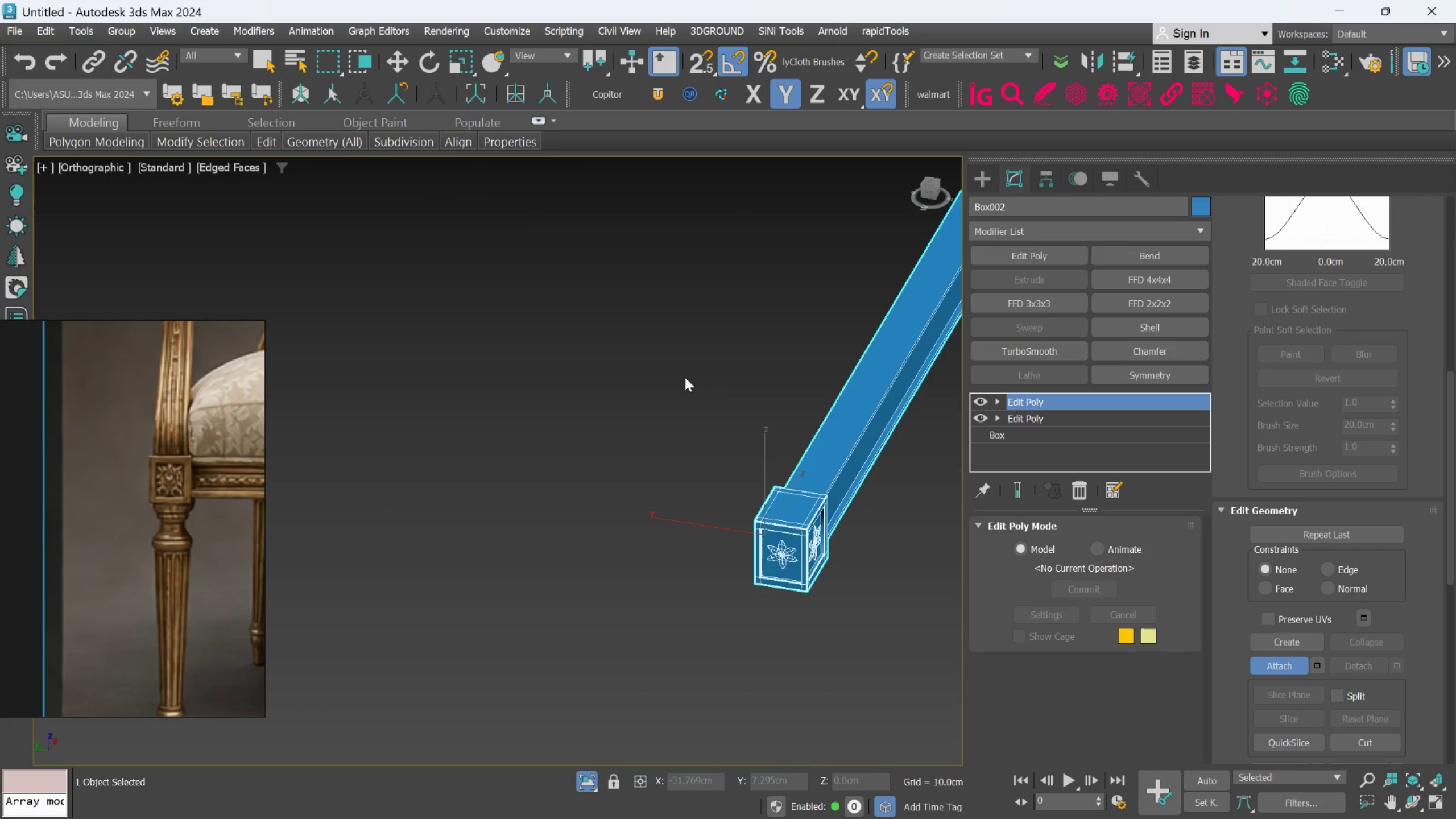 
hold_key(key=AltLeft, duration=1.5)
 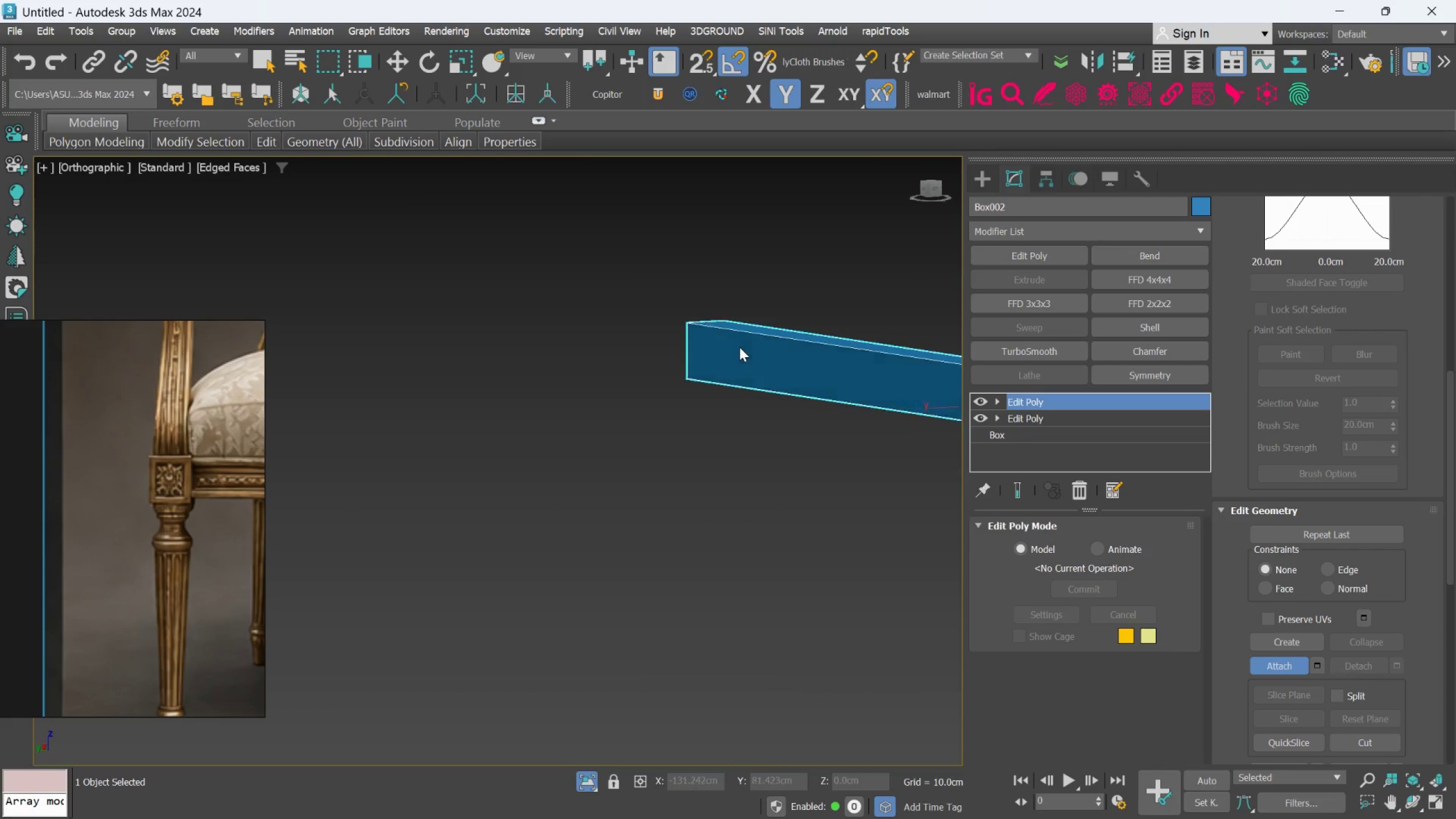 
key(Alt+AltLeft)
 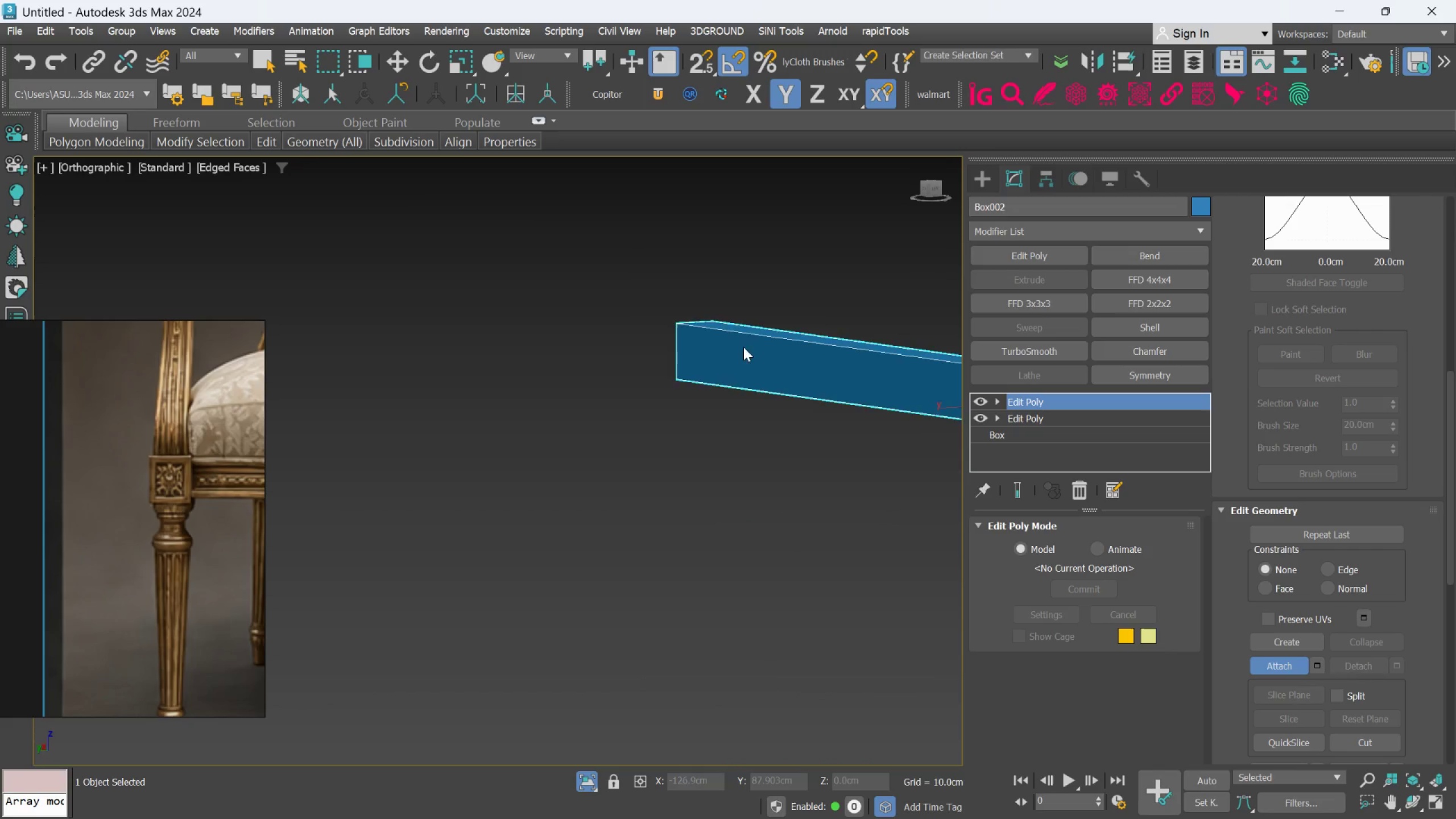 
key(Alt+AltLeft)
 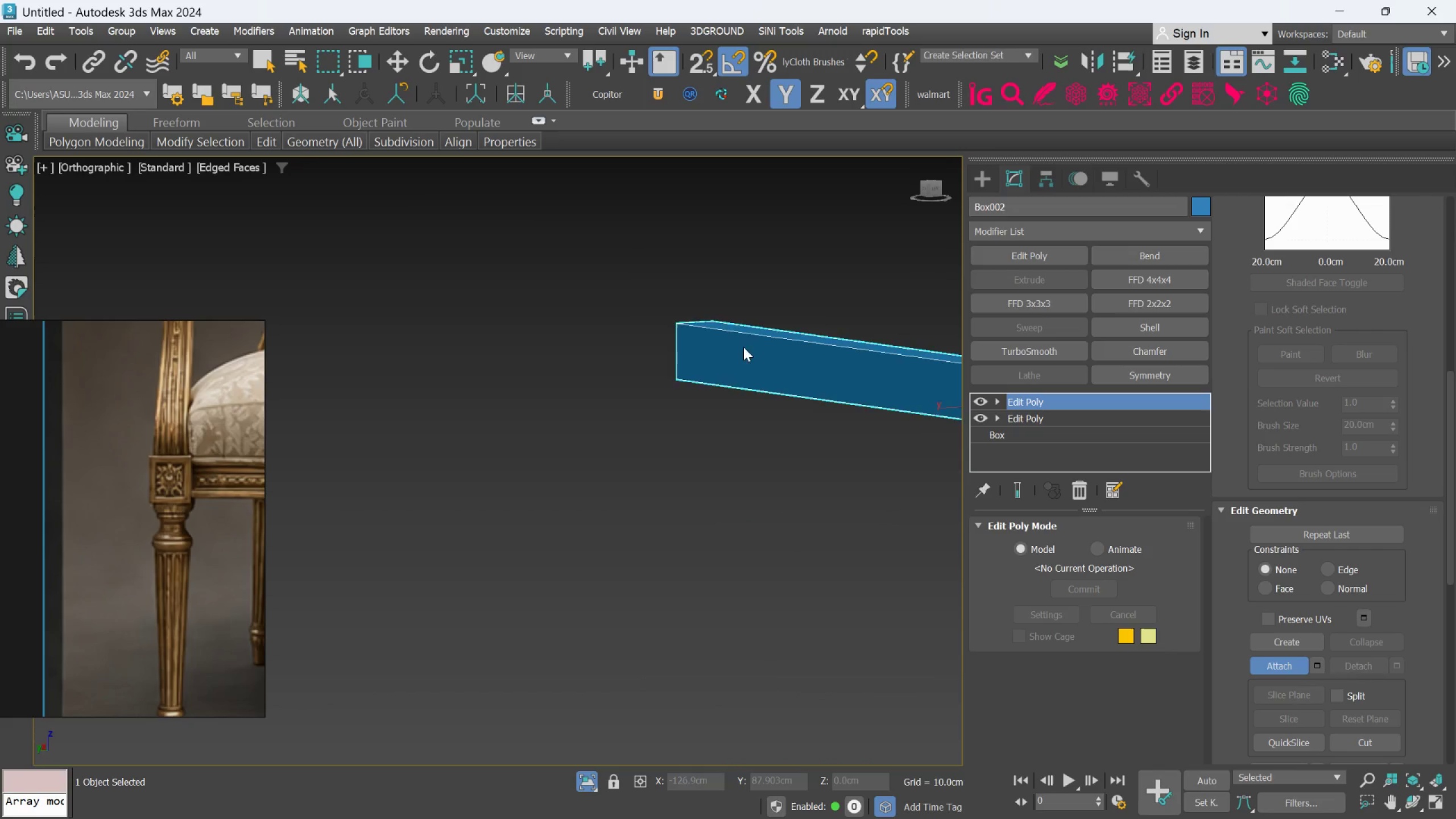 
key(Alt+AltLeft)
 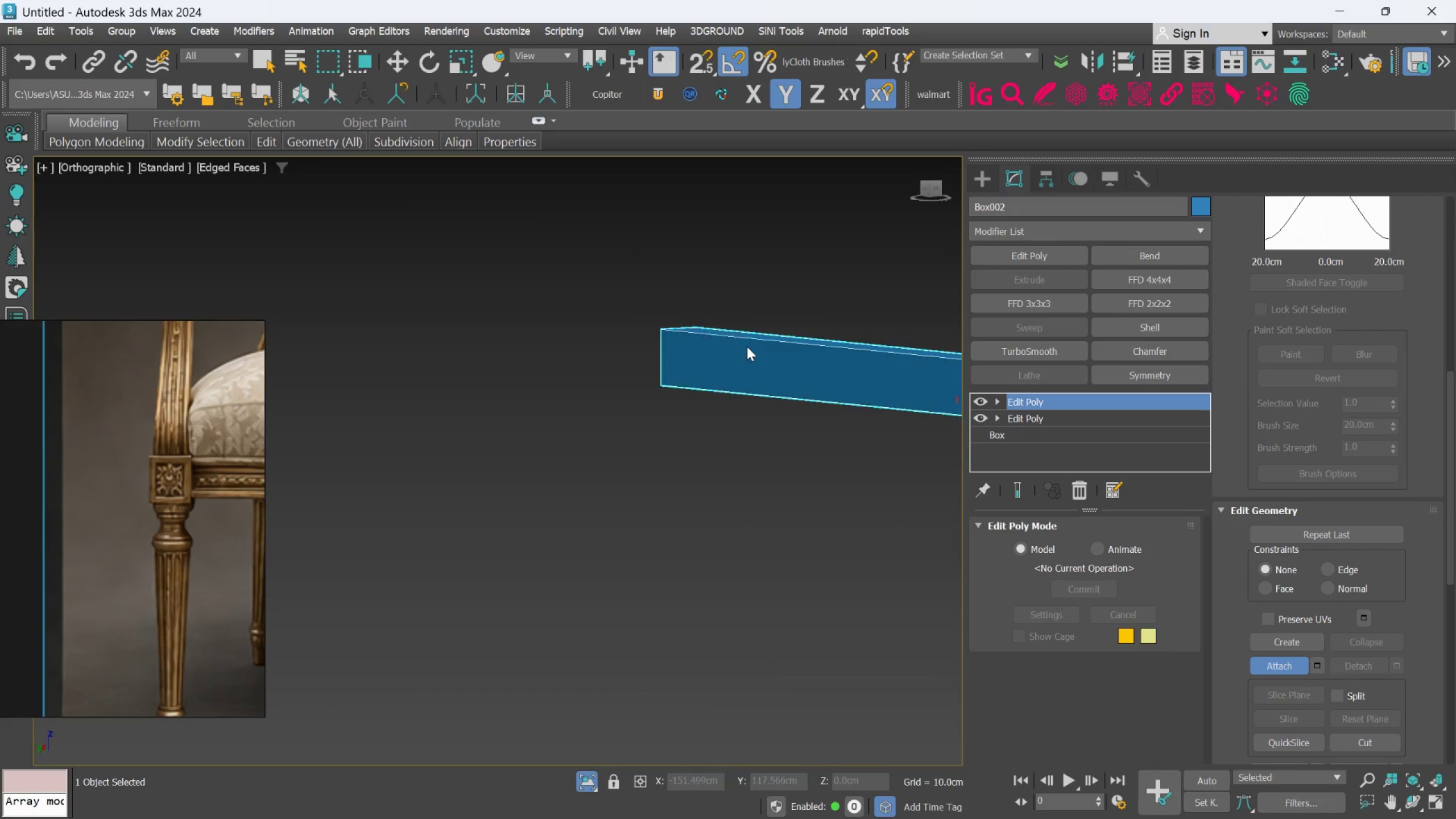 
key(Alt+AltLeft)
 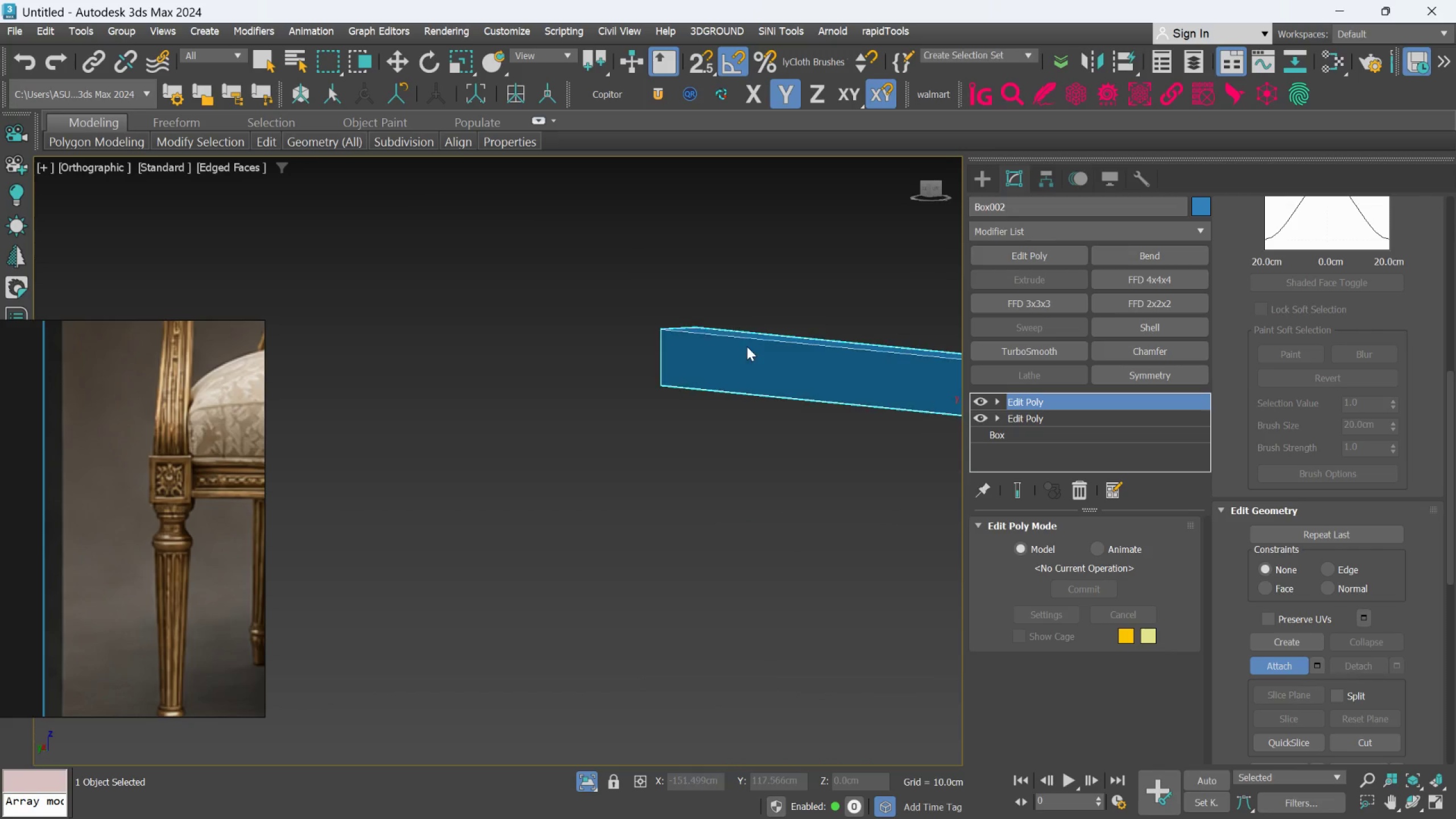 
key(Alt+AltLeft)
 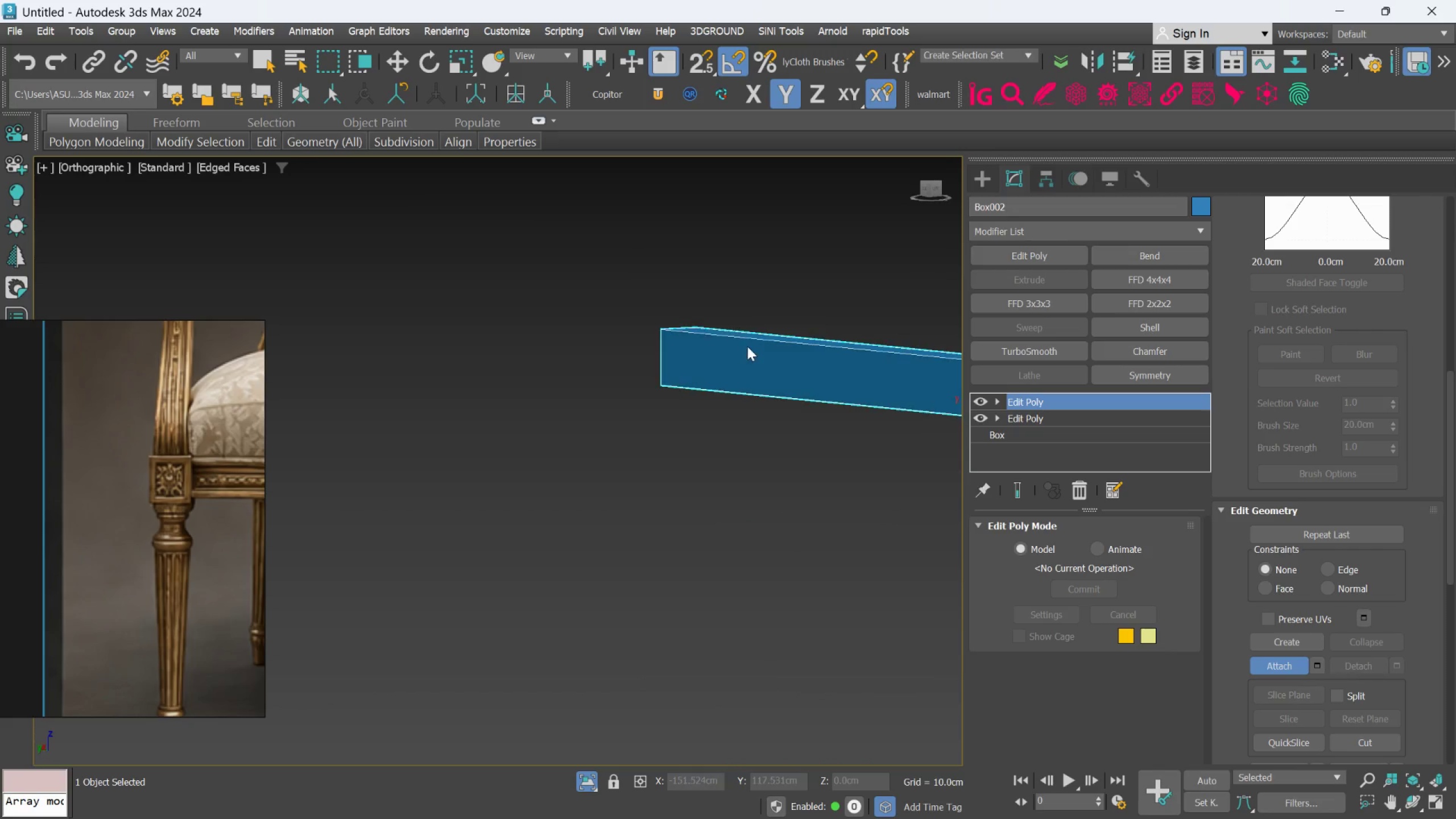 
key(Alt+AltLeft)
 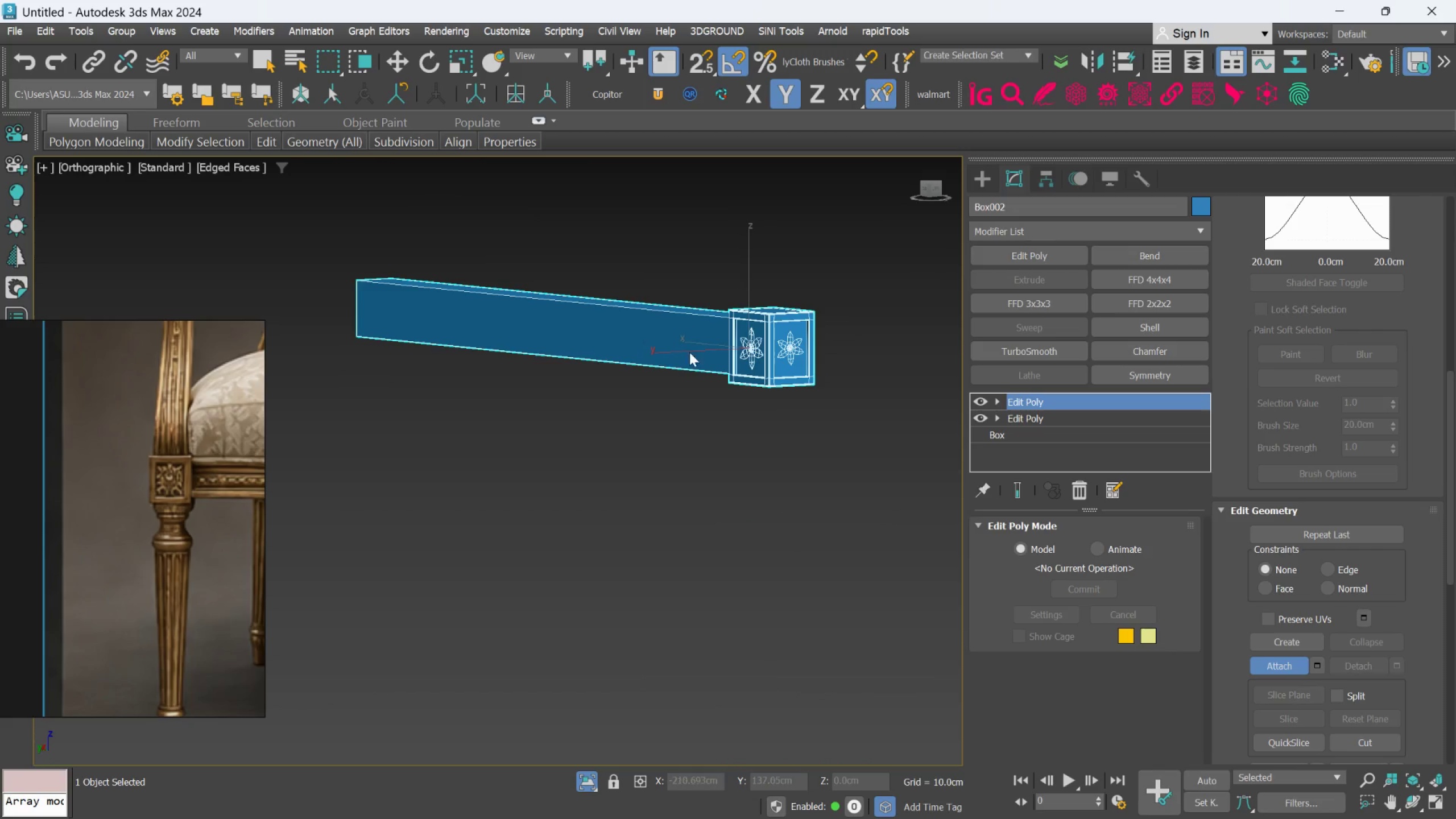 
scroll: coordinate [745, 335], scroll_direction: up, amount: 2.0
 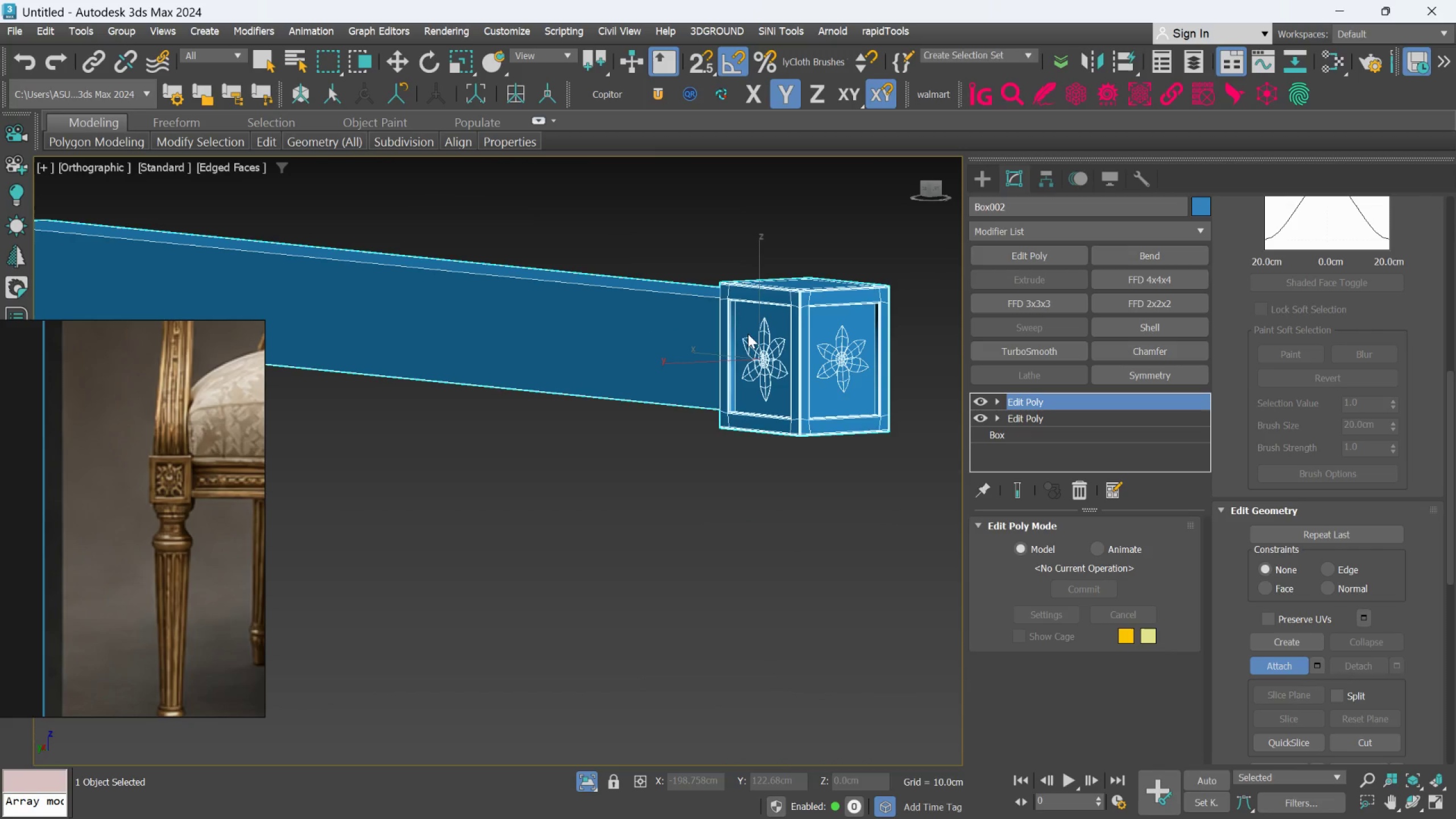 
hold_key(key=AltLeft, duration=0.75)
 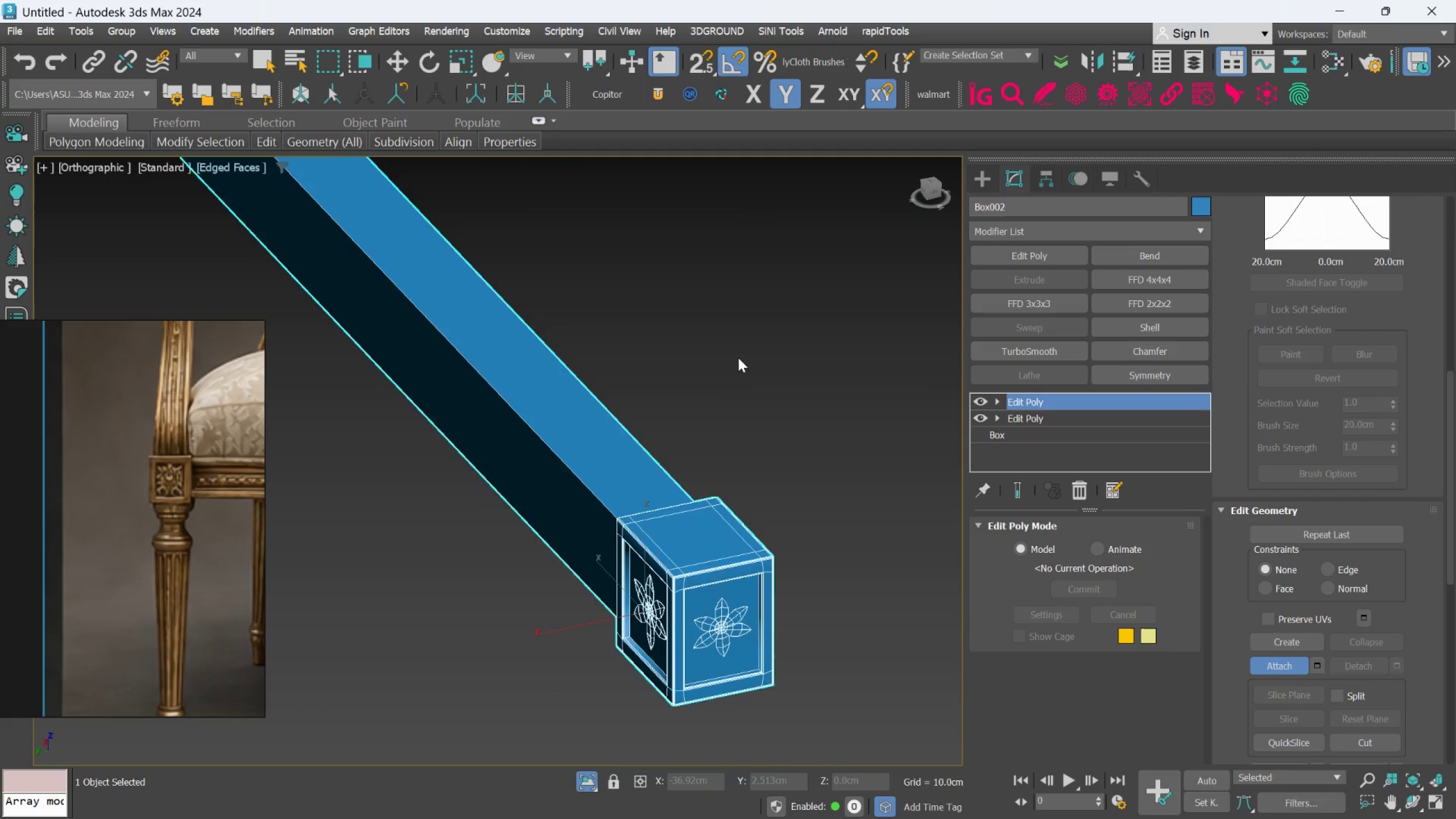 
scroll: coordinate [738, 358], scroll_direction: down, amount: 2.0
 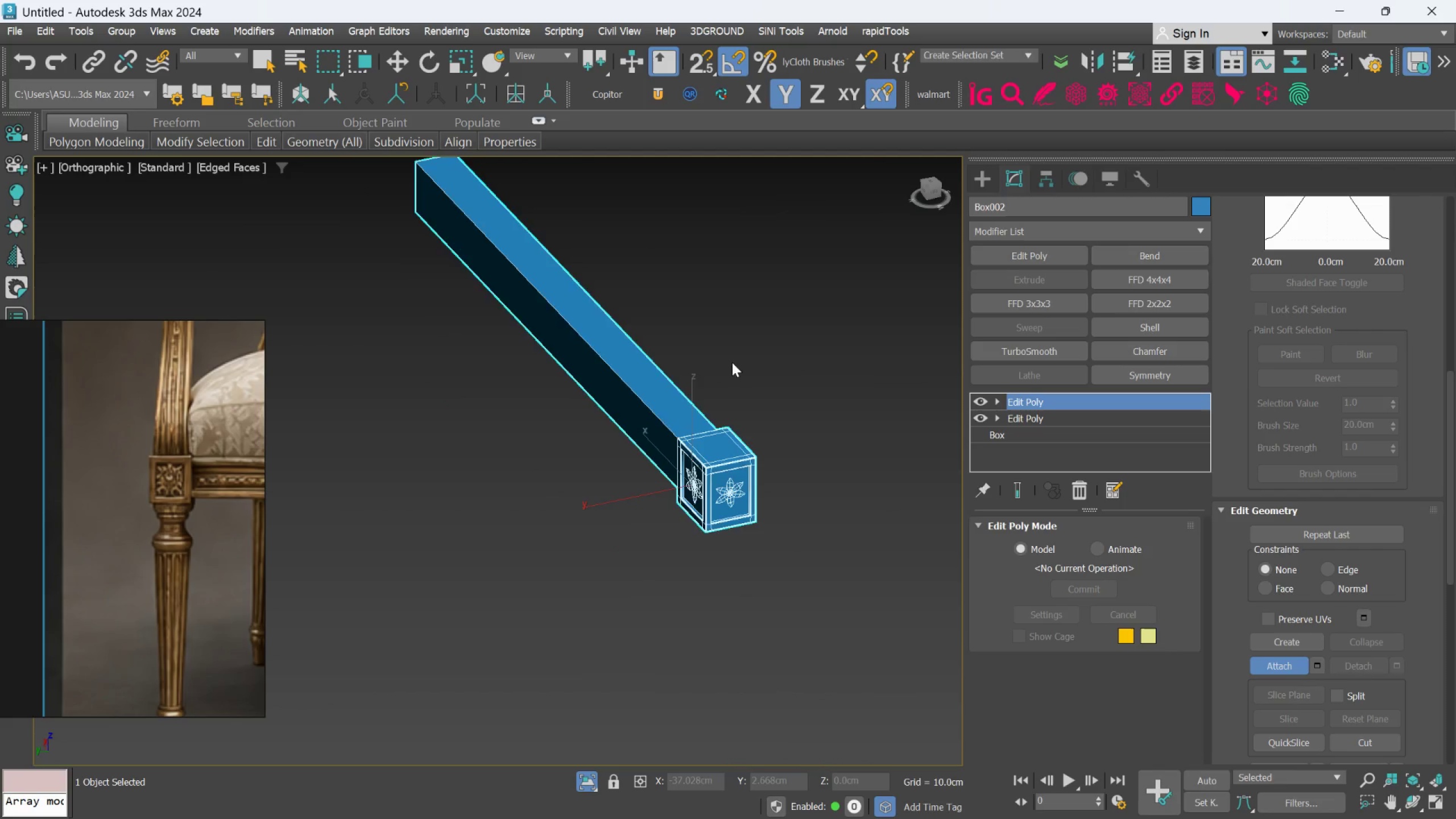 
hold_key(key=AltLeft, duration=0.56)
 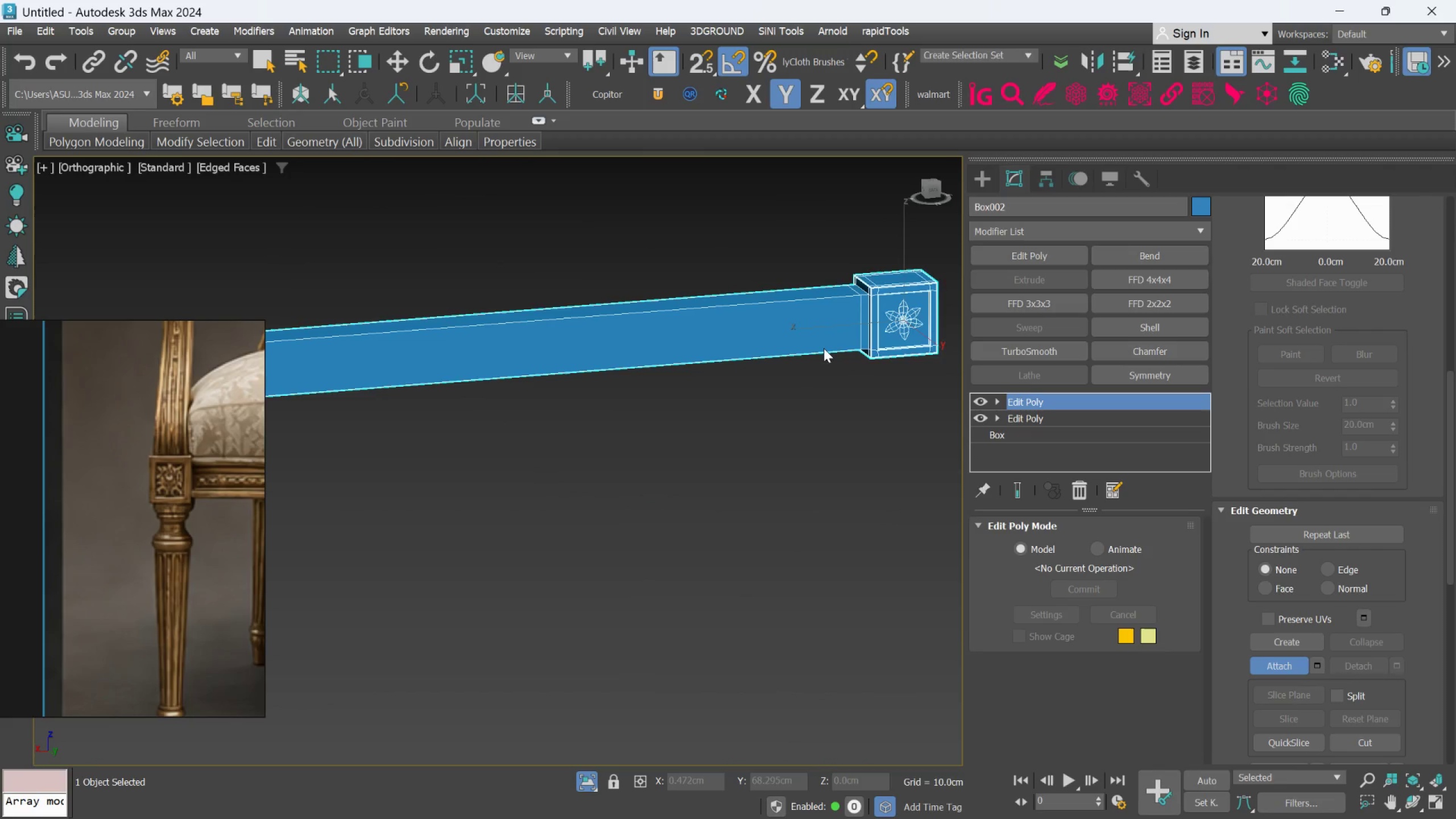 
hold_key(key=AltLeft, duration=0.36)
 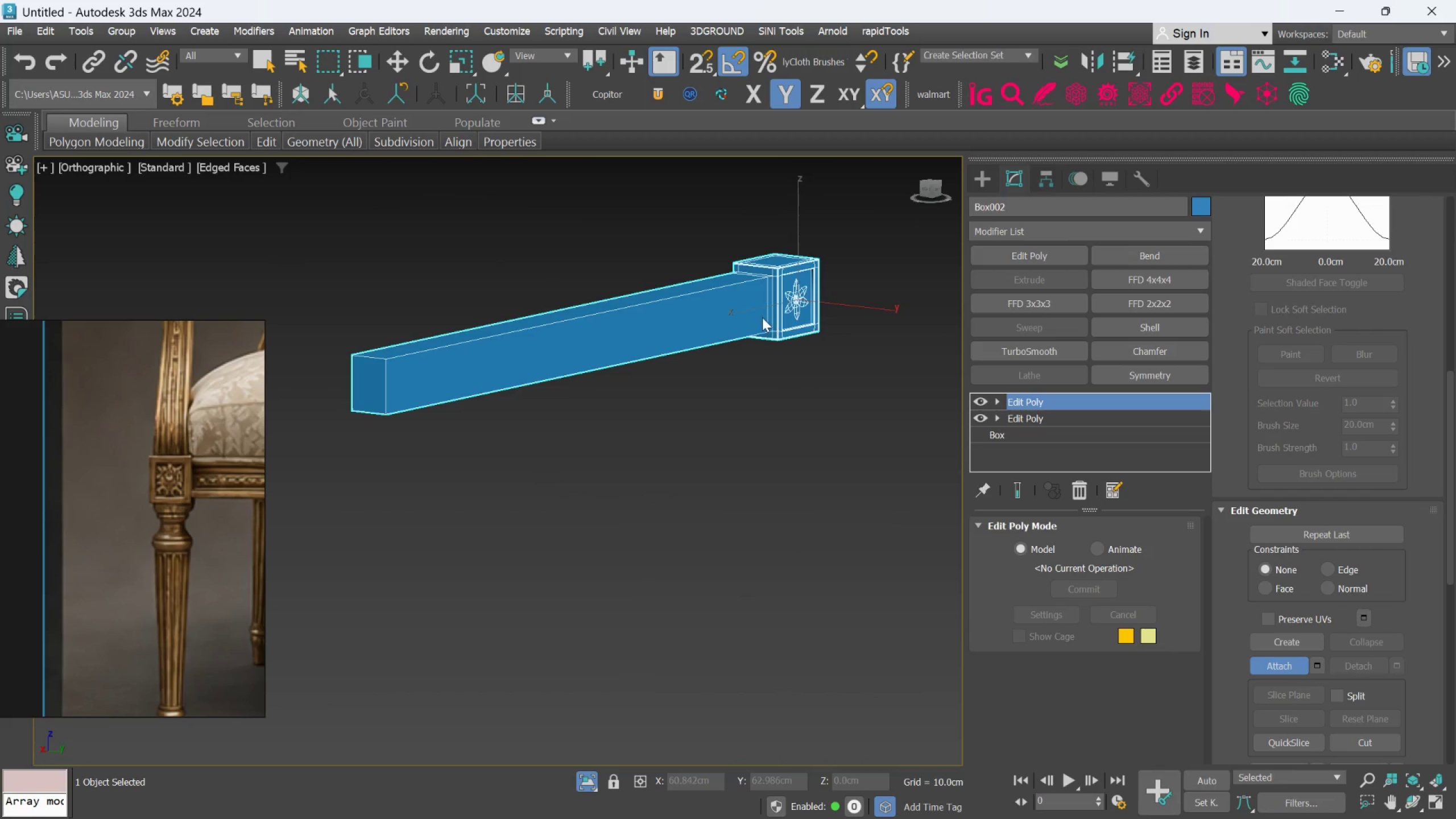 
scroll: coordinate [762, 317], scroll_direction: up, amount: 1.0
 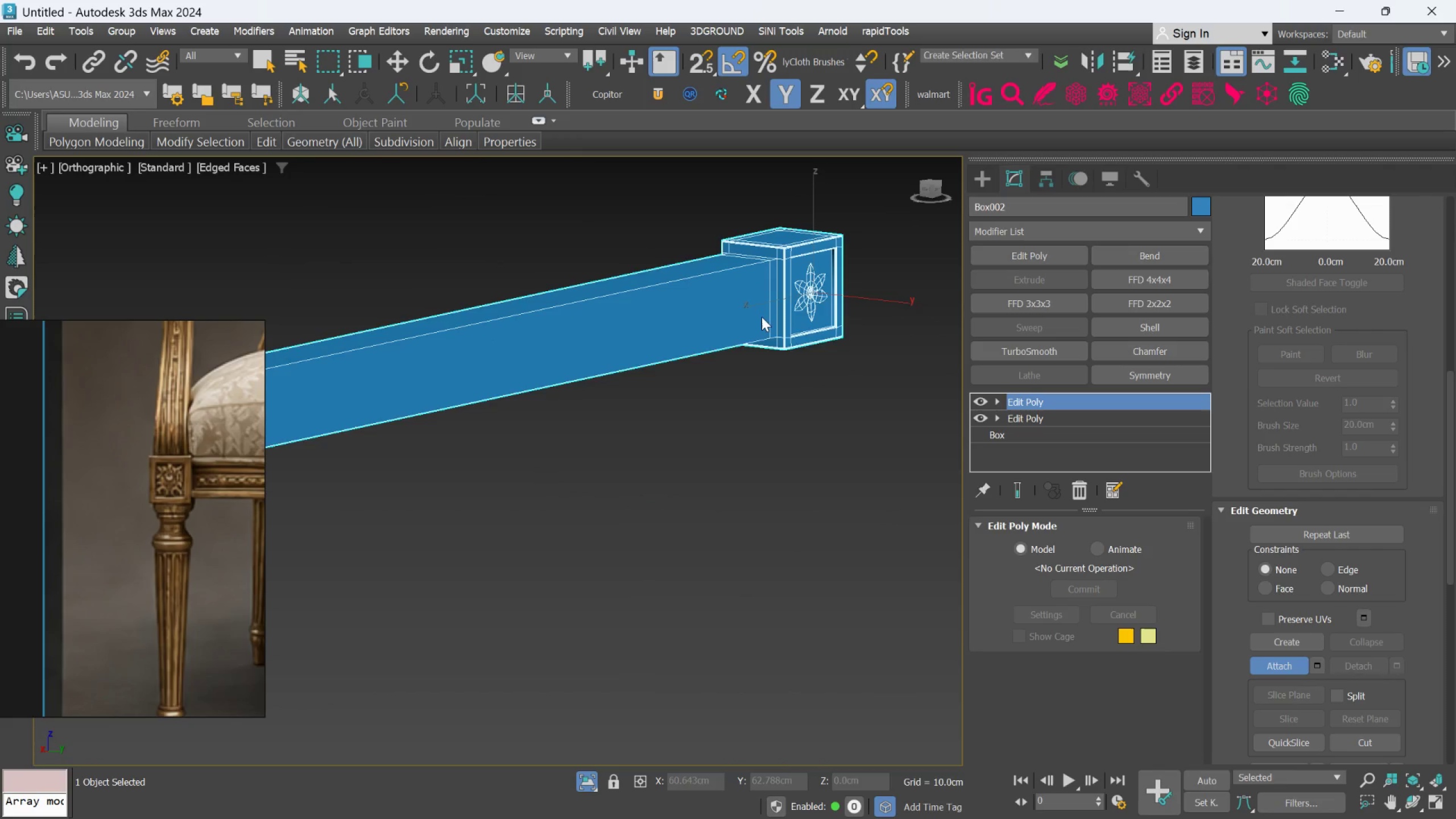 
hold_key(key=AltLeft, duration=0.42)
 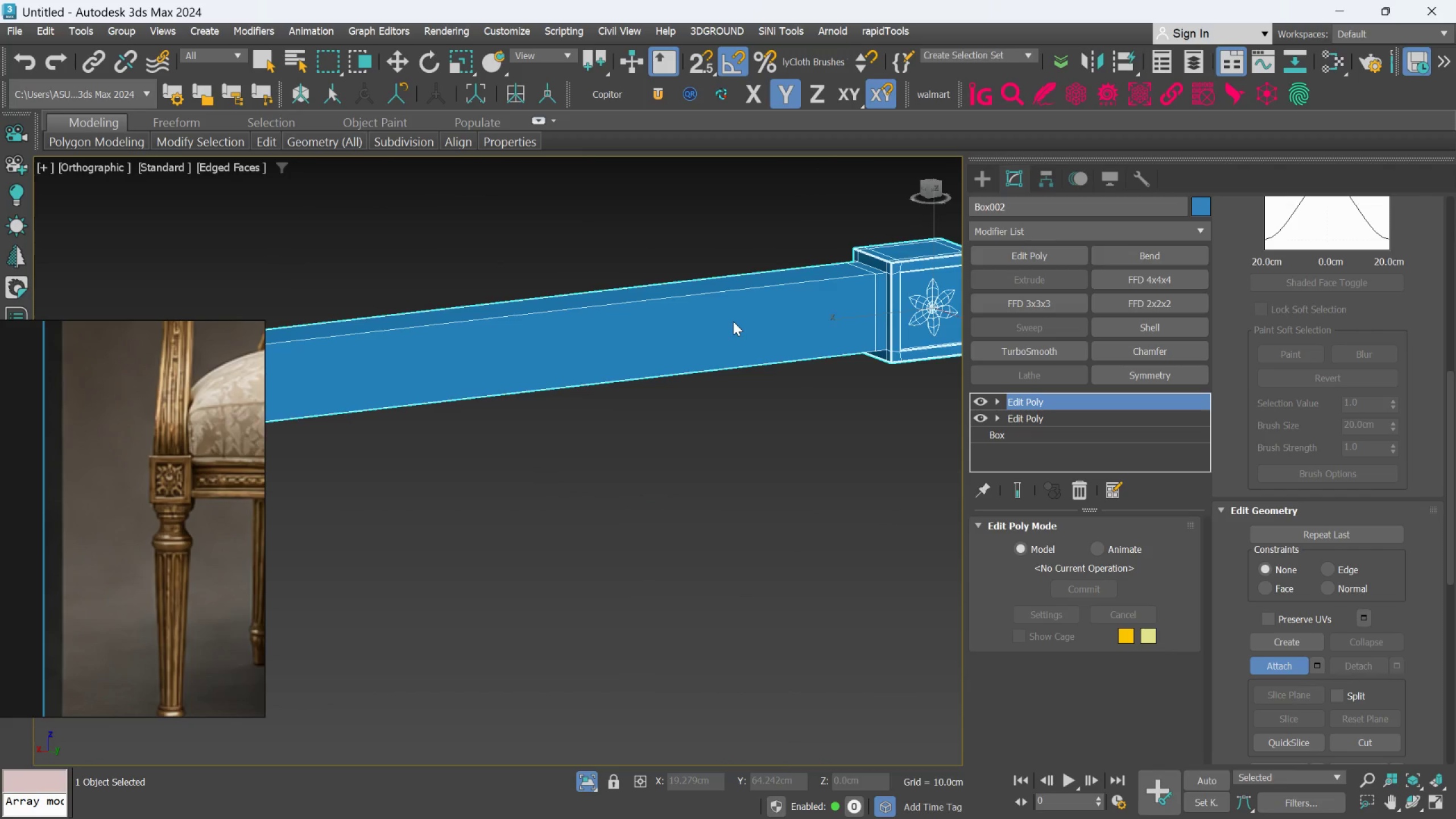 
scroll: coordinate [733, 321], scroll_direction: down, amount: 1.0
 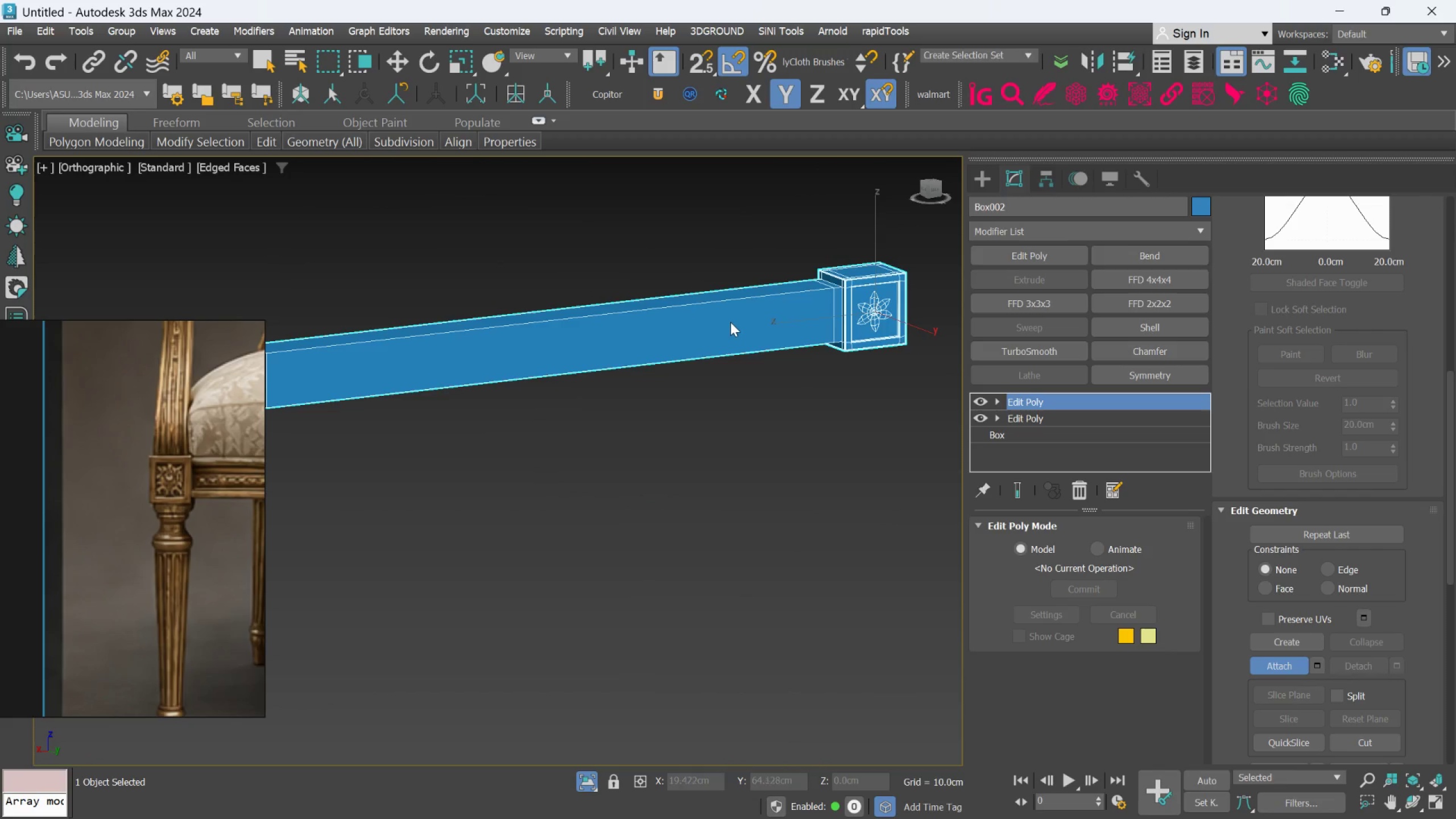 
hold_key(key=AltLeft, duration=0.42)
 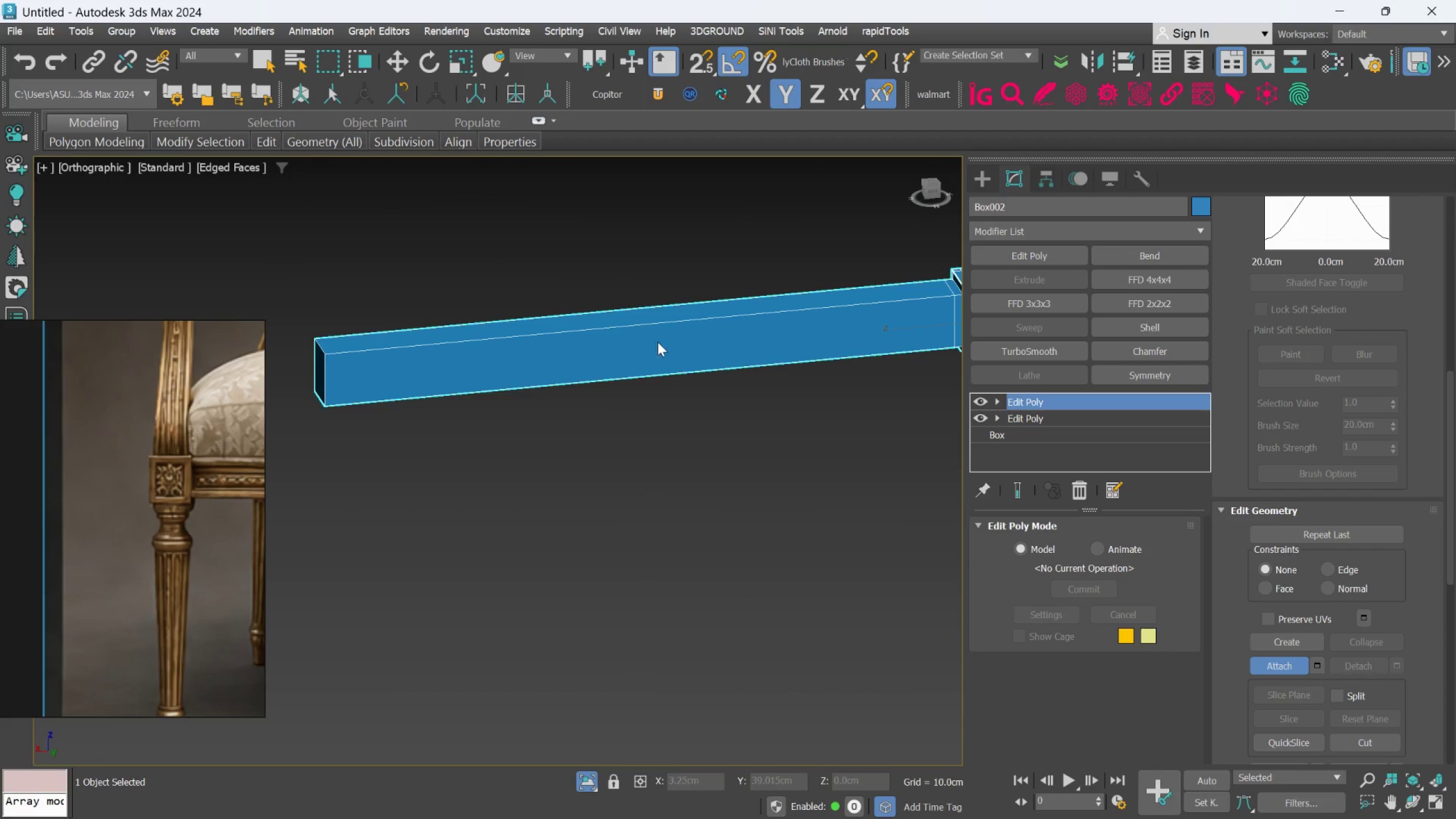 
key(Alt+AltLeft)
 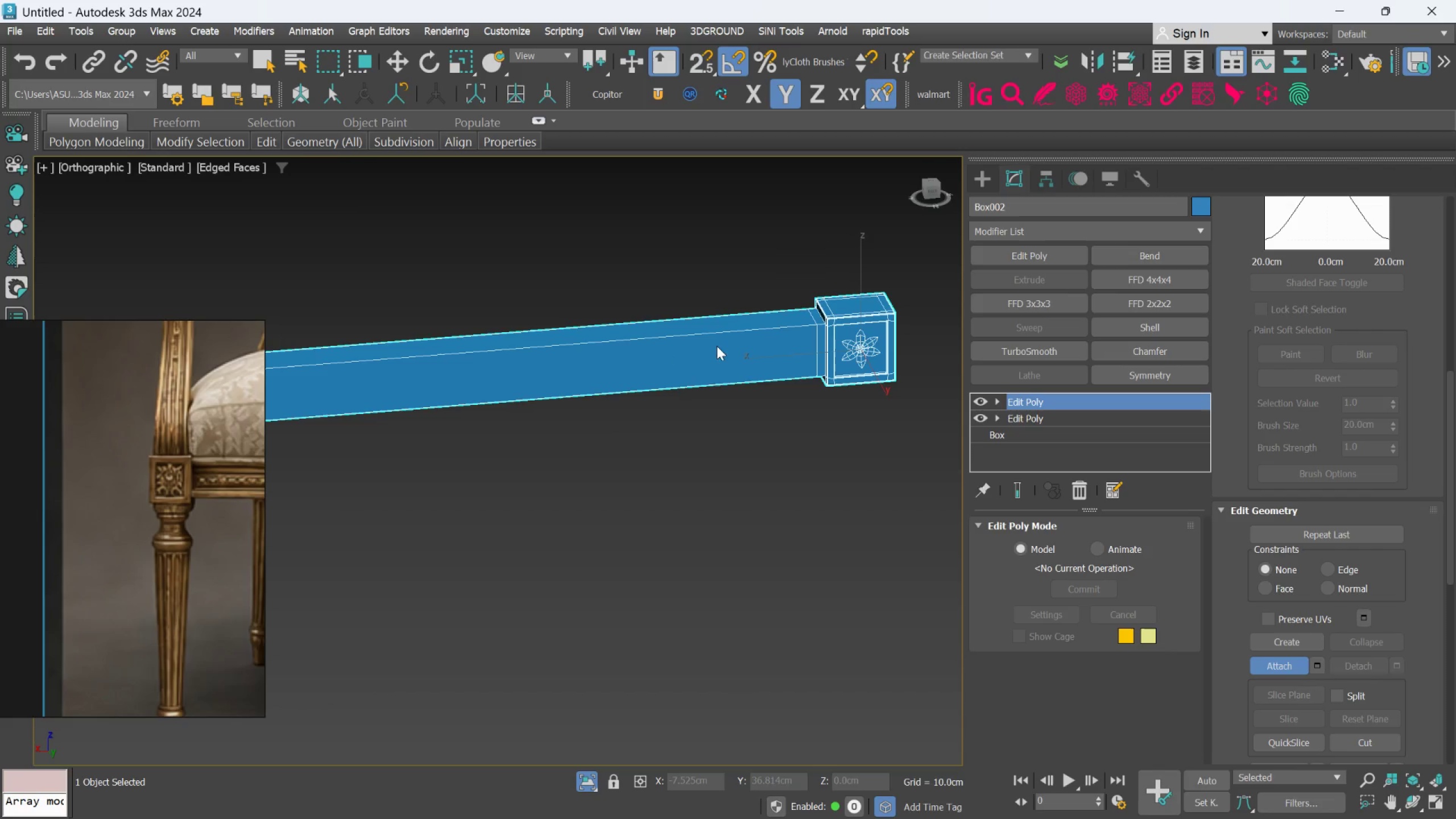 
scroll: coordinate [734, 338], scroll_direction: up, amount: 1.0
 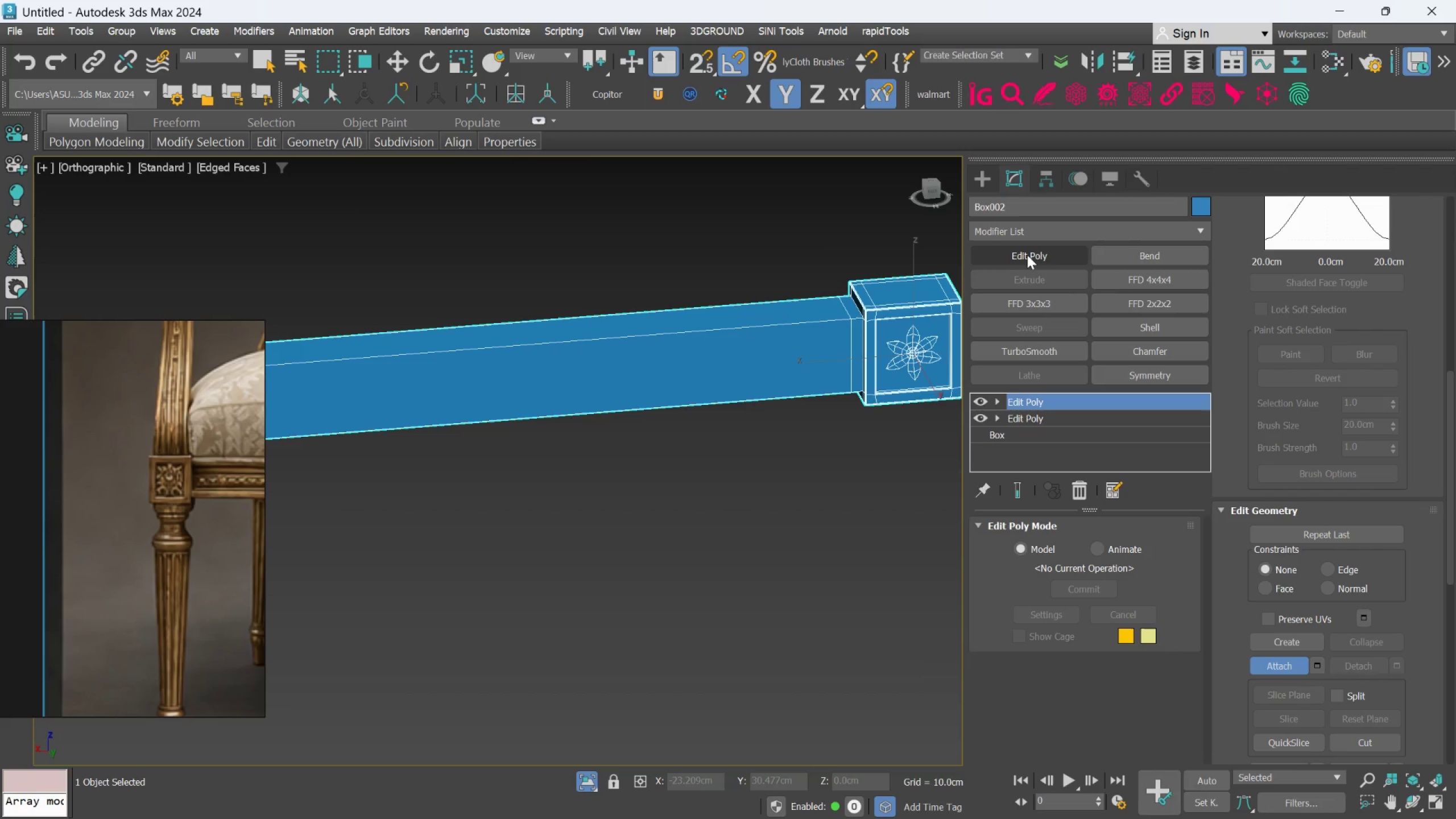 
wait(5.18)
 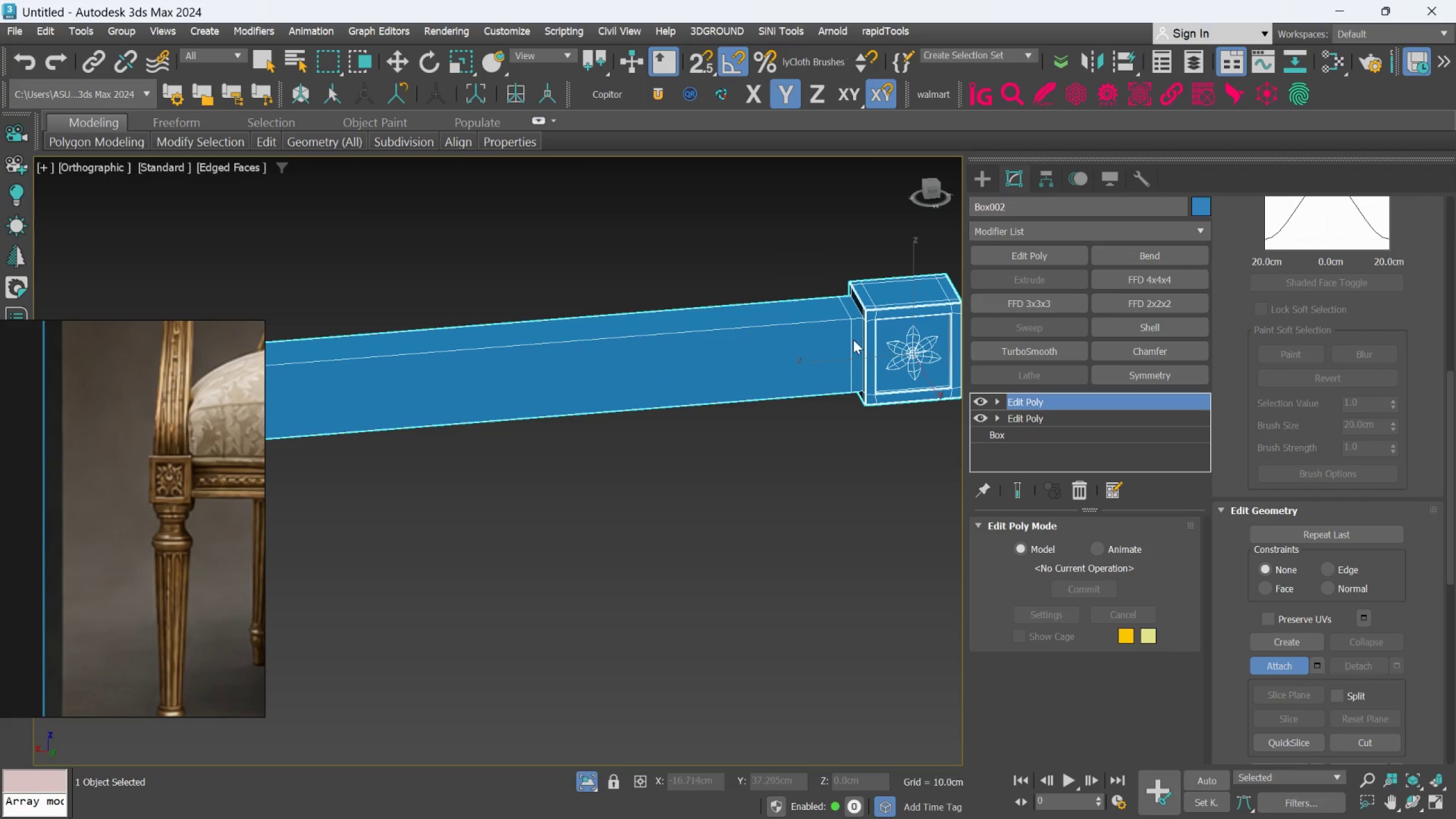 
scroll: coordinate [1288, 241], scroll_direction: up, amount: 33.0
 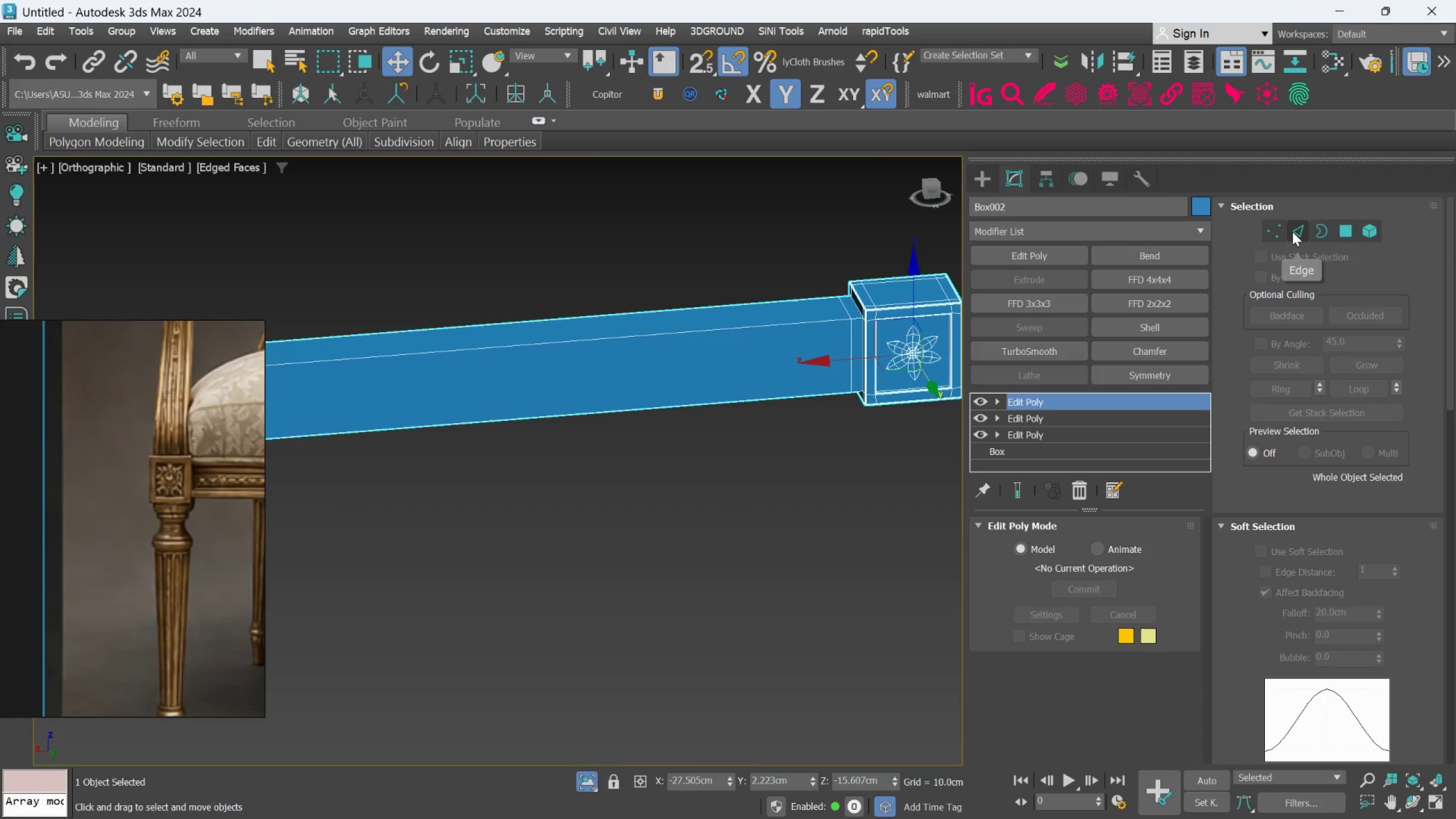 
left_click([1292, 229])
 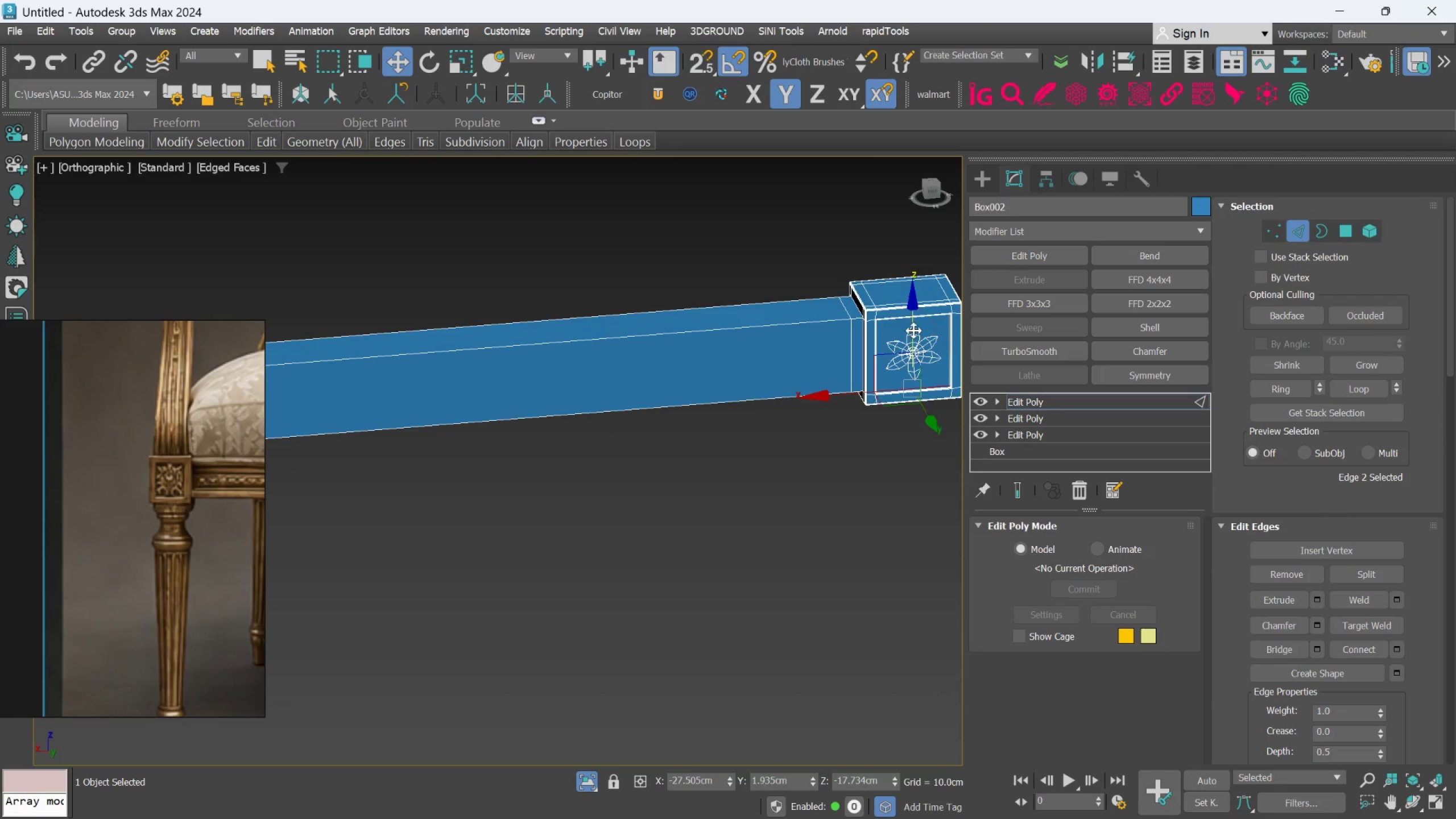 
scroll: coordinate [822, 318], scroll_direction: up, amount: 2.0
 